 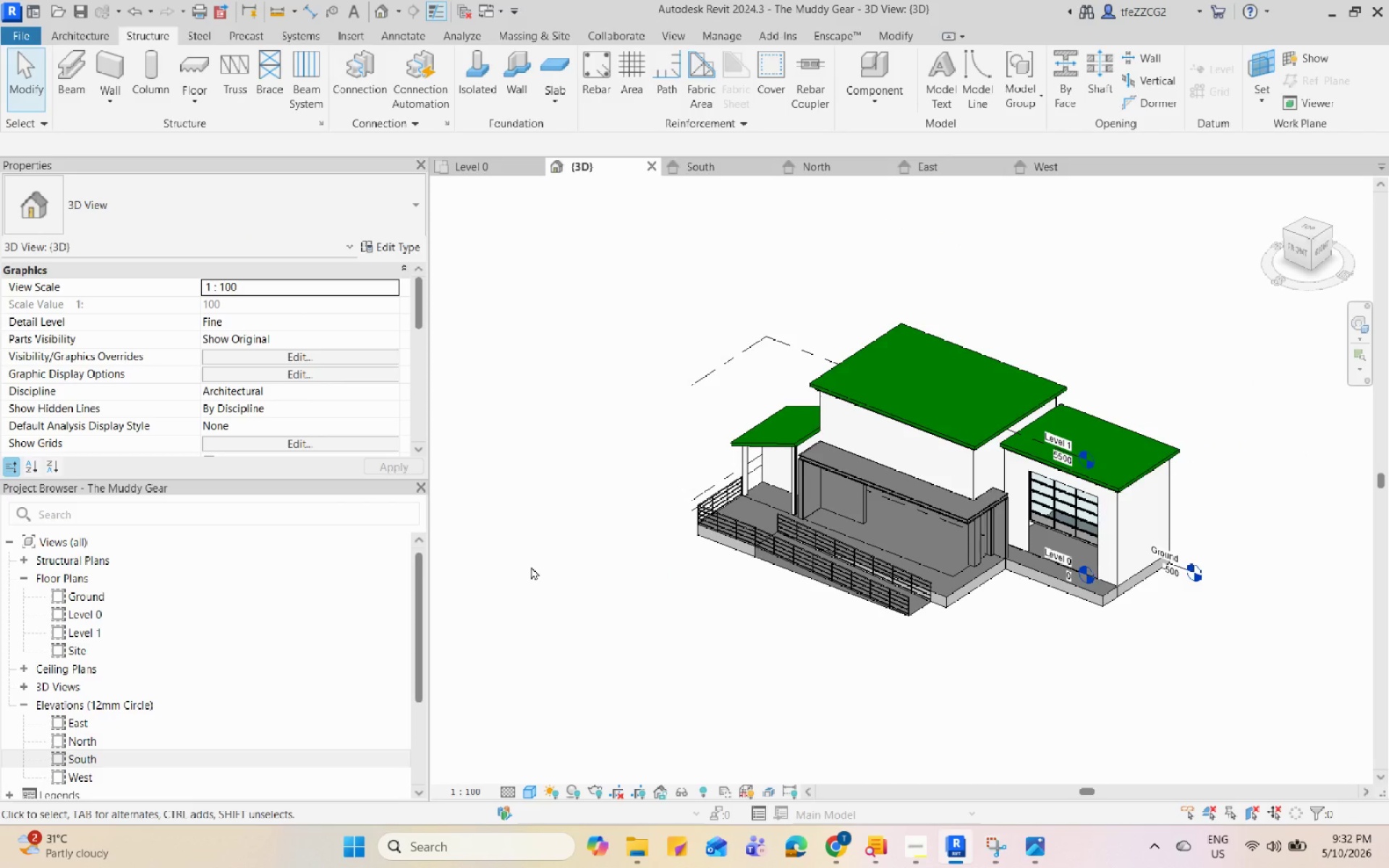 
scroll: coordinate [531, 566], scroll_direction: up, amount: 2.0
 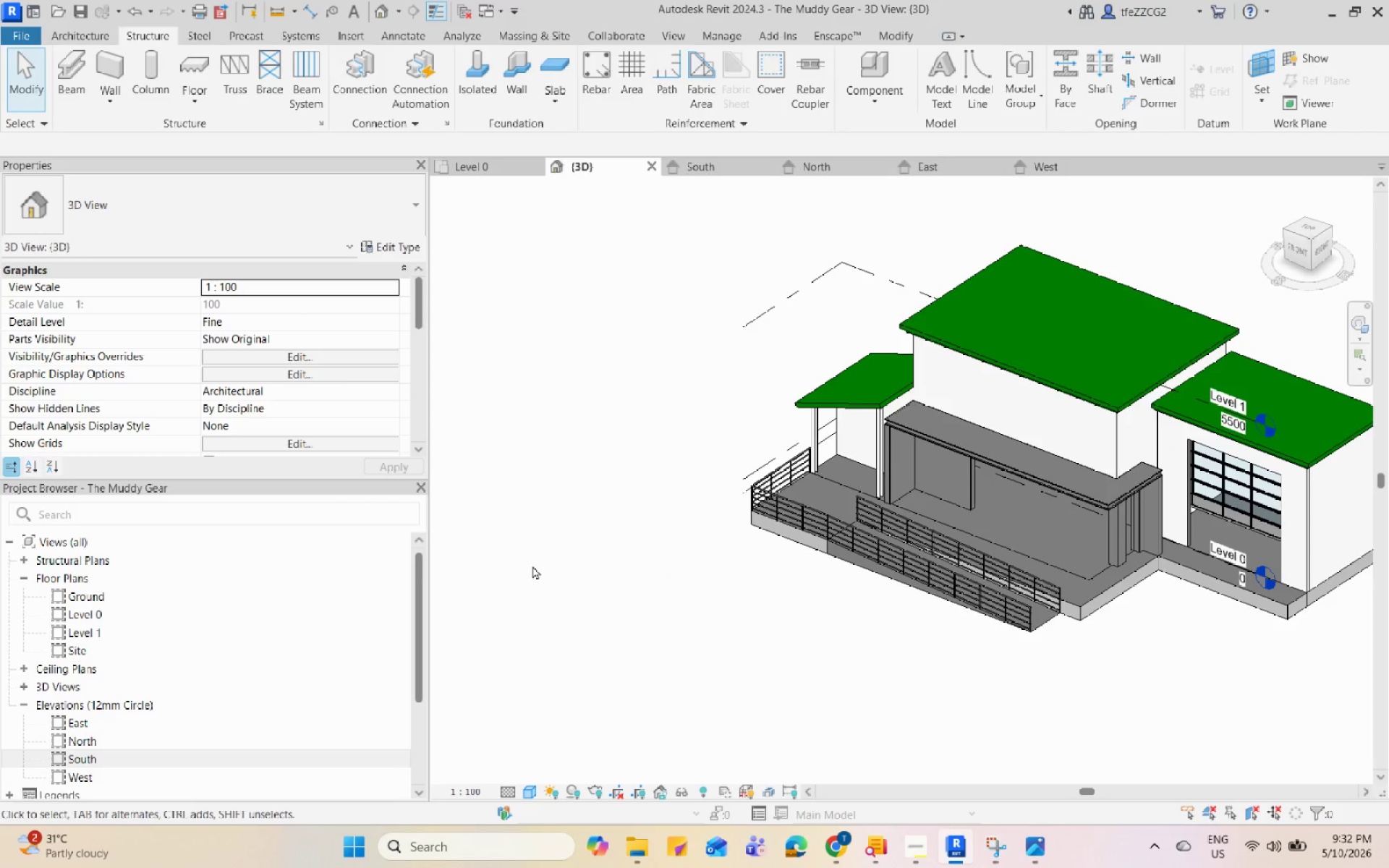 
hold_key(key=ShiftLeft, duration=1.94)
 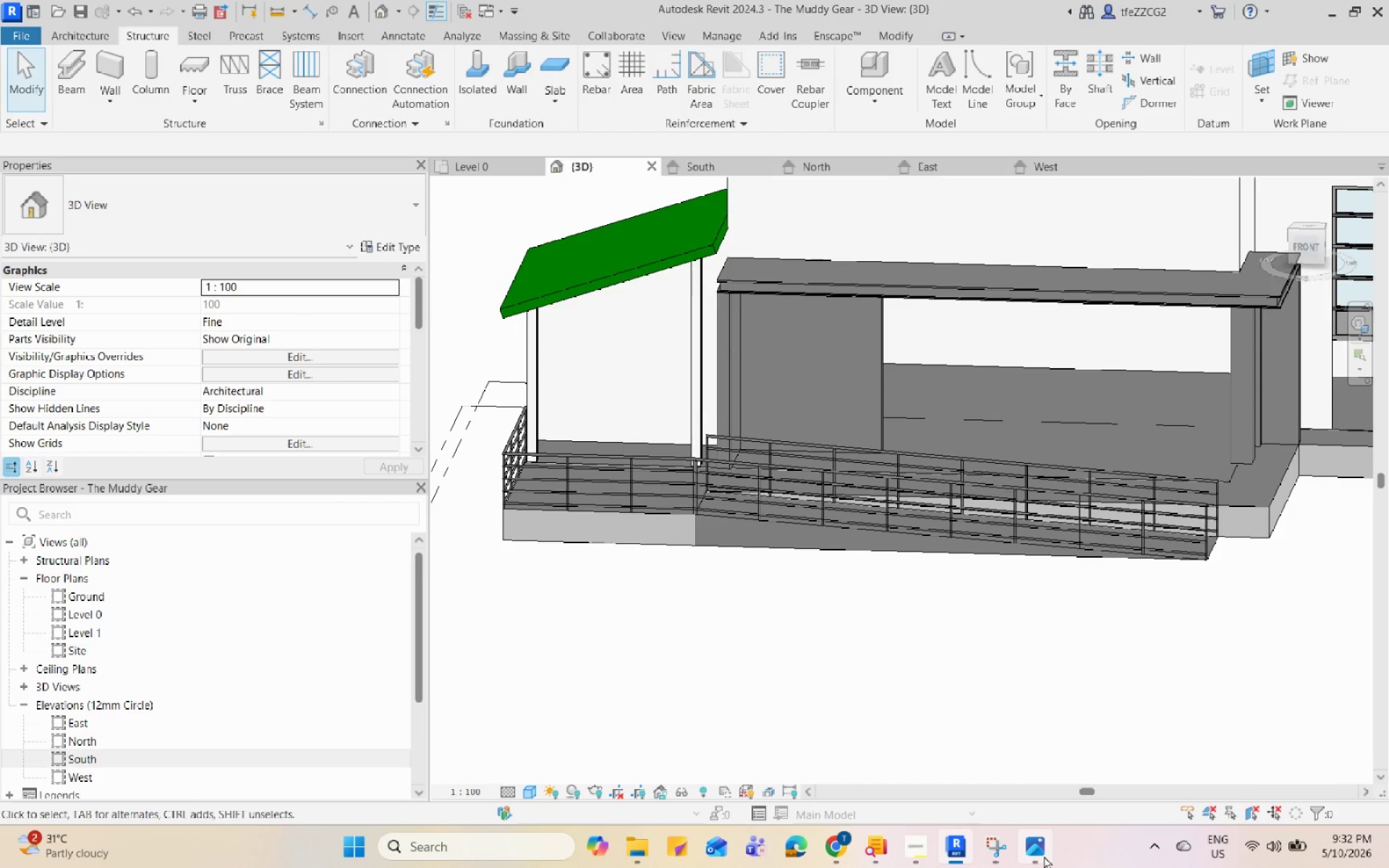 
scroll: coordinate [755, 475], scroll_direction: up, amount: 6.0
 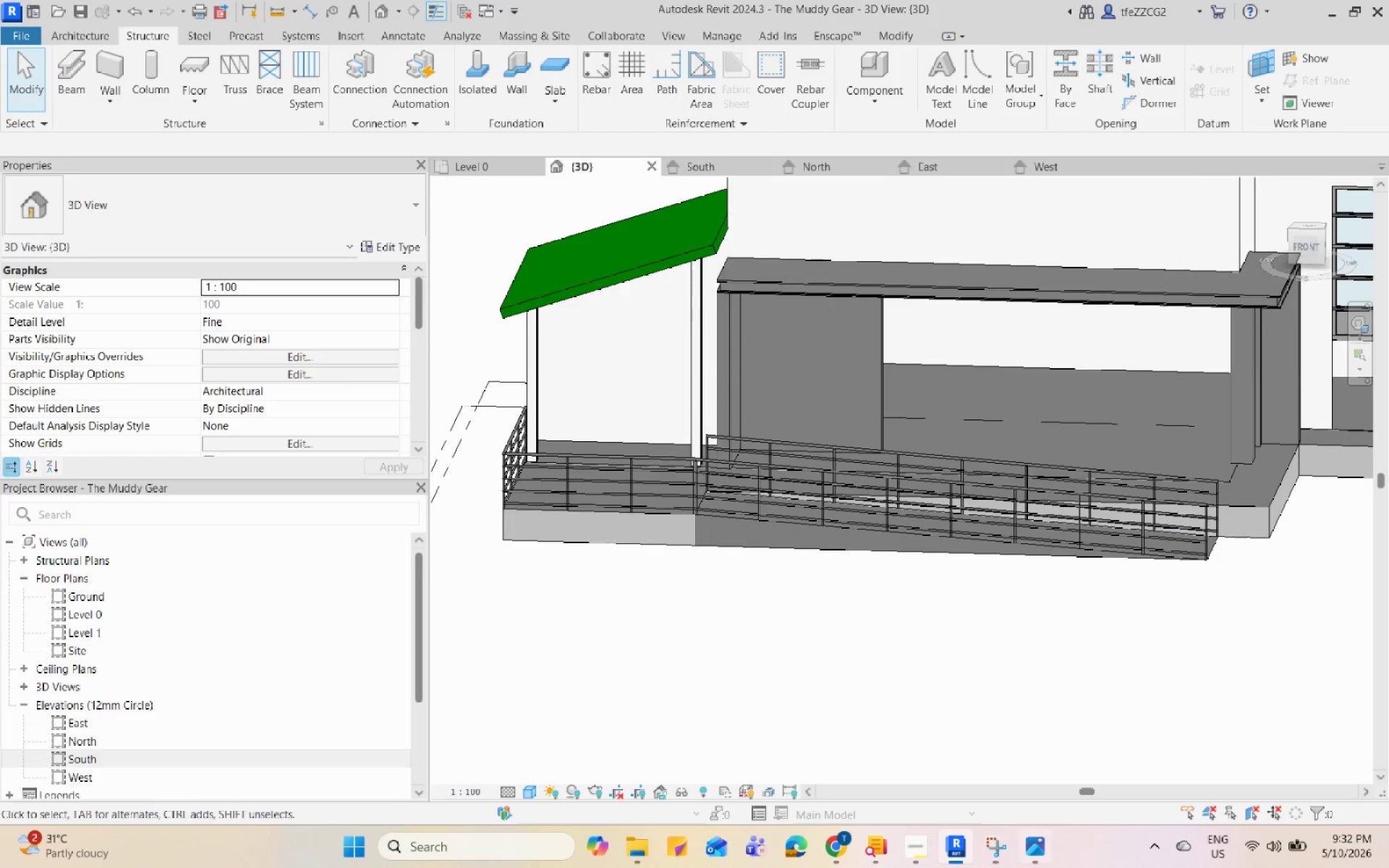 
left_click([1044, 856])
 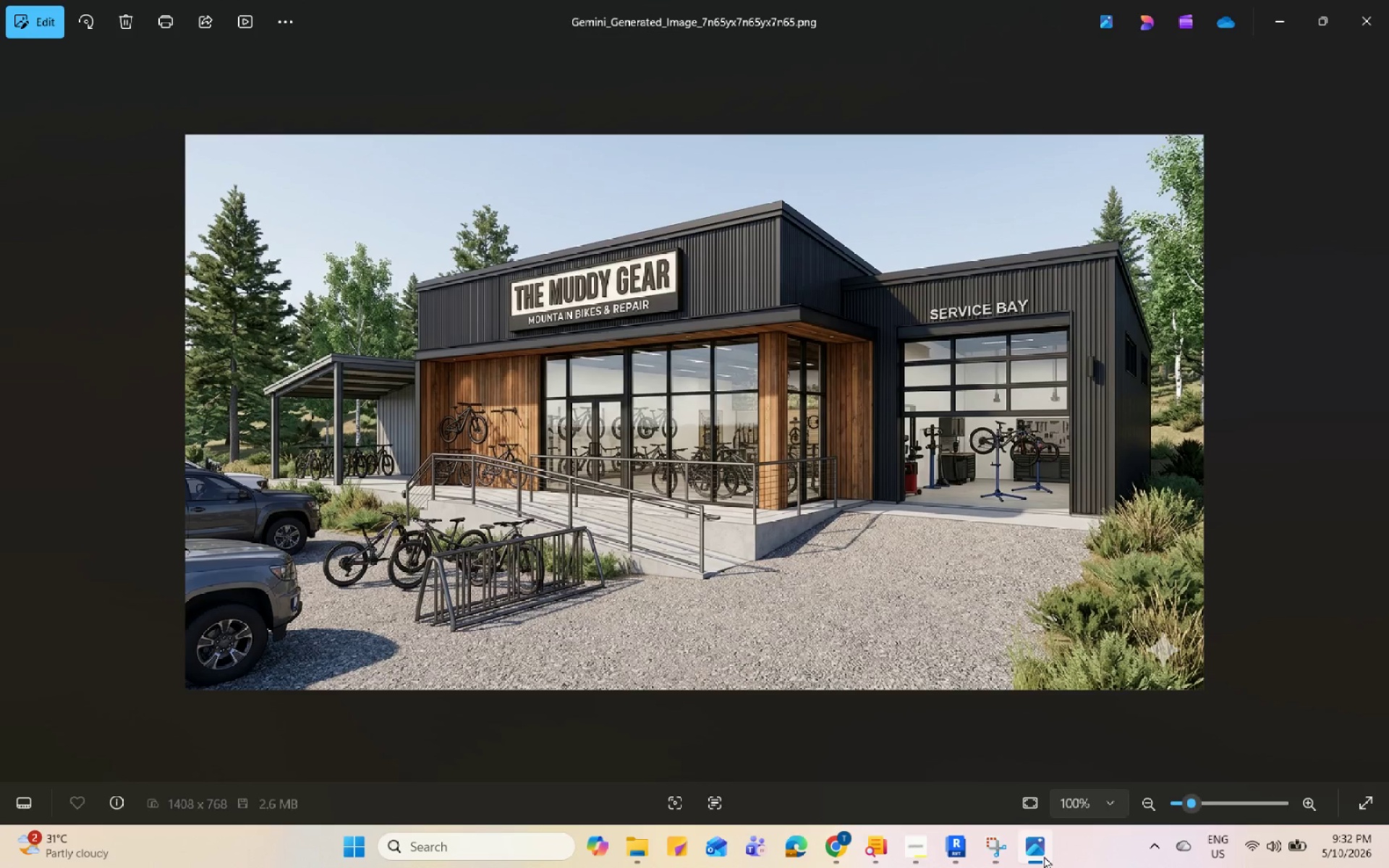 
left_click([1044, 856])
 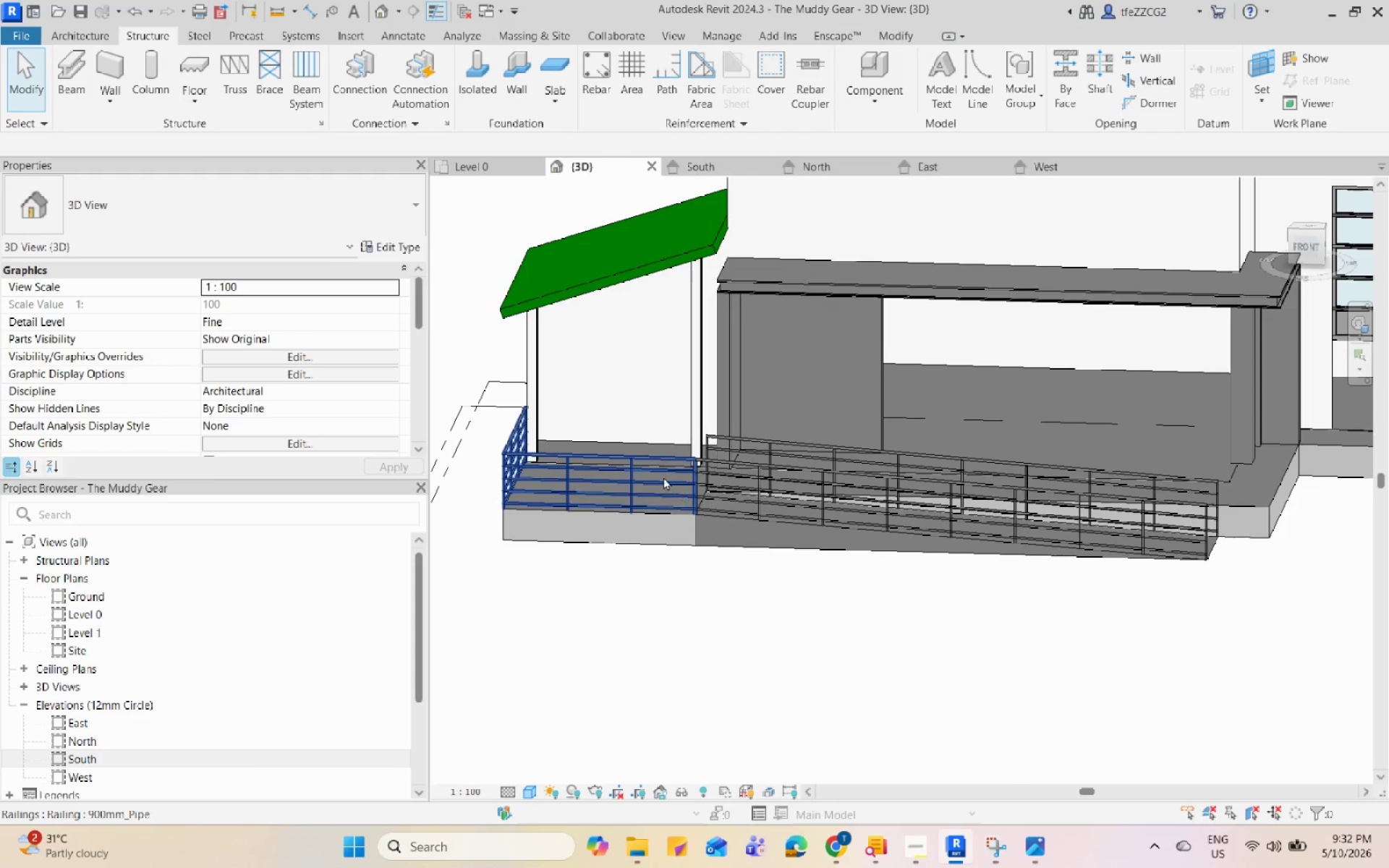 
left_click([663, 476])
 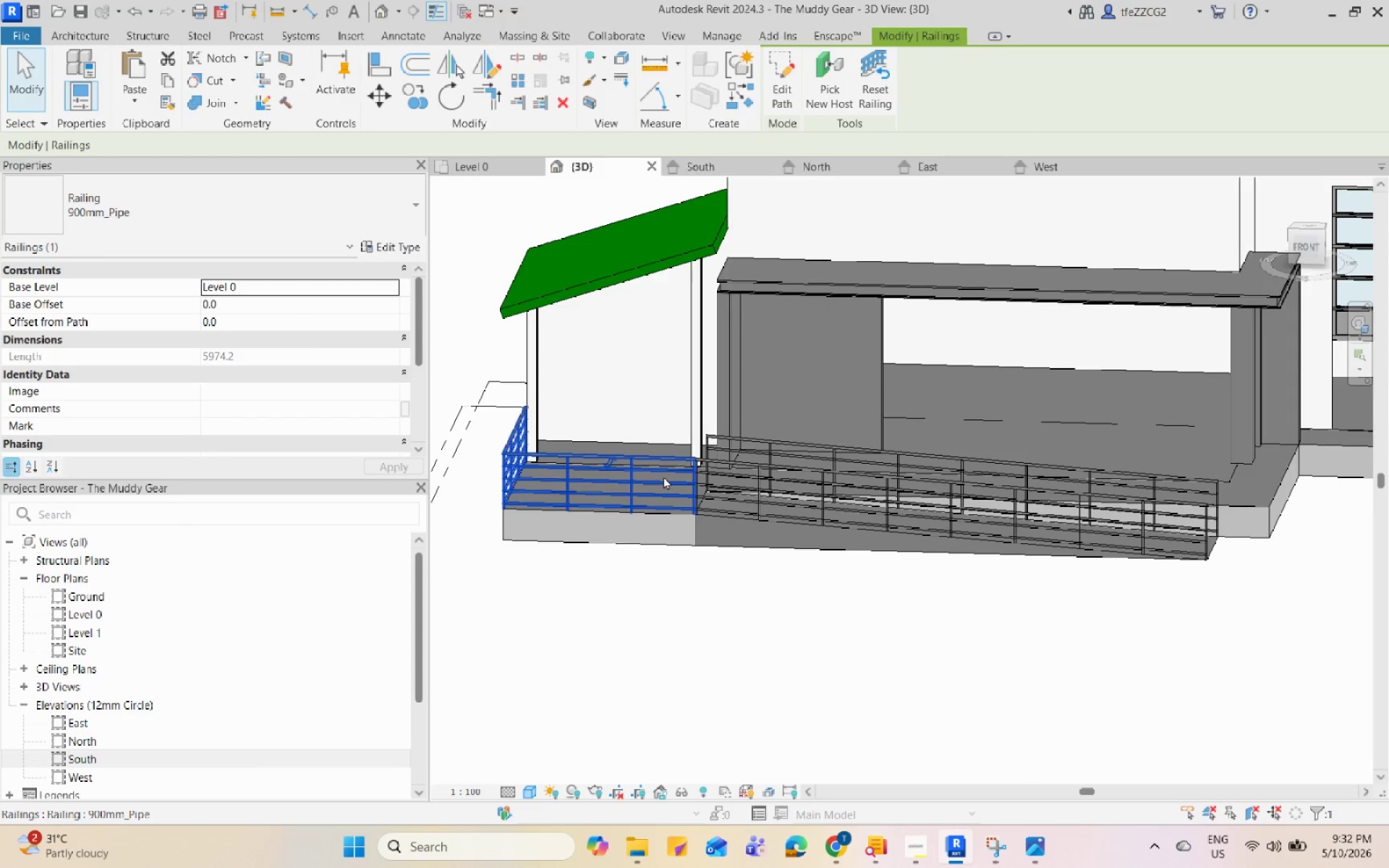 
type(DE)
 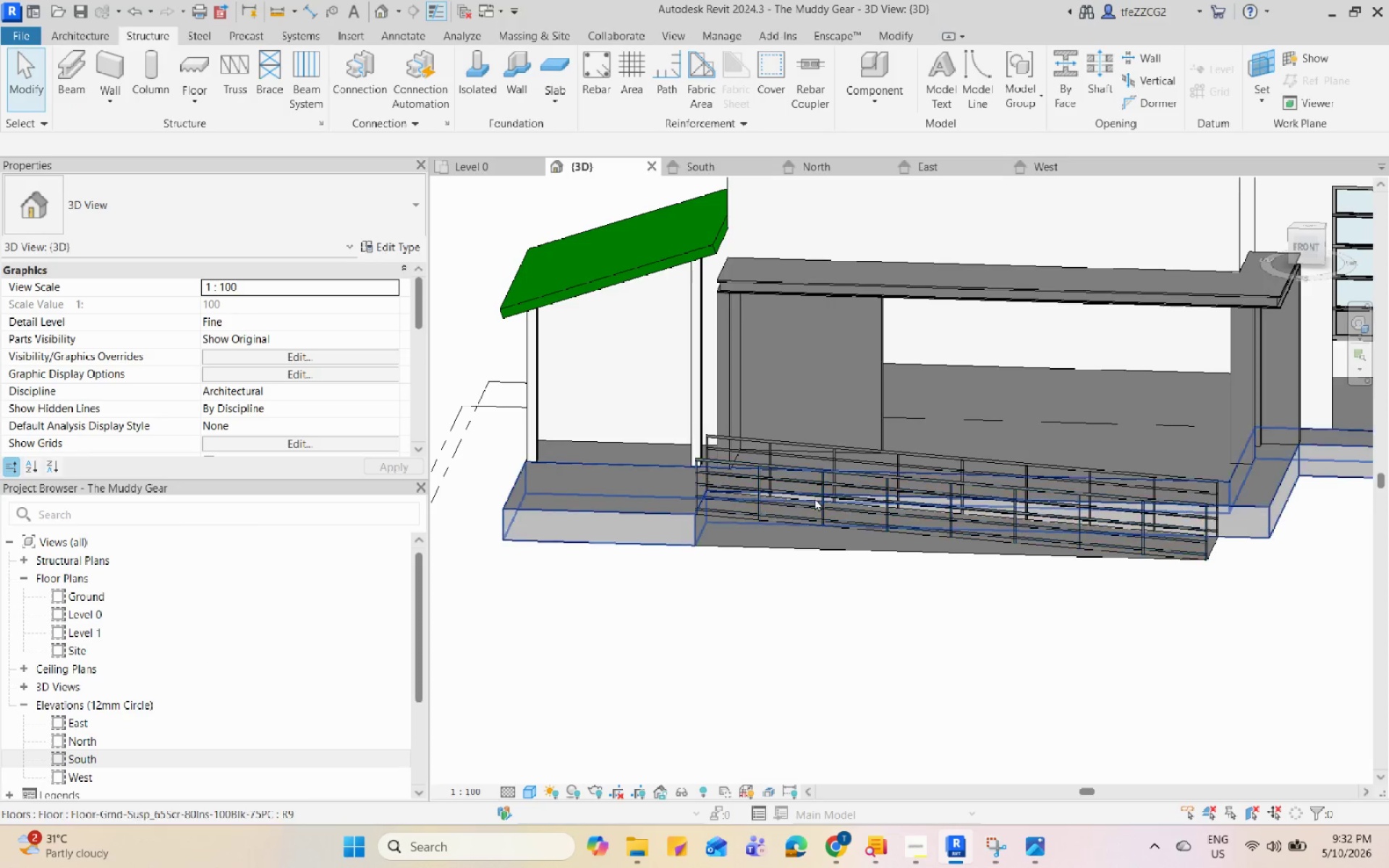 
hold_key(key=ShiftLeft, duration=0.72)
 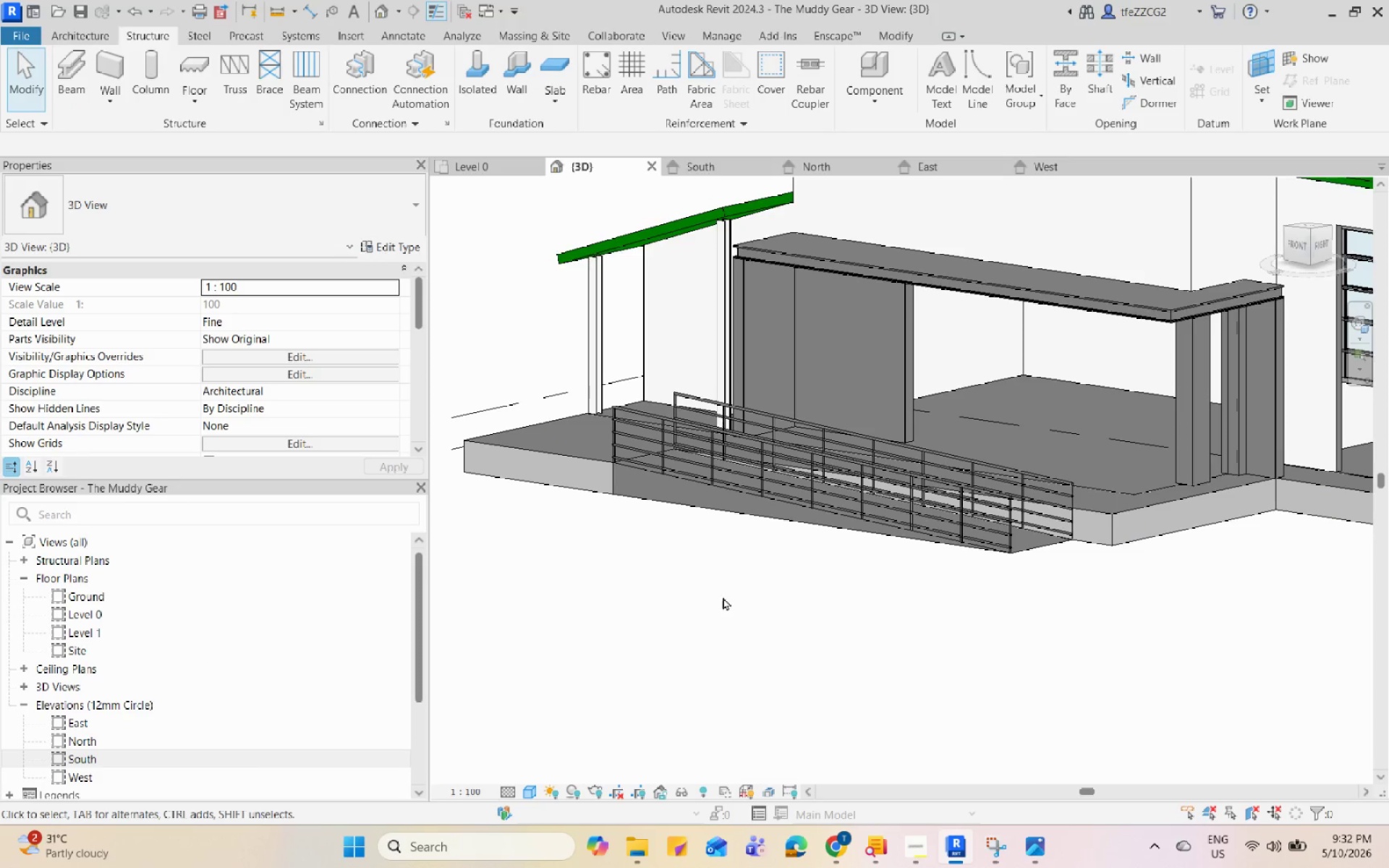 
left_click([723, 597])
 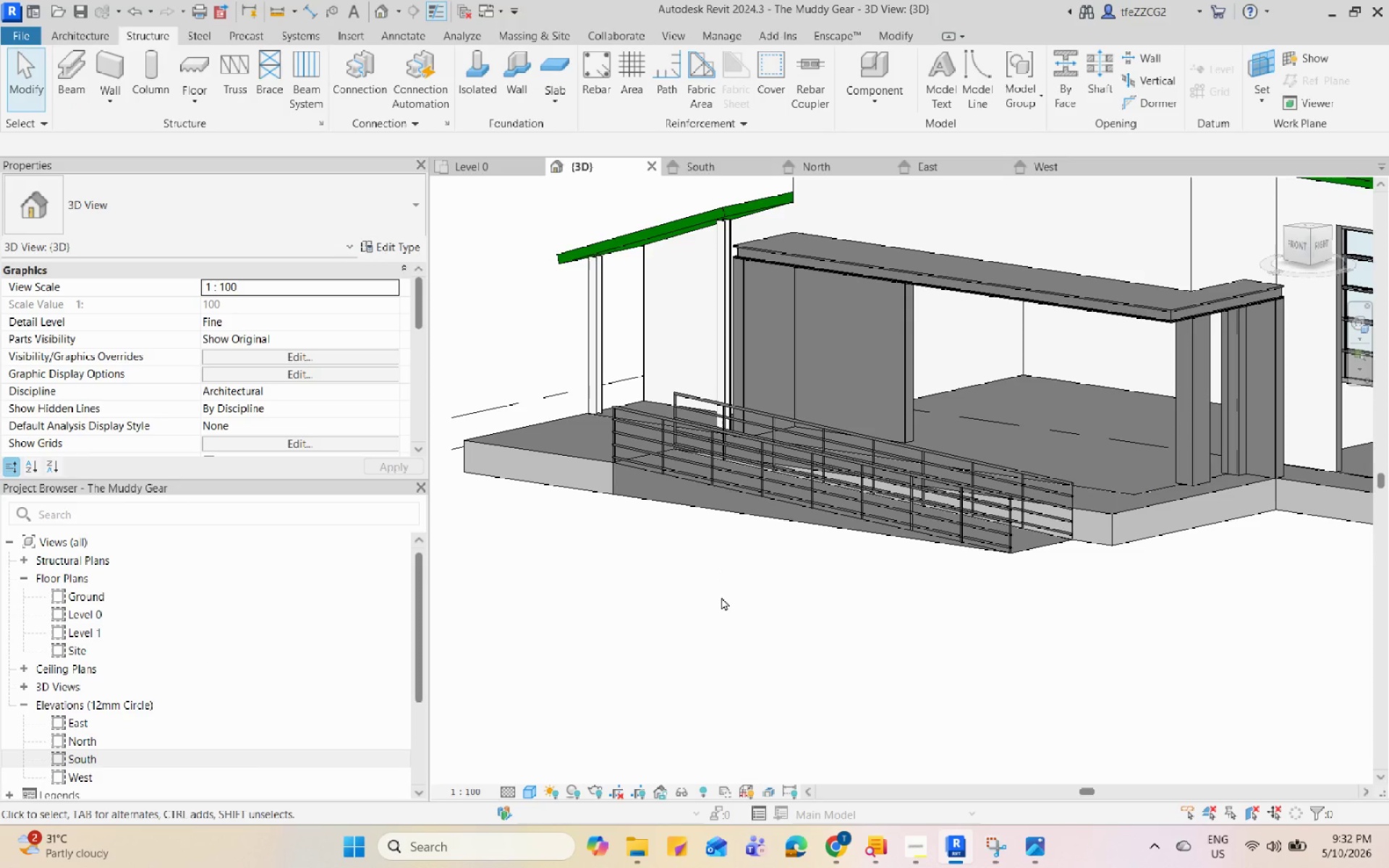 
wait(5.98)
 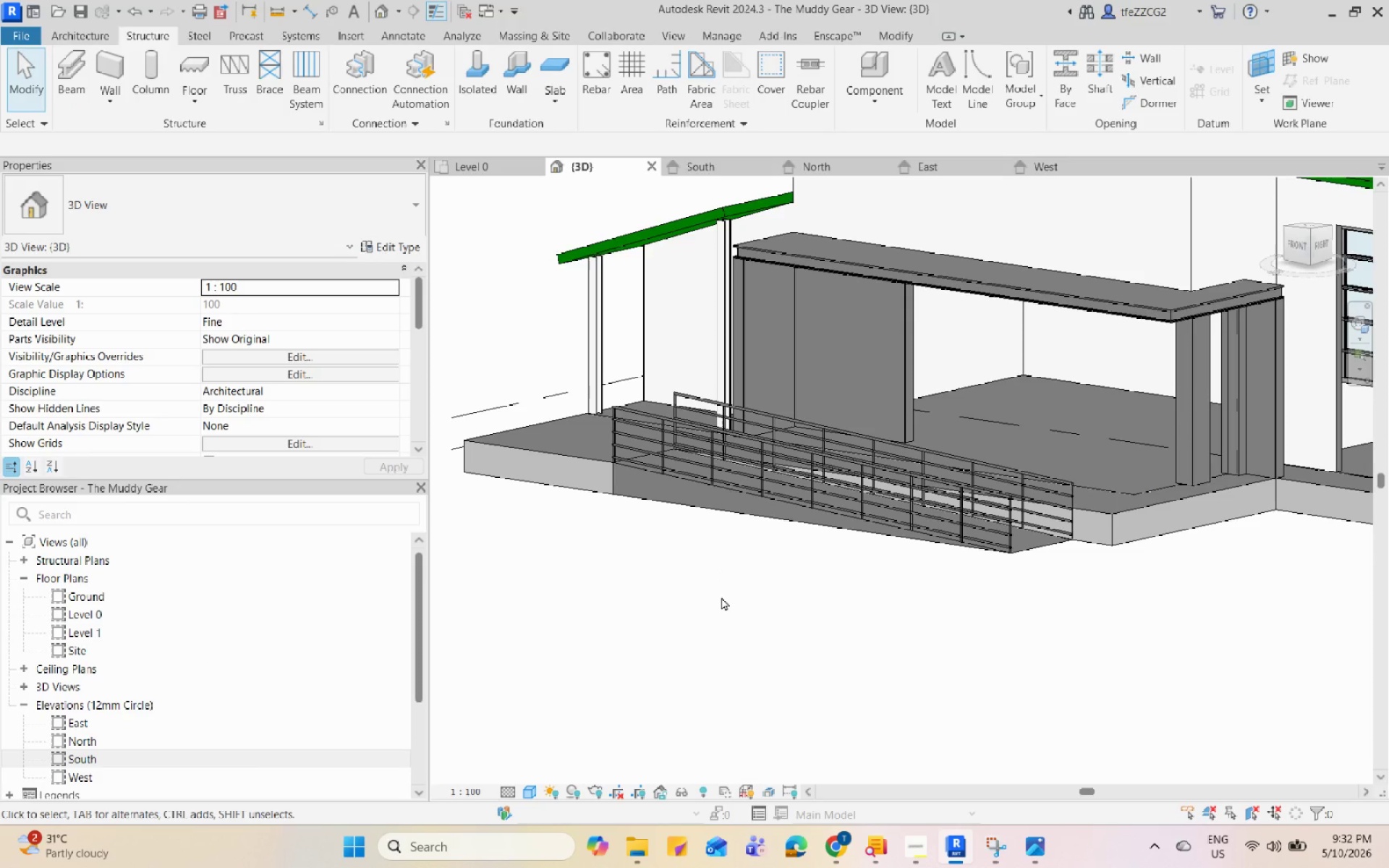 
scroll: coordinate [721, 597], scroll_direction: down, amount: 2.0
 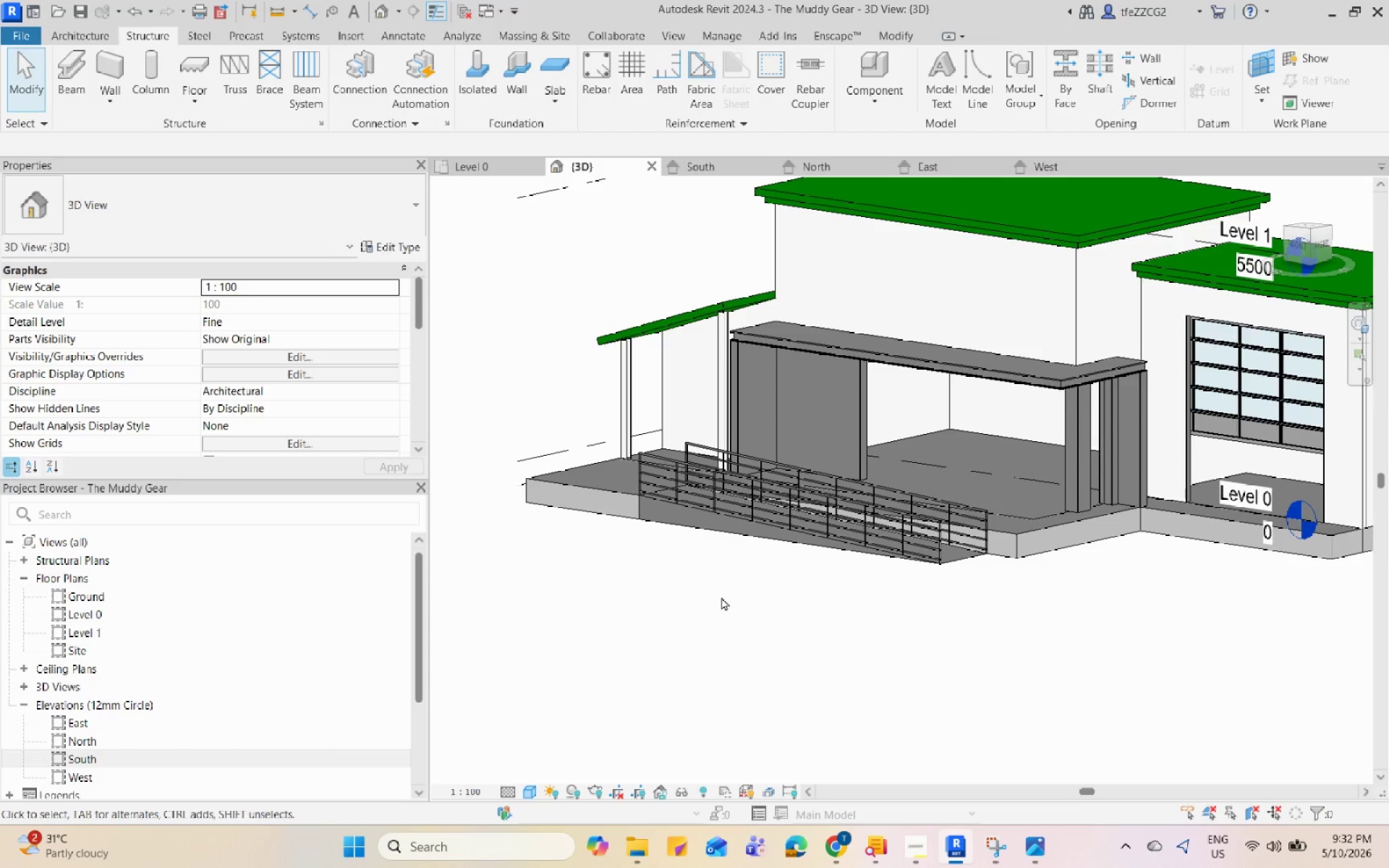 
hold_key(key=ShiftLeft, duration=5.06)
 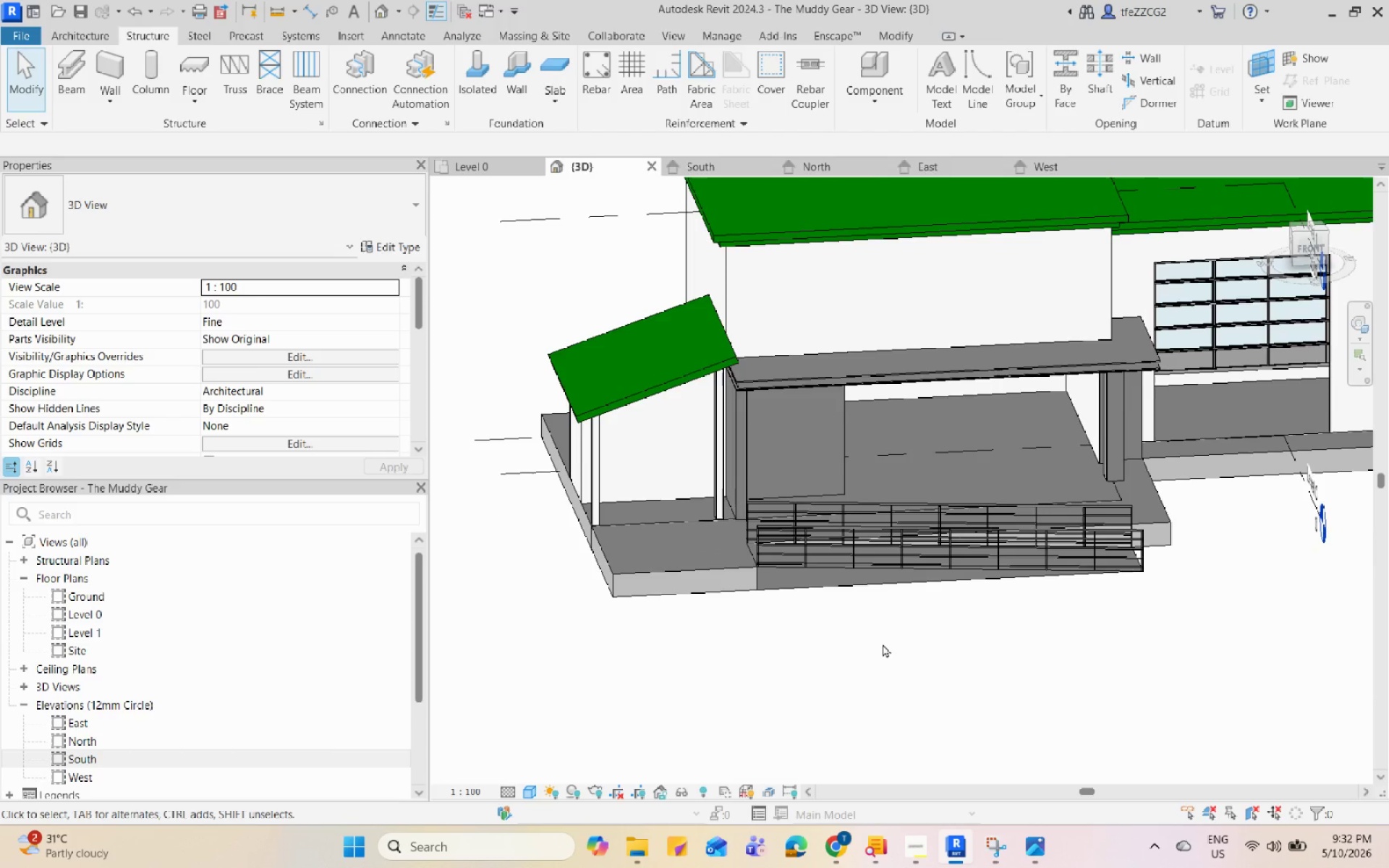 
wait(13.19)
 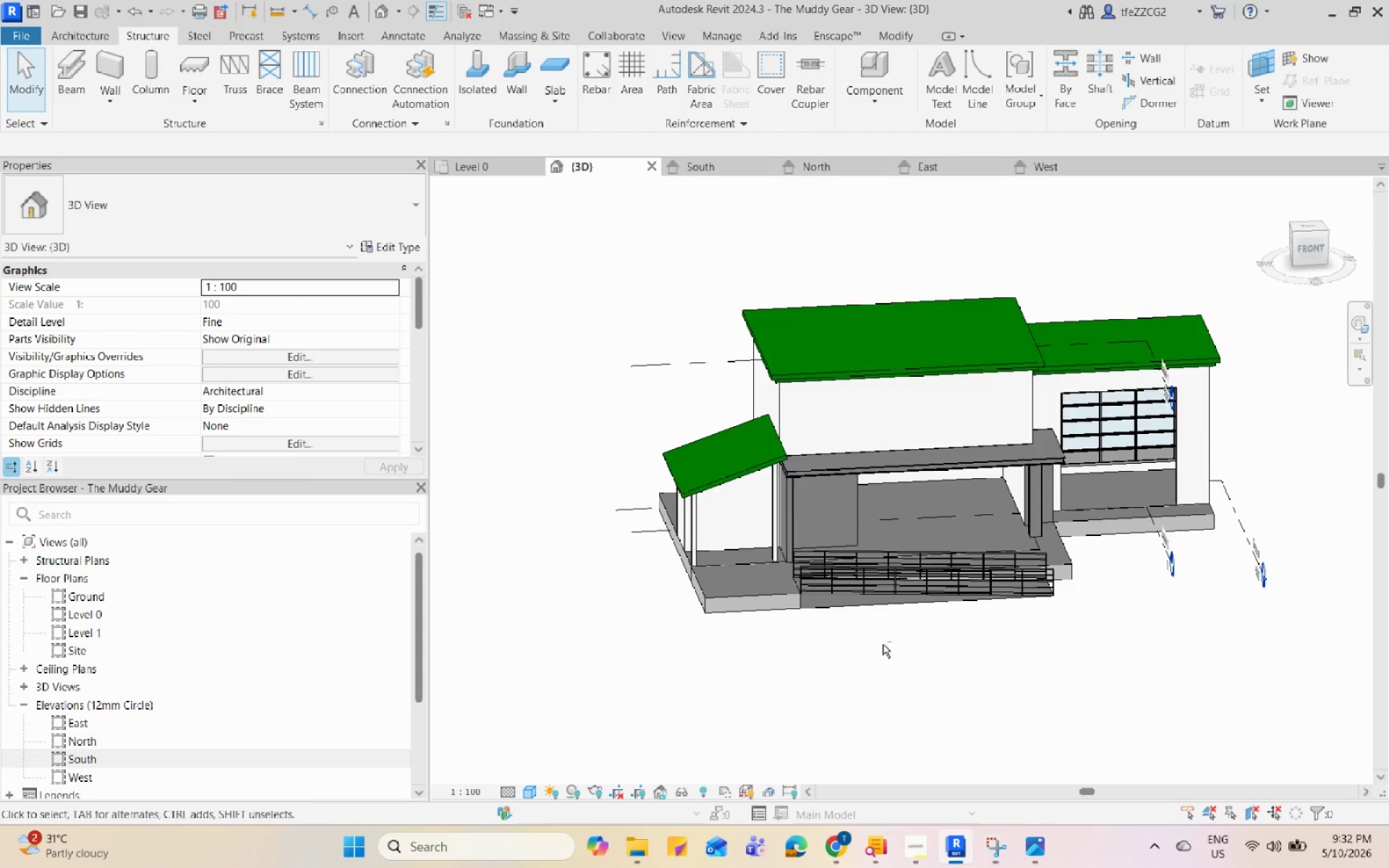 
hold_key(key=ShiftLeft, duration=0.66)
 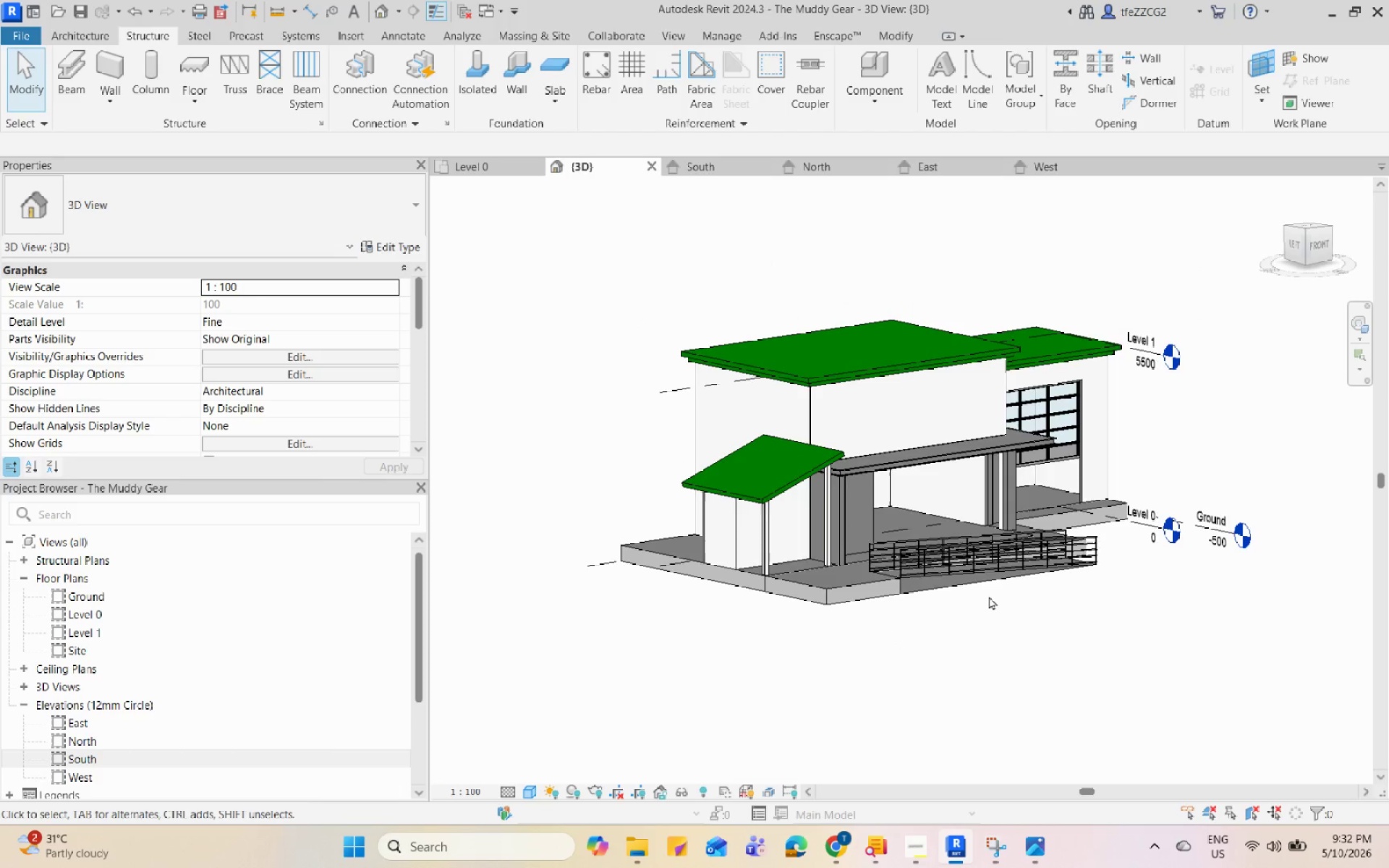 
scroll: coordinate [883, 644], scroll_direction: down, amount: 3.0
 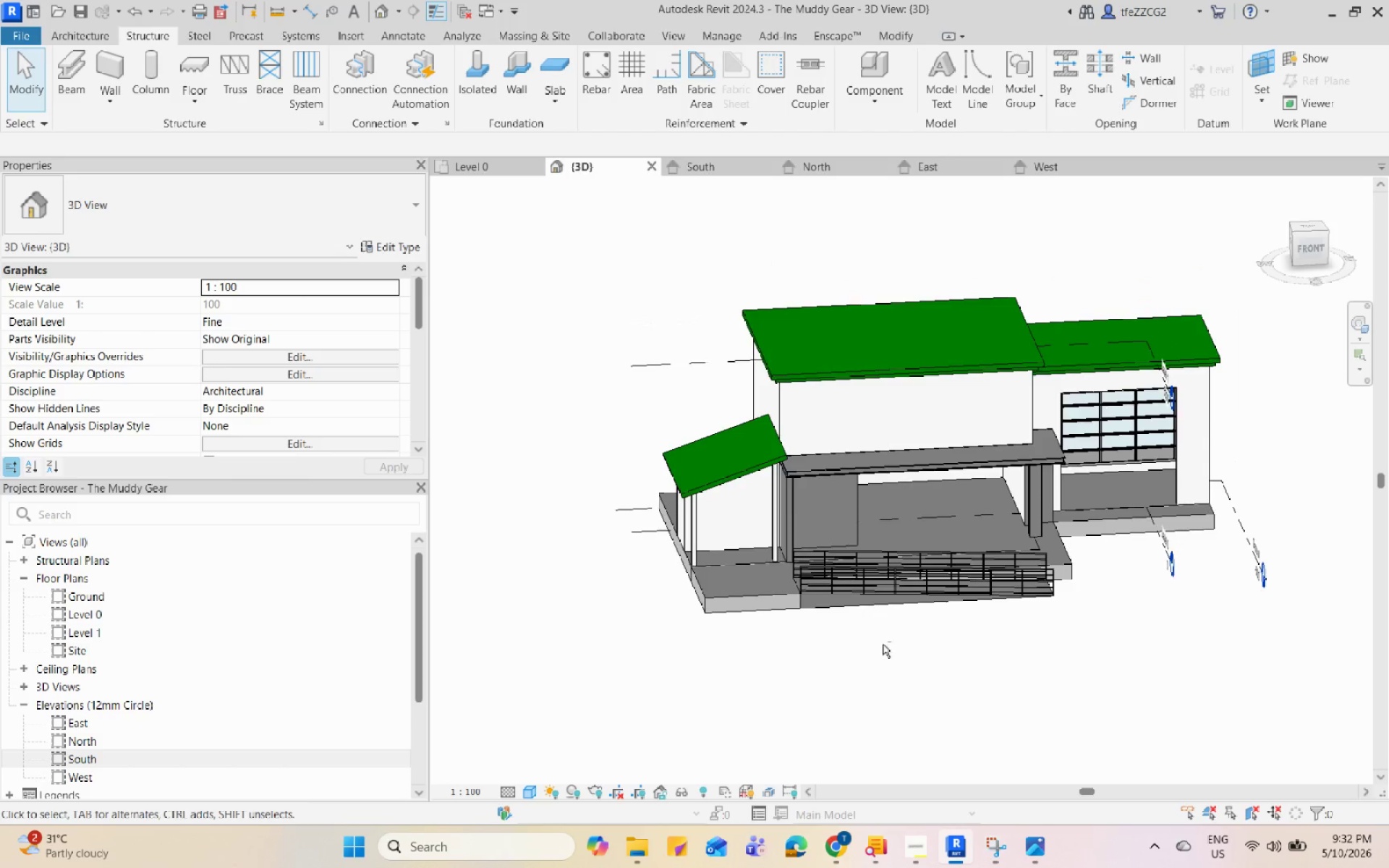 
wait(10.12)
 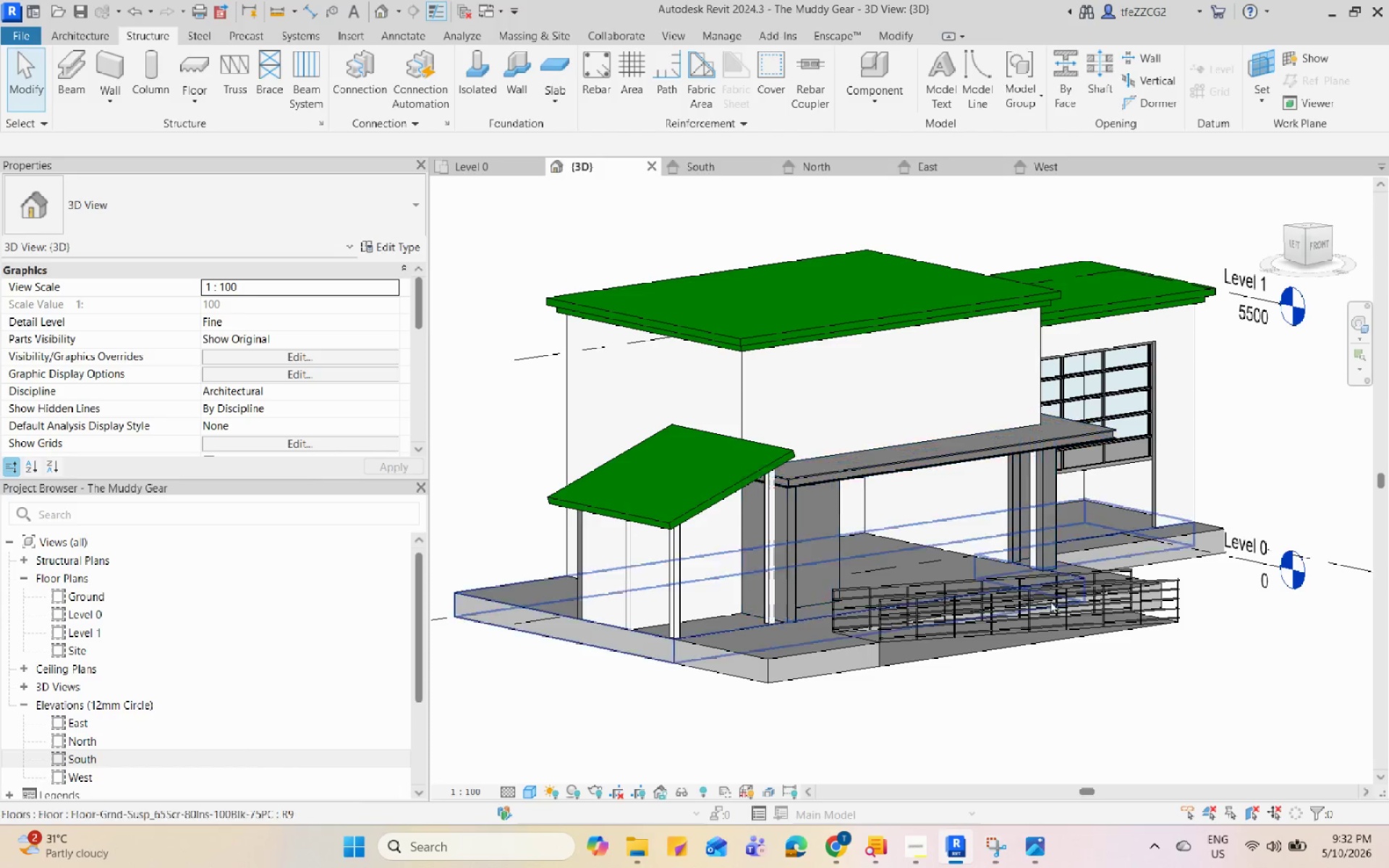 
hold_key(key=CapsLock, duration=0.58)
 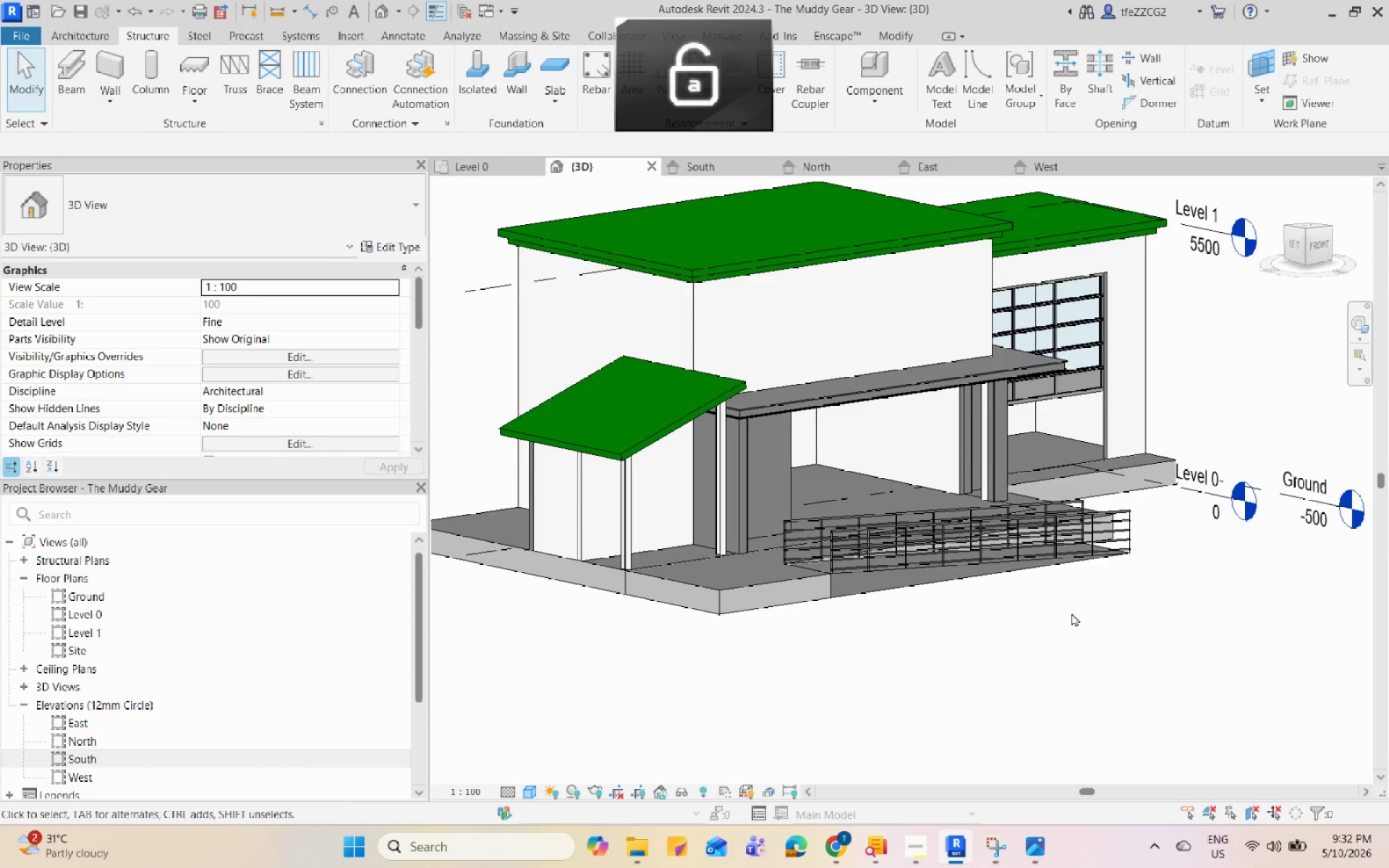 
scroll: coordinate [940, 454], scroll_direction: up, amount: 3.0
 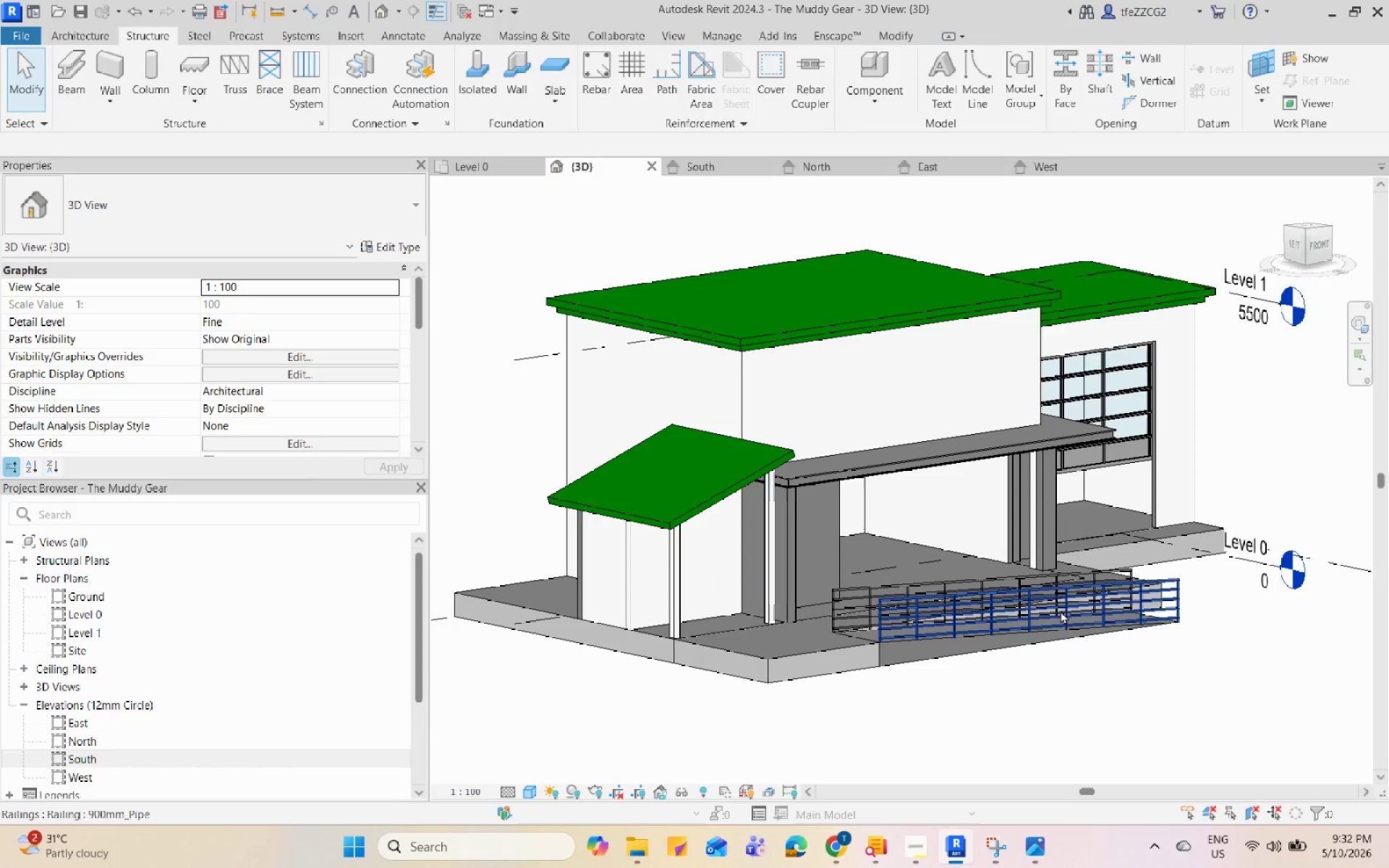 
hold_key(key=ShiftLeft, duration=1.81)
 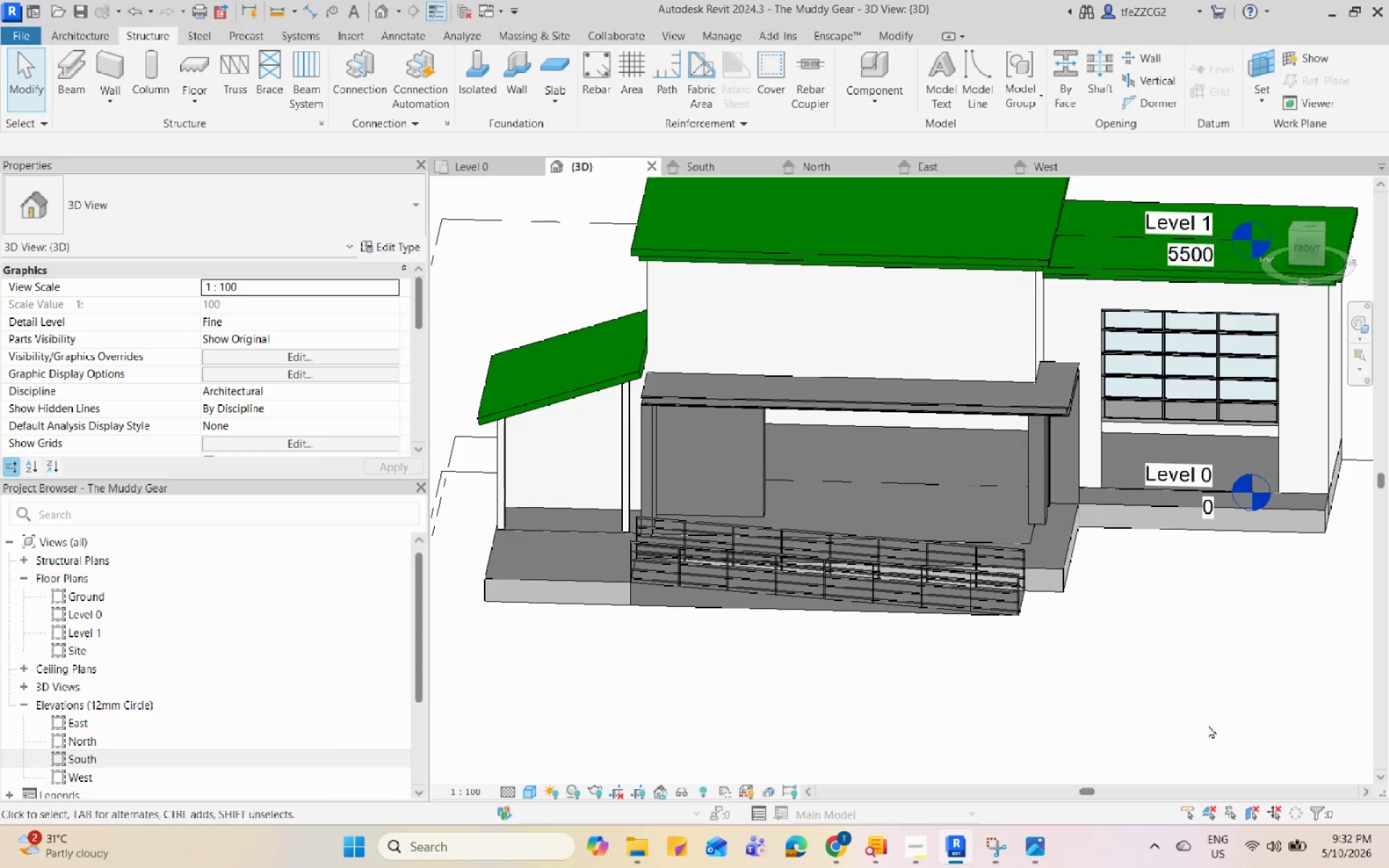 
hold_key(key=ShiftLeft, duration=3.95)
scroll: coordinate [1110, 741], scroll_direction: up, amount: 1.0
 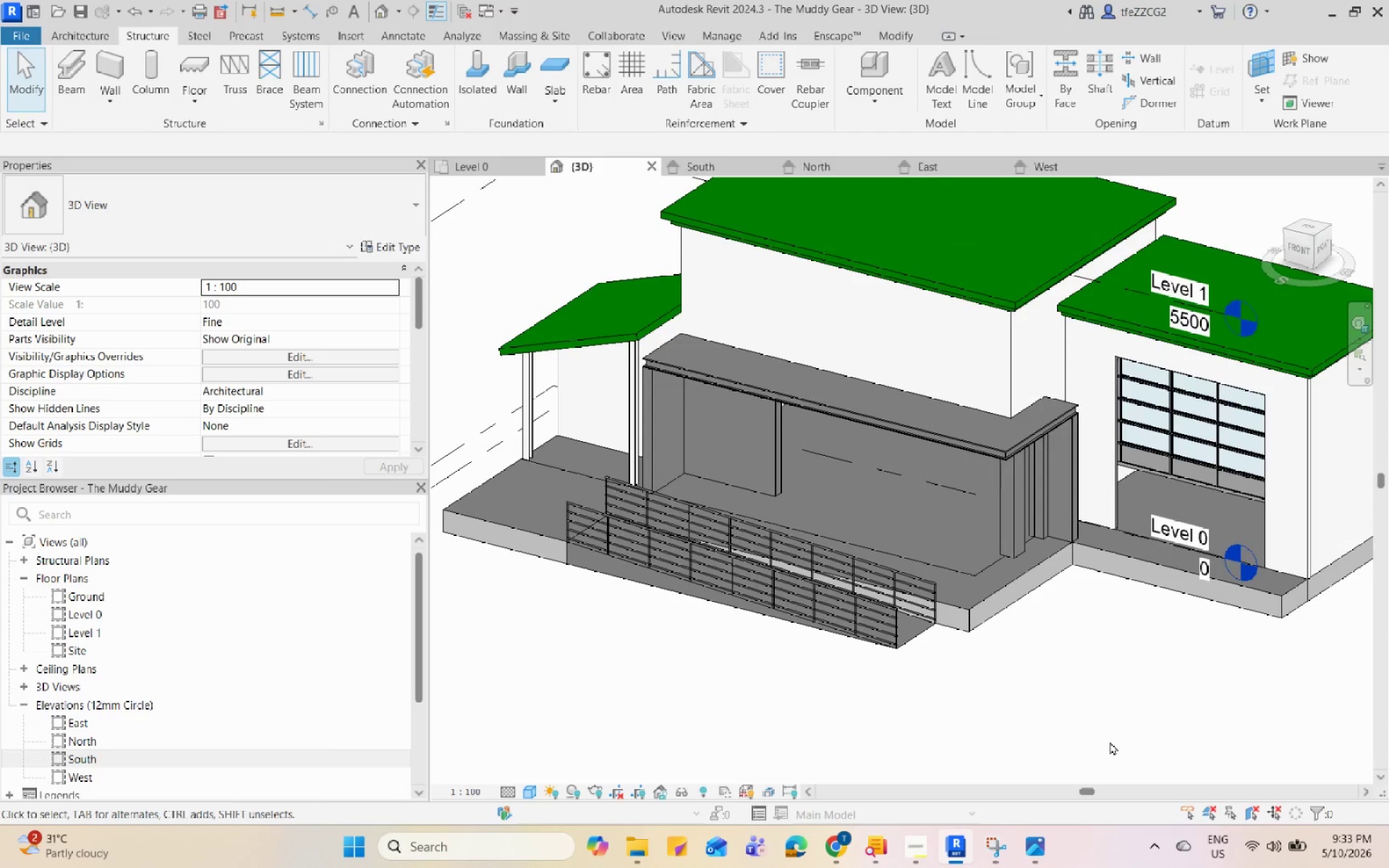 
wait(7.9)
 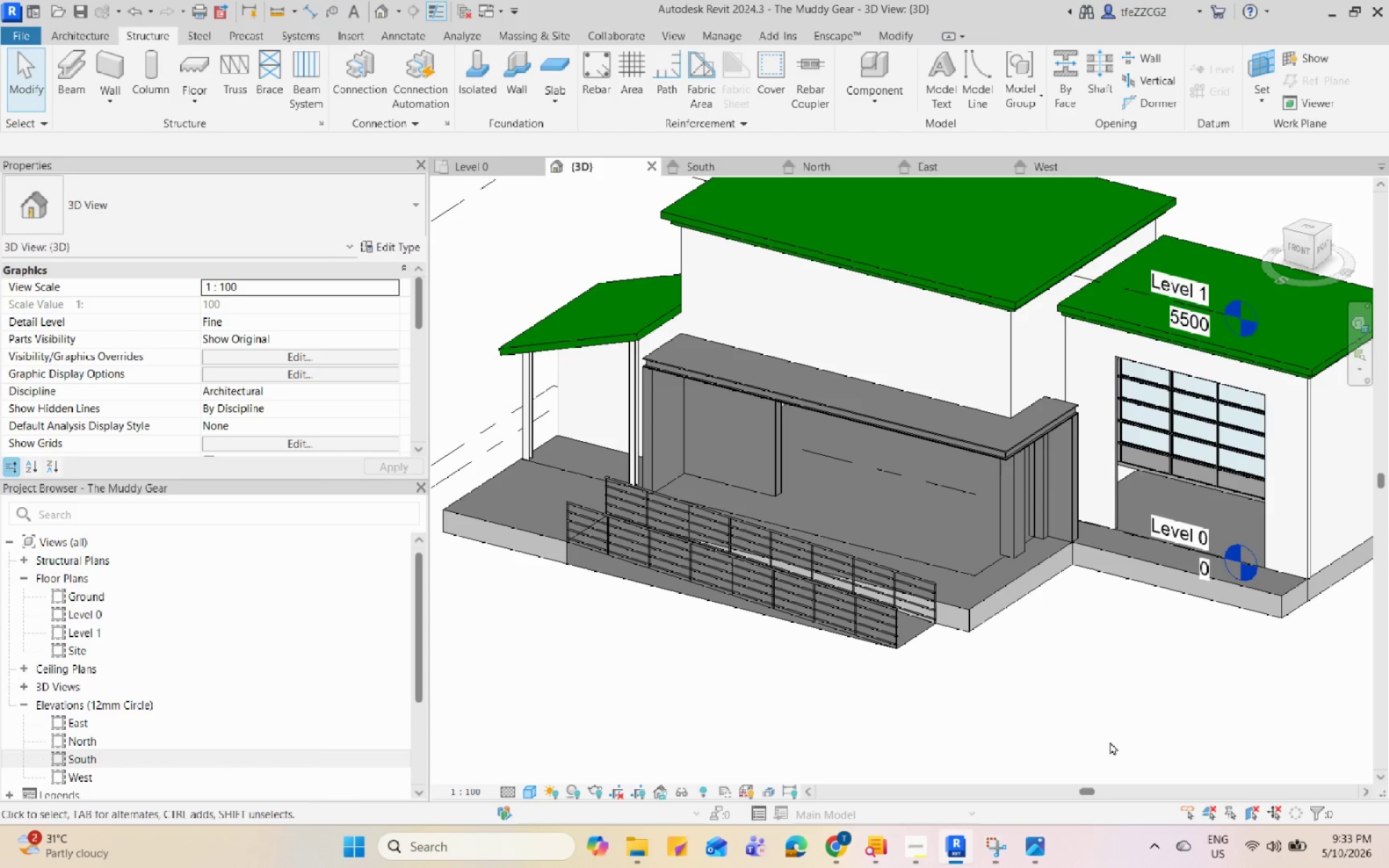 
hold_key(key=ShiftLeft, duration=1.22)
 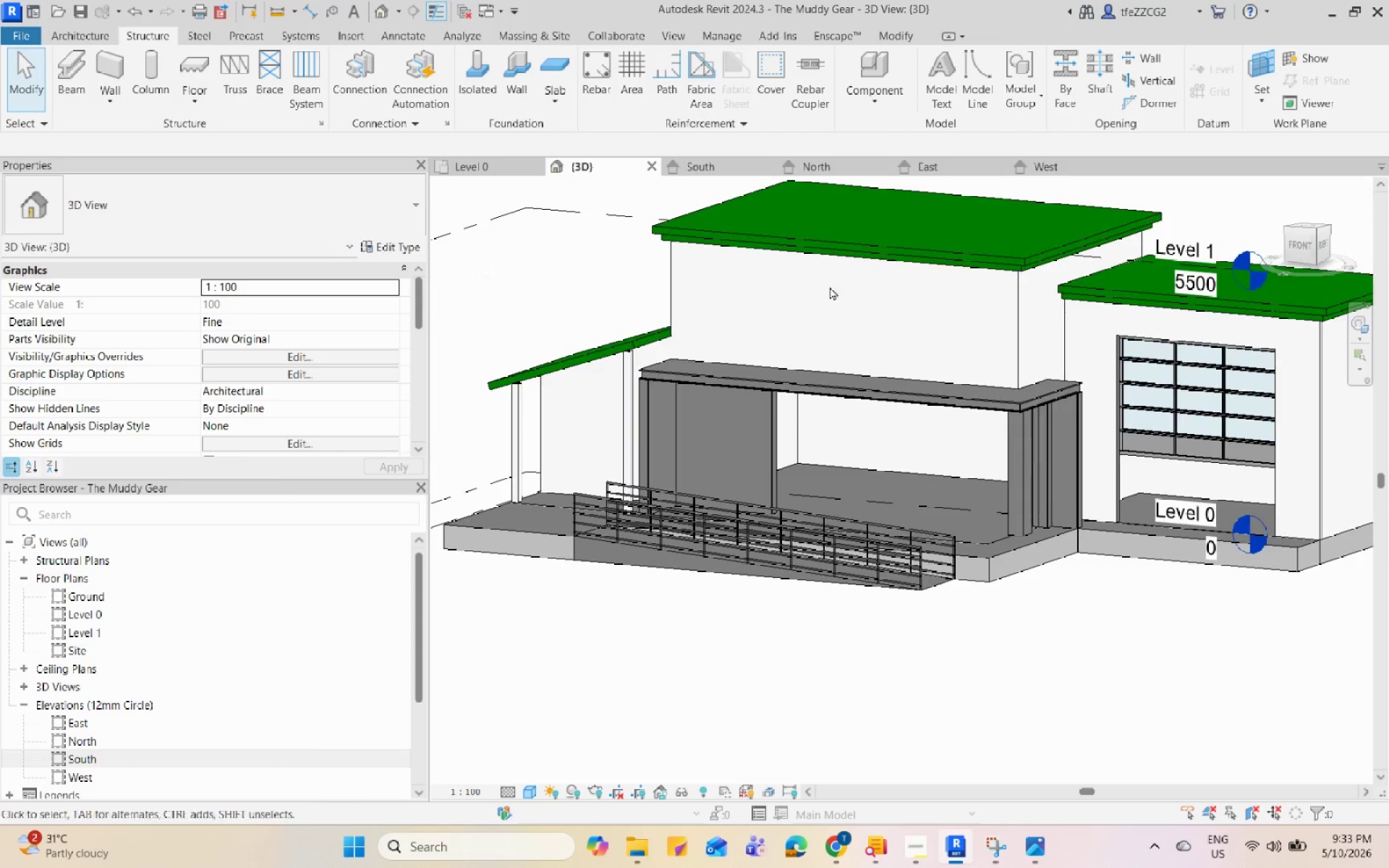 
scroll: coordinate [1110, 741], scroll_direction: none, amount: 0.0
 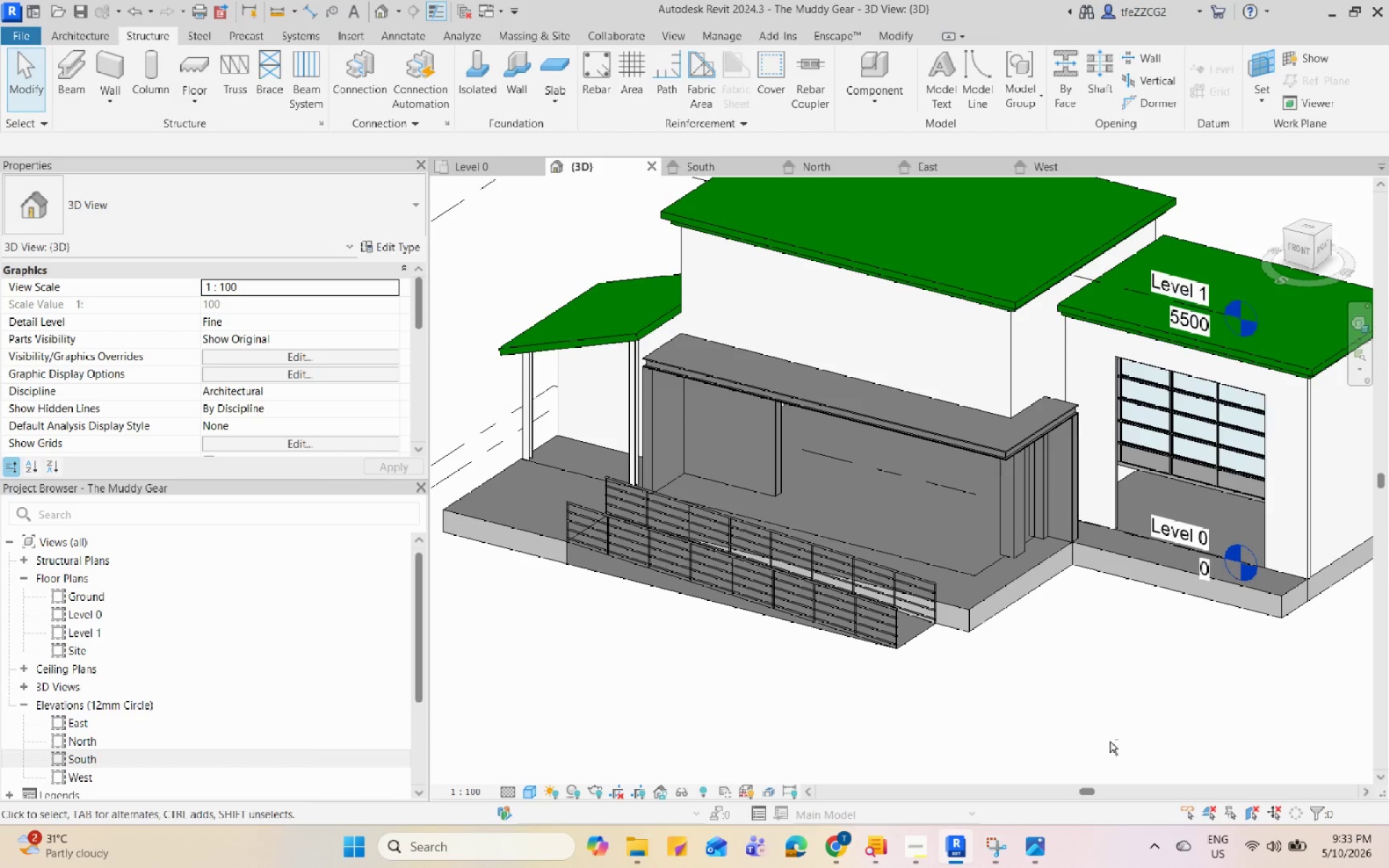 
scroll: coordinate [753, 238], scroll_direction: up, amount: 3.0
 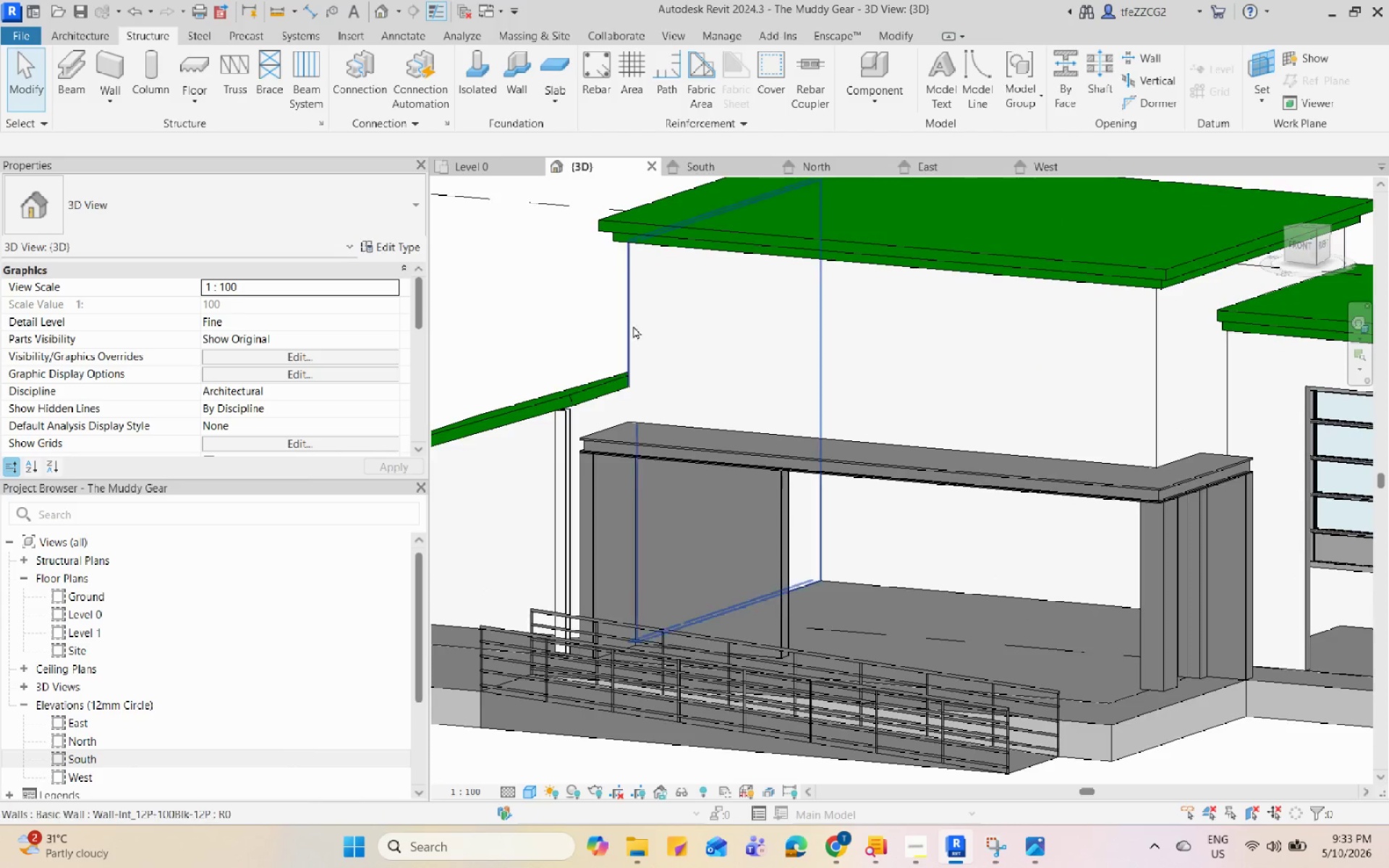 
left_click([632, 324])
 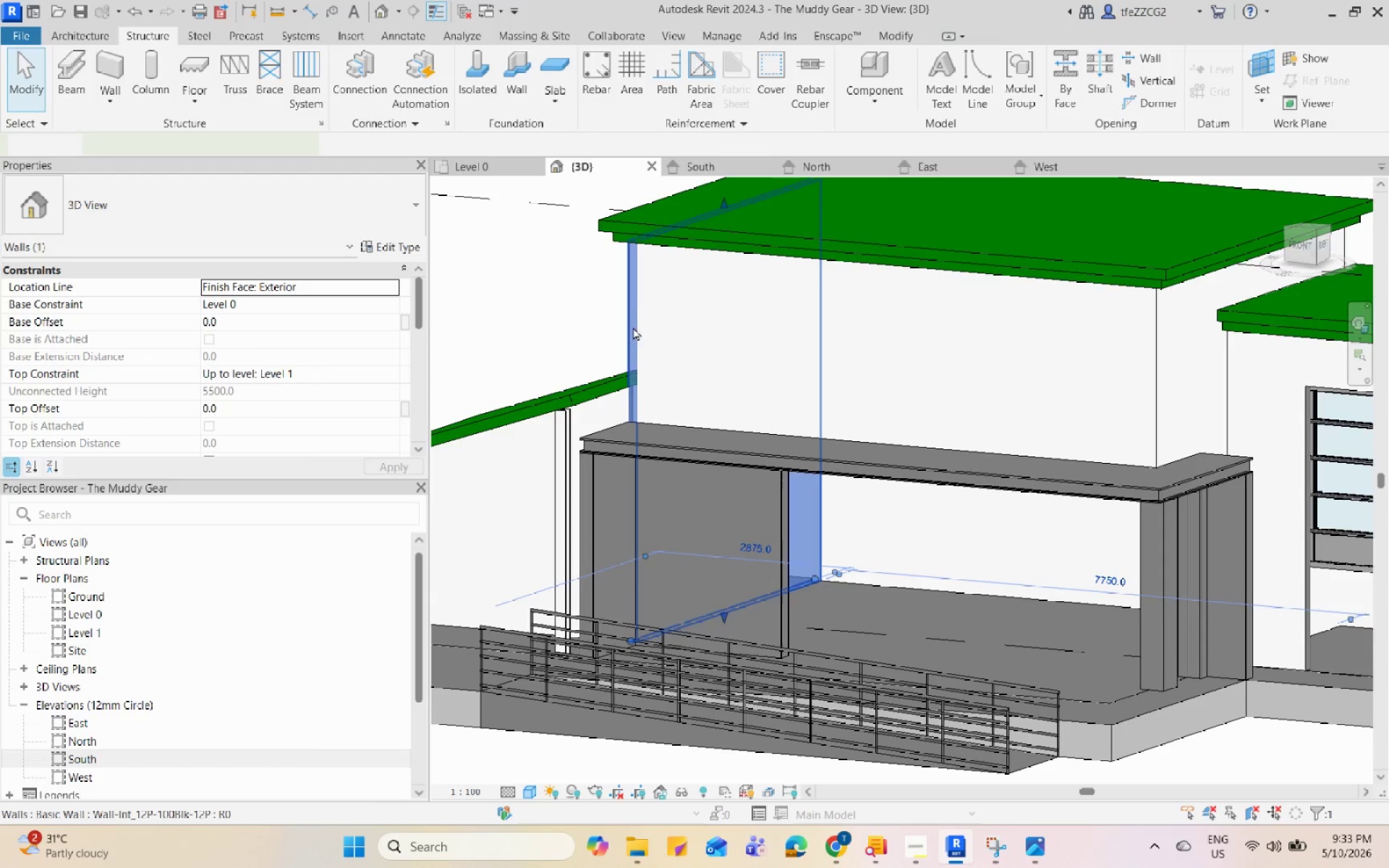 
hold_key(key=ShiftLeft, duration=1.14)
 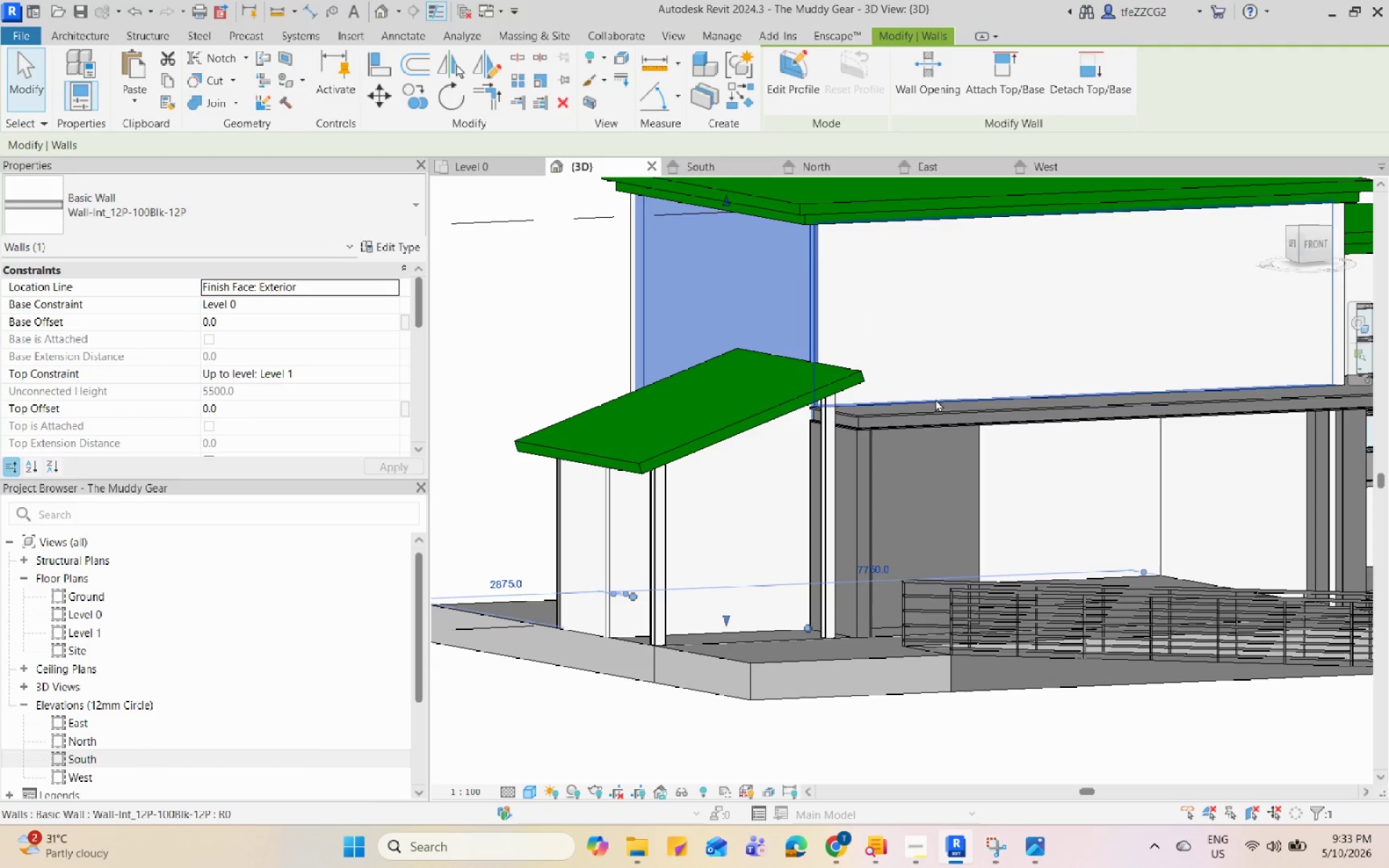 
left_click([935, 399])
 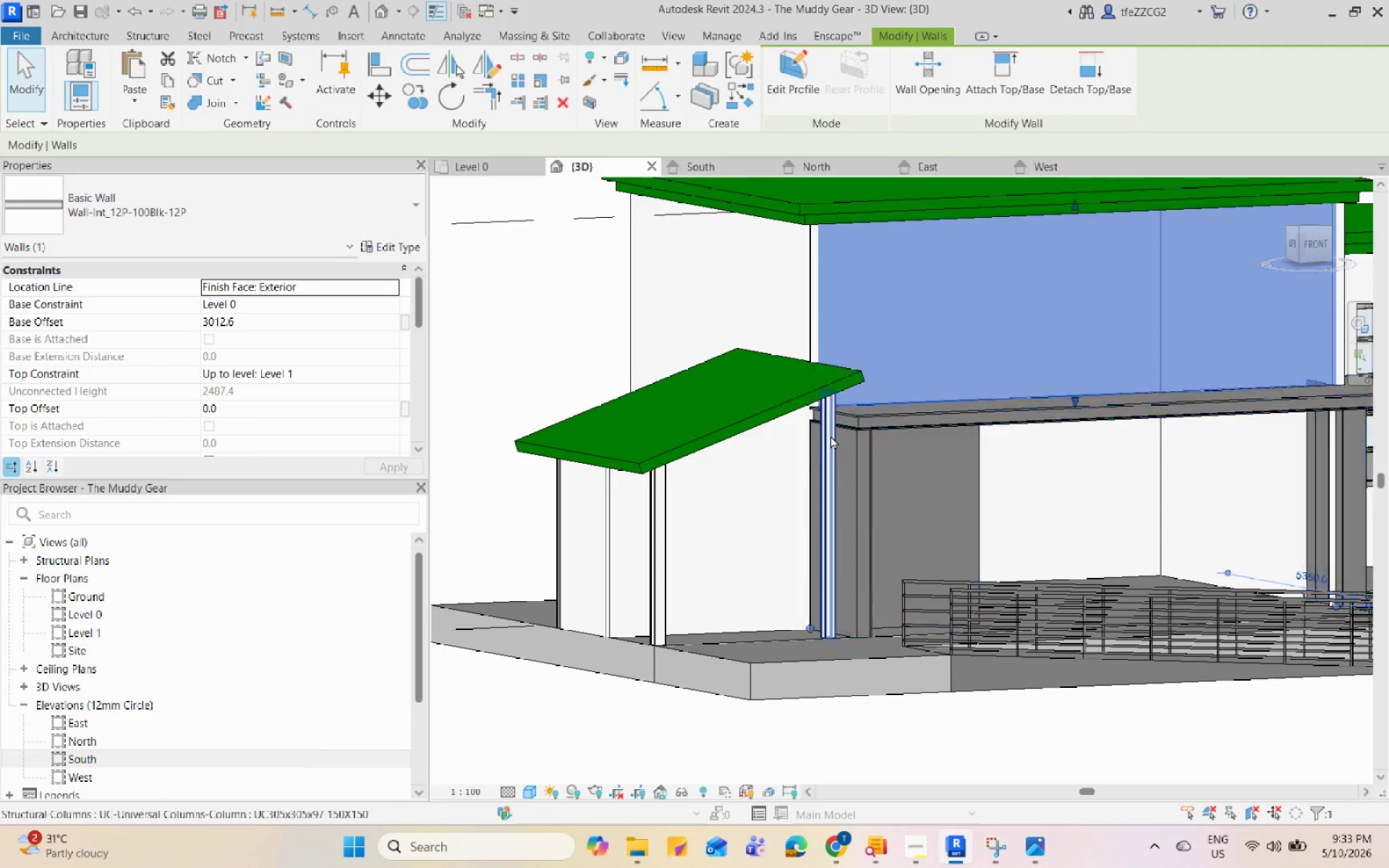 
hold_key(key=ShiftLeft, duration=0.83)
 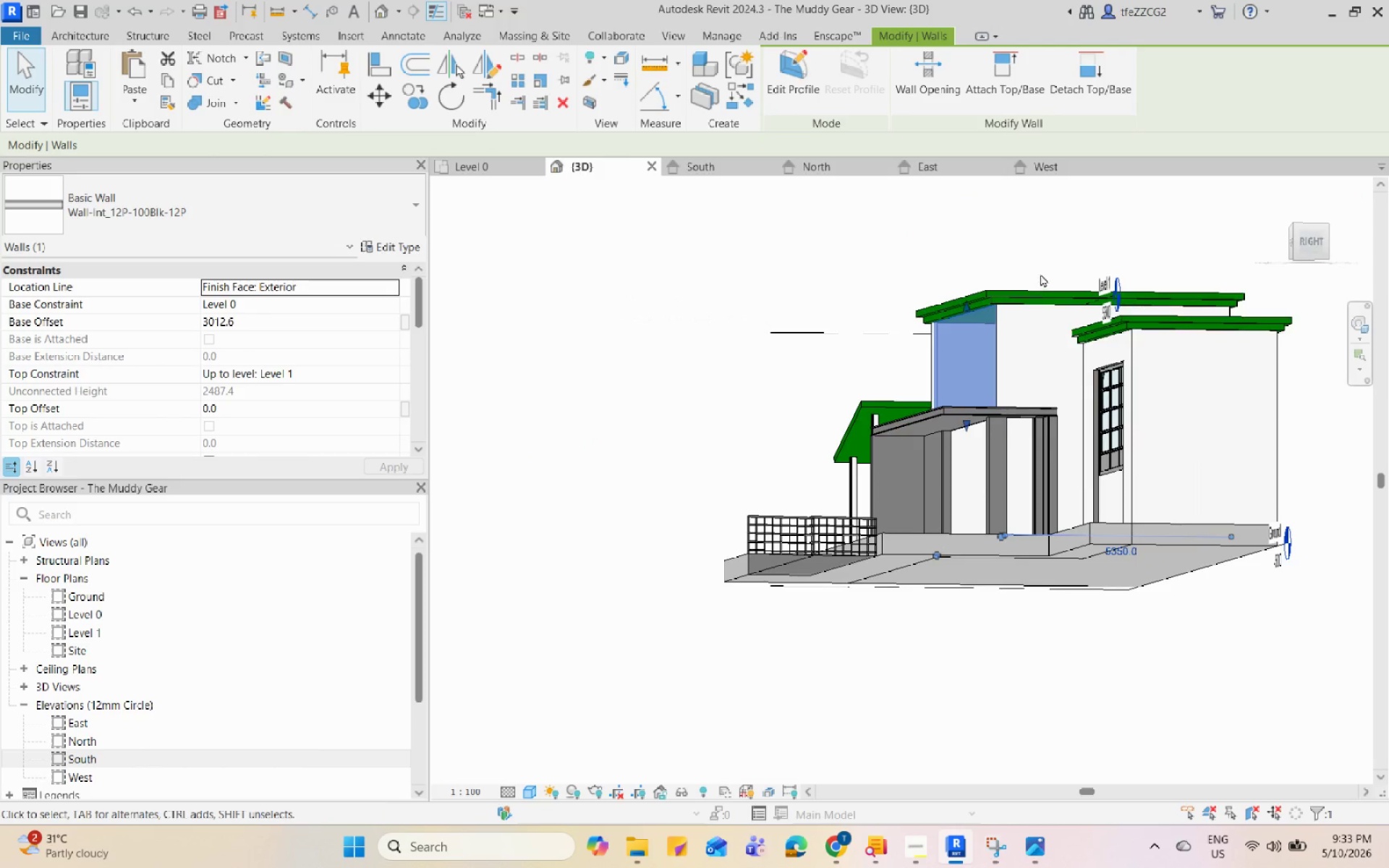 
scroll: coordinate [821, 449], scroll_direction: down, amount: 4.0
 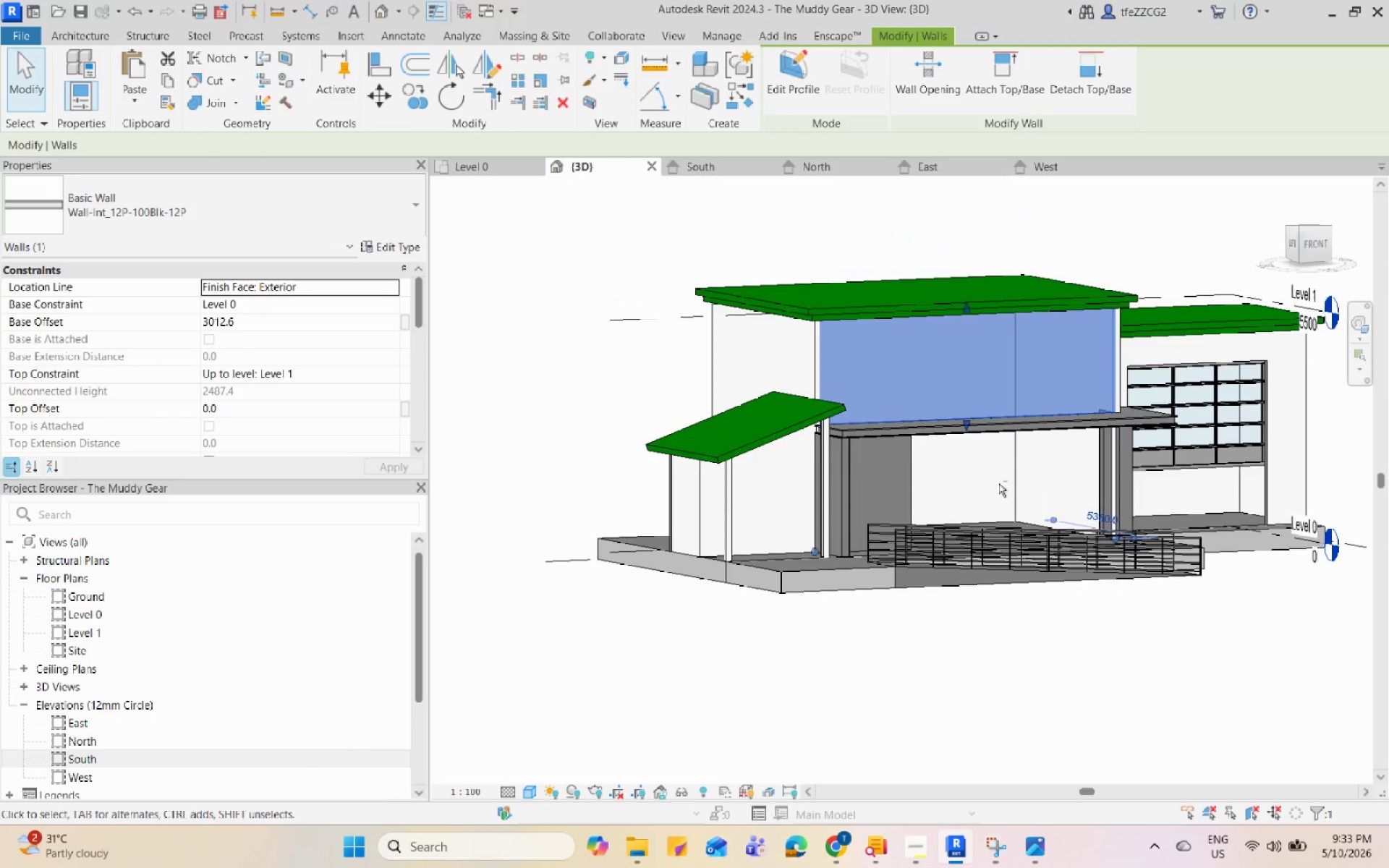 
hold_key(key=ShiftLeft, duration=0.73)
 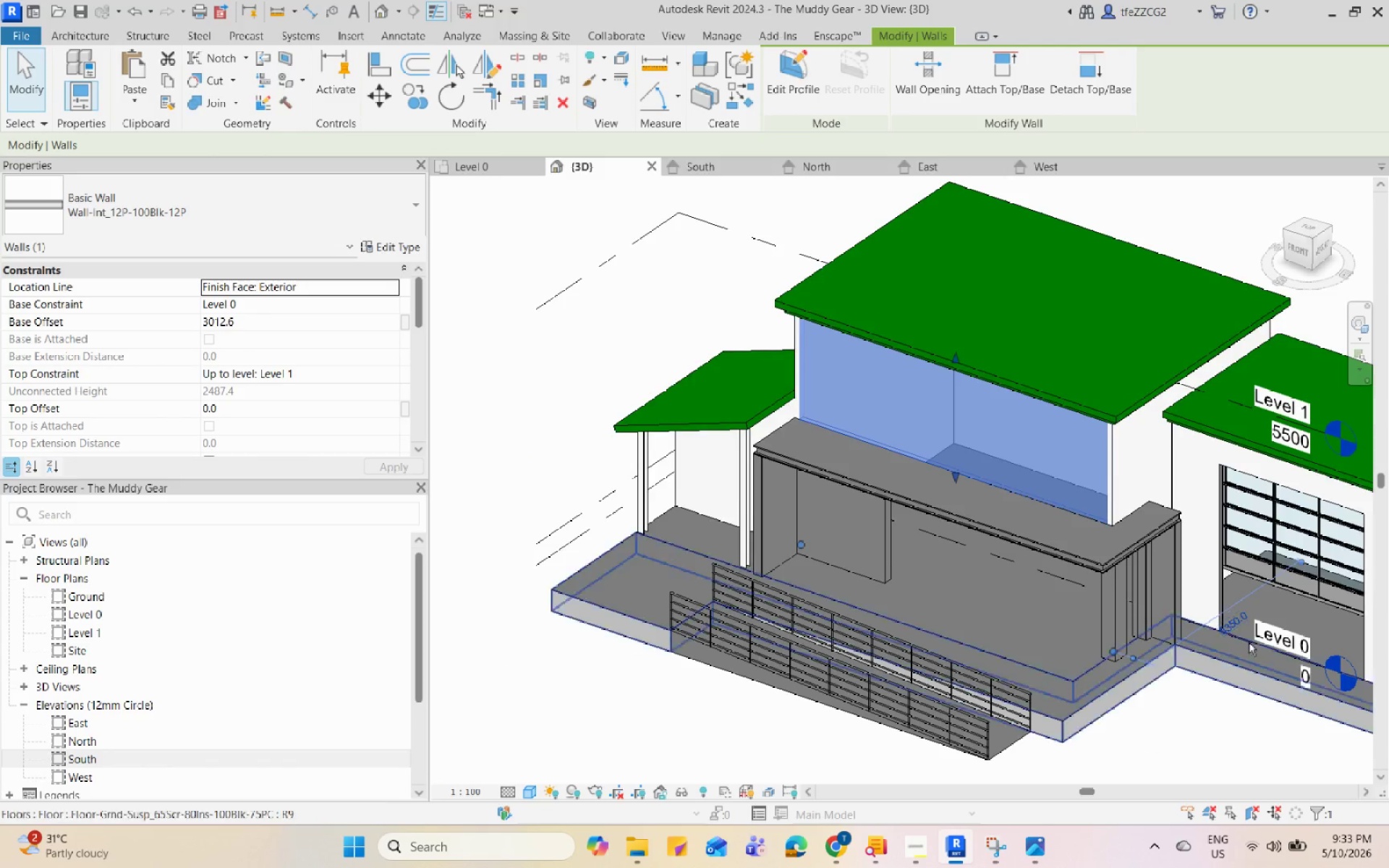 
scroll: coordinate [1040, 273], scroll_direction: up, amount: 3.0
 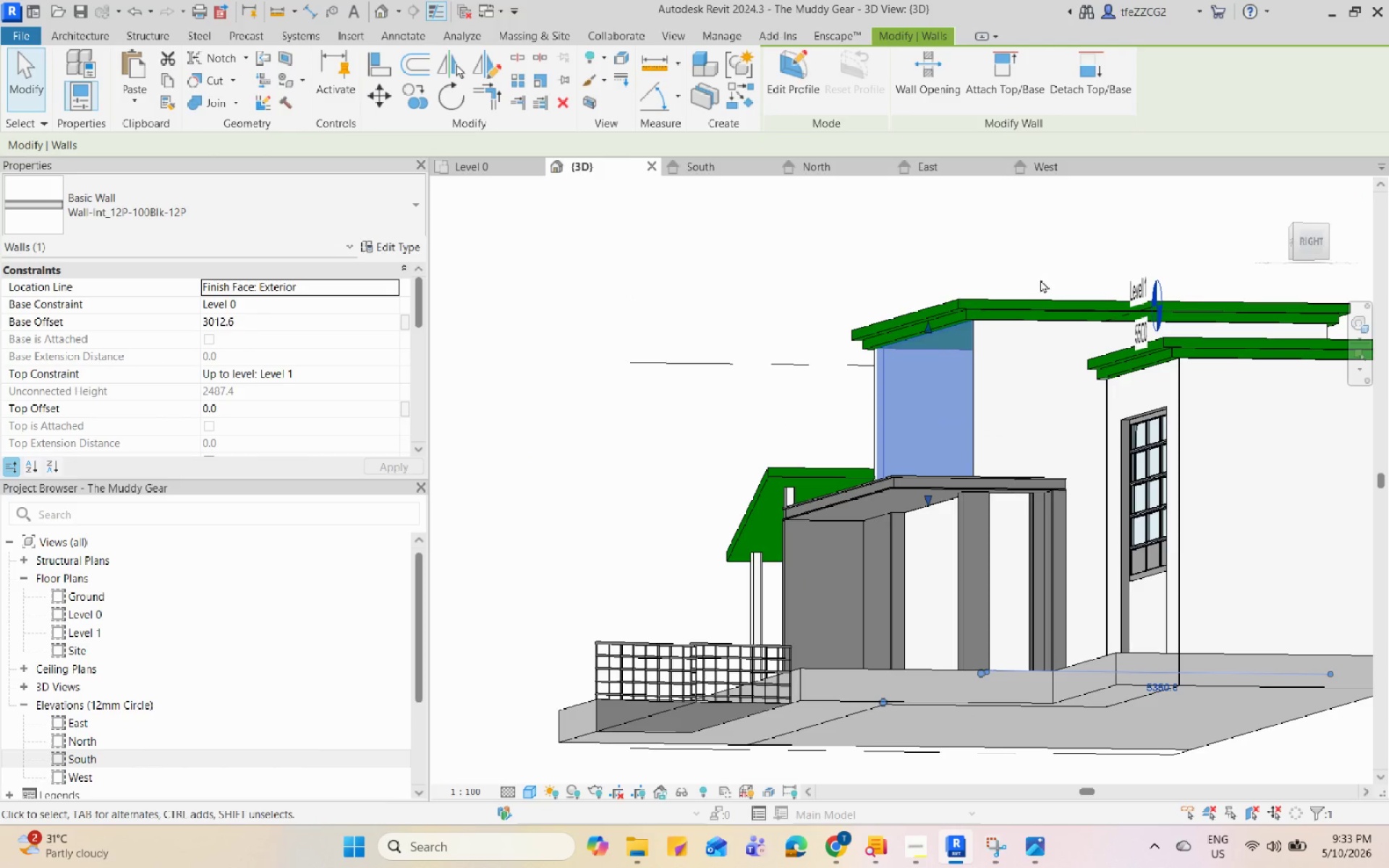 
hold_key(key=ShiftLeft, duration=1.08)
 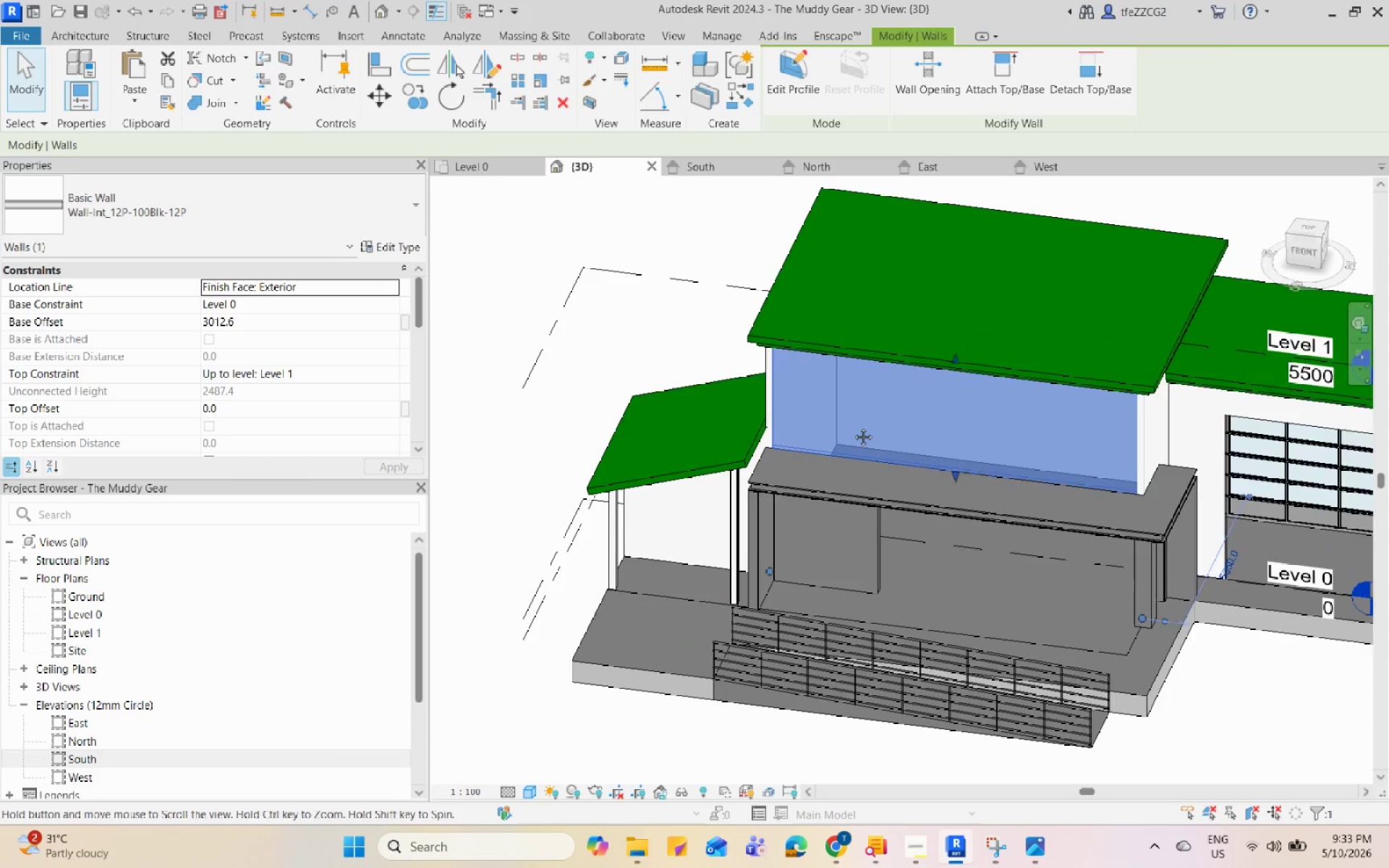 
scroll: coordinate [1040, 427], scroll_direction: down, amount: 1.0
 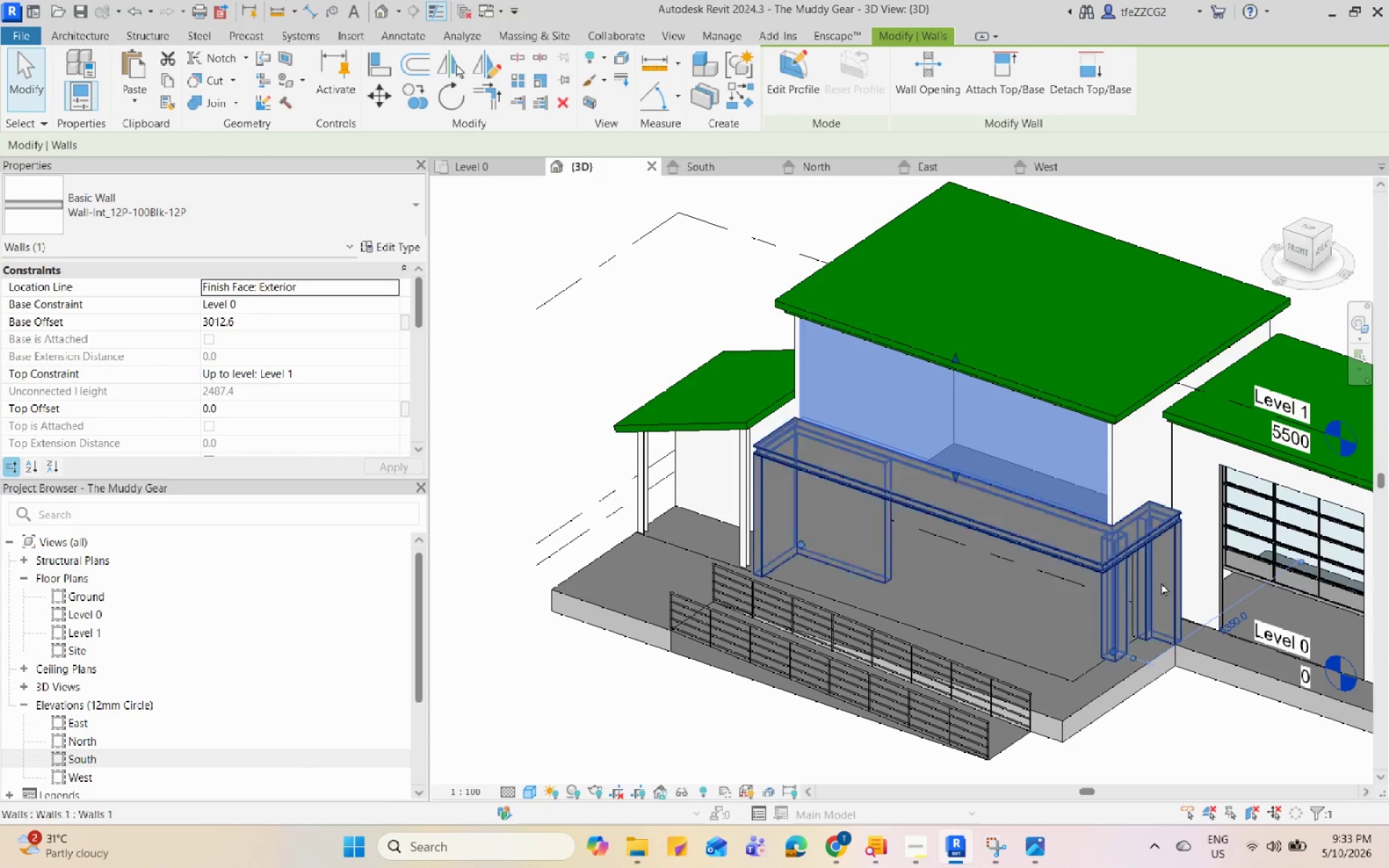 
hold_key(key=ShiftLeft, duration=0.92)
 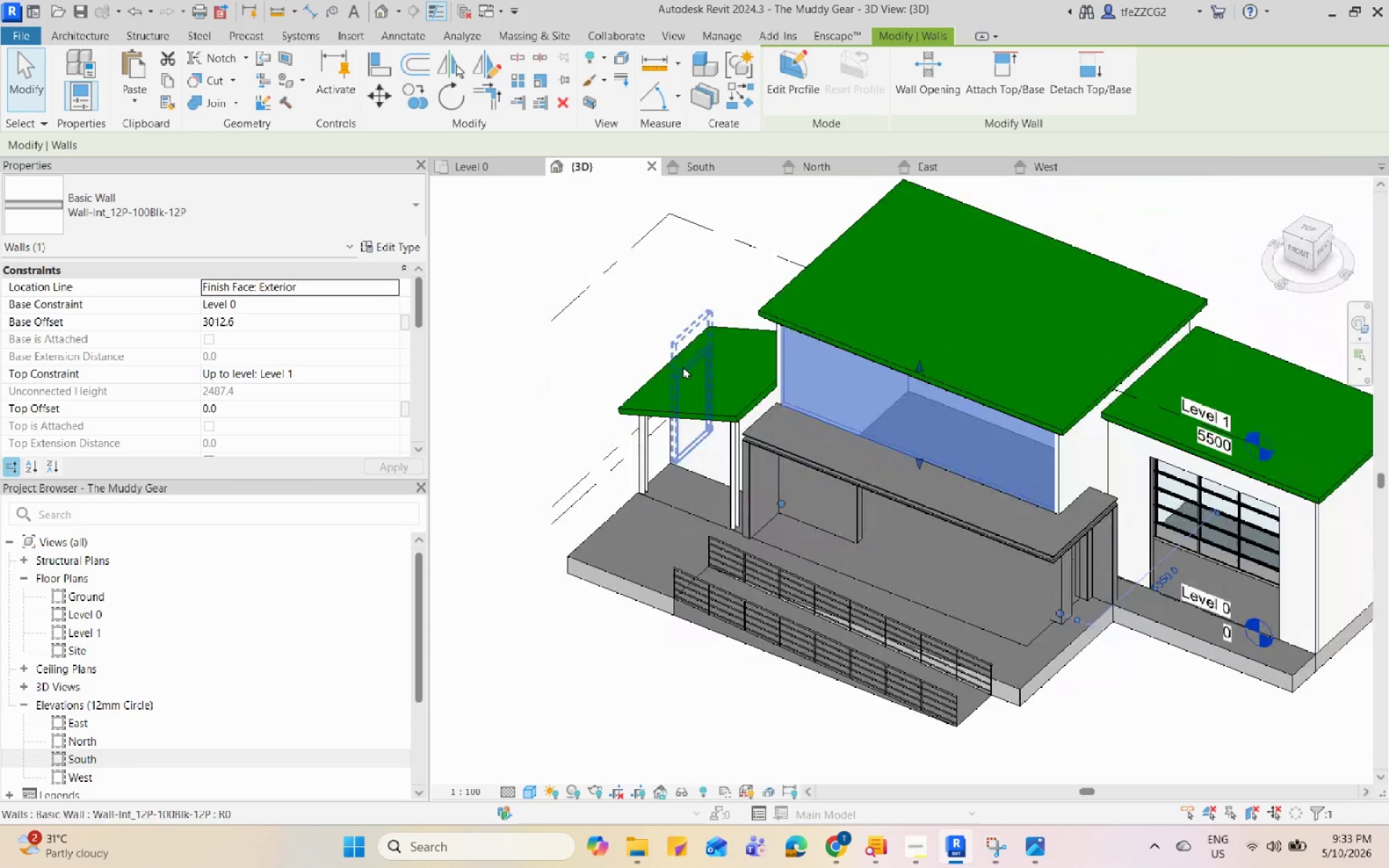 
hold_key(key=ShiftLeft, duration=1.95)
 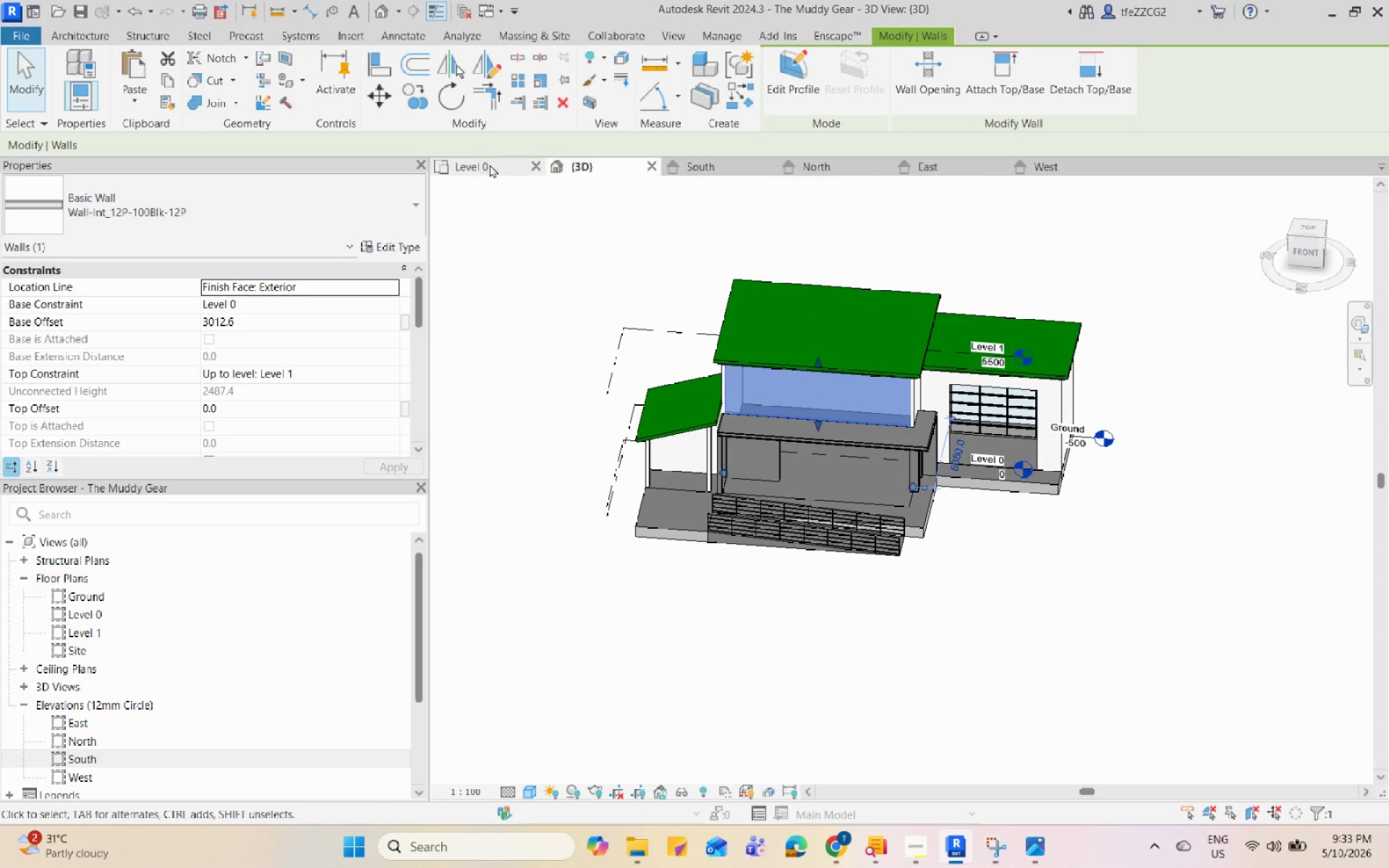 
scroll: coordinate [683, 366], scroll_direction: down, amount: 5.0
 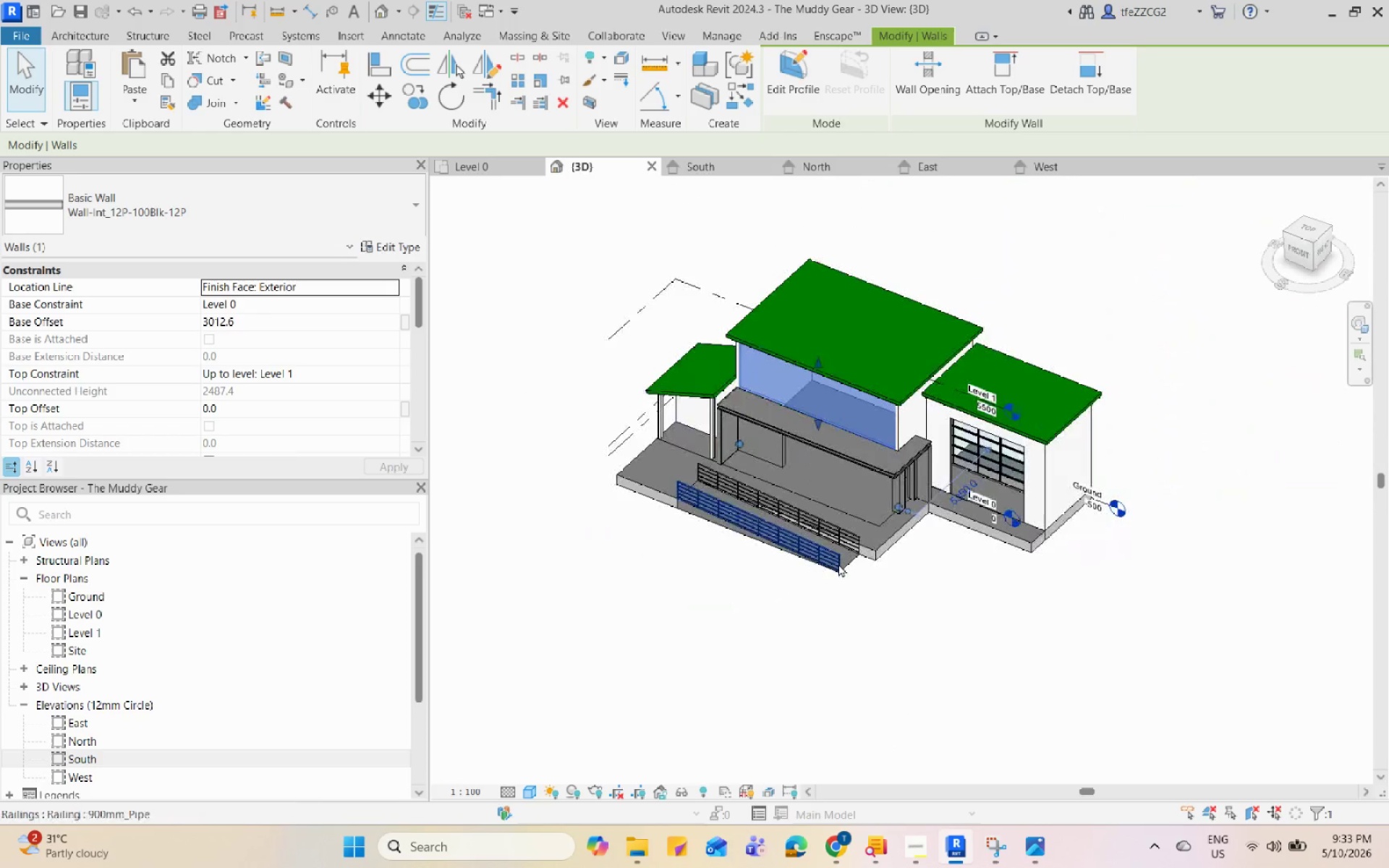 
left_click([490, 164])
 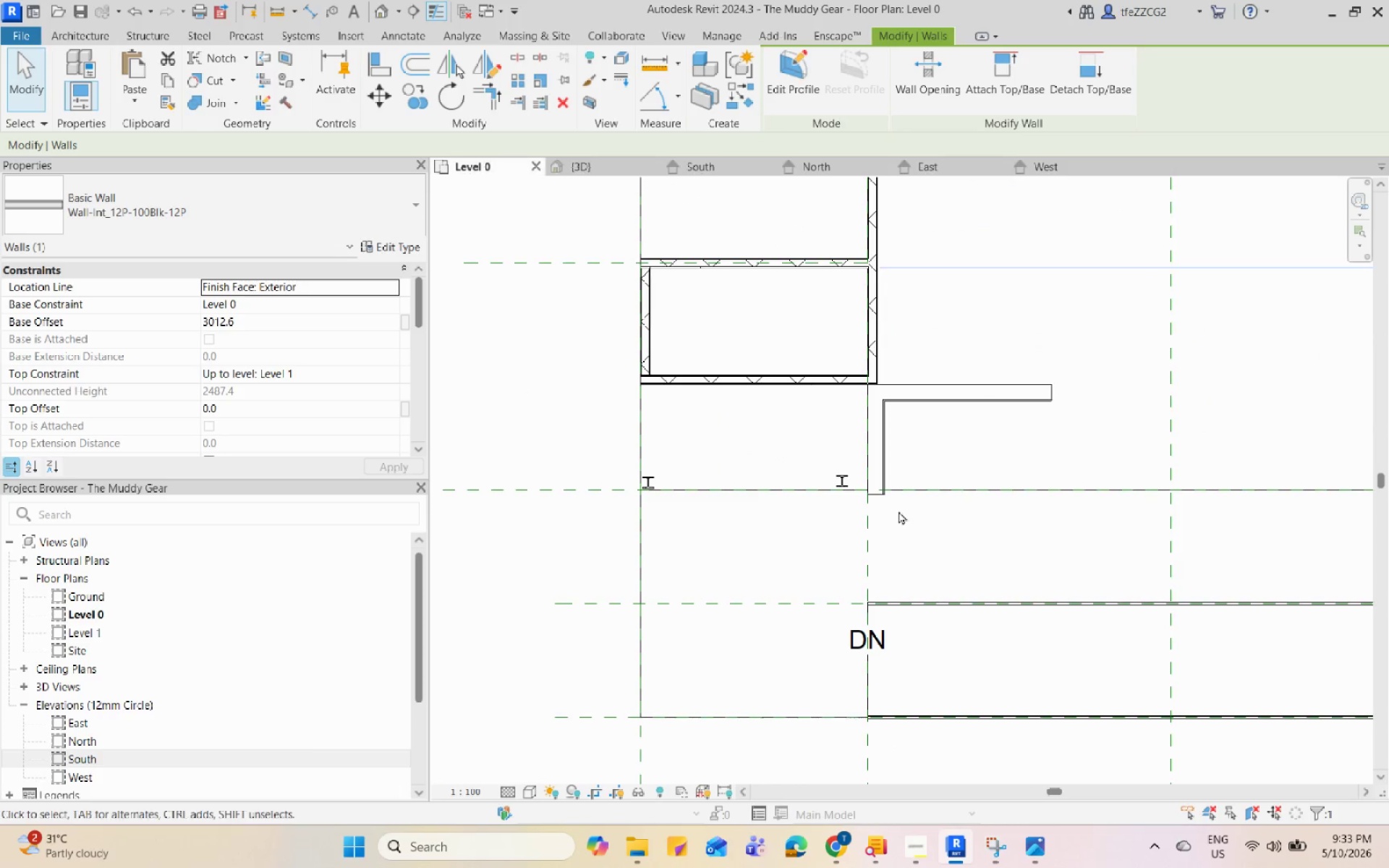 
scroll: coordinate [871, 529], scroll_direction: down, amount: 7.0
 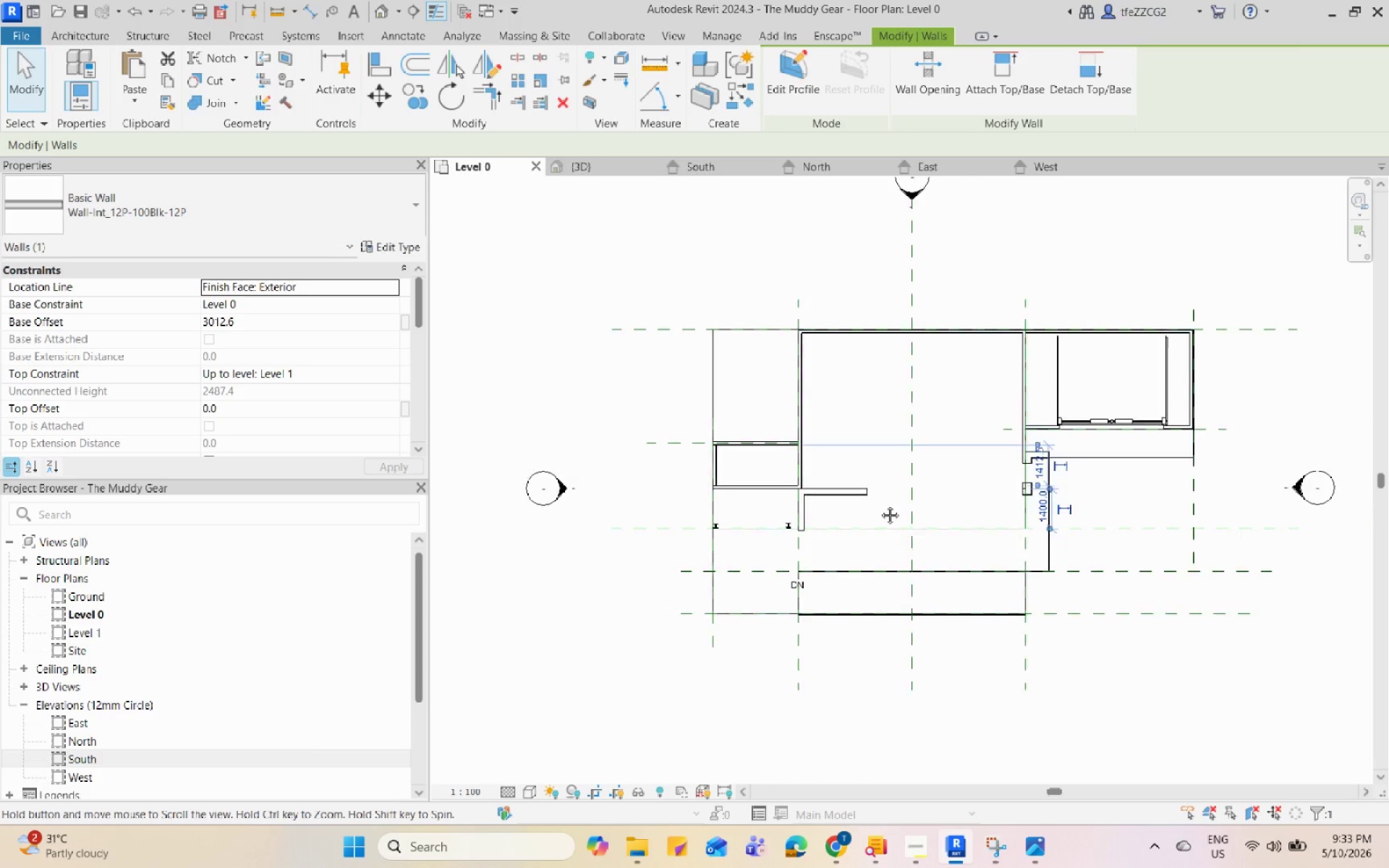 
key(Escape)
 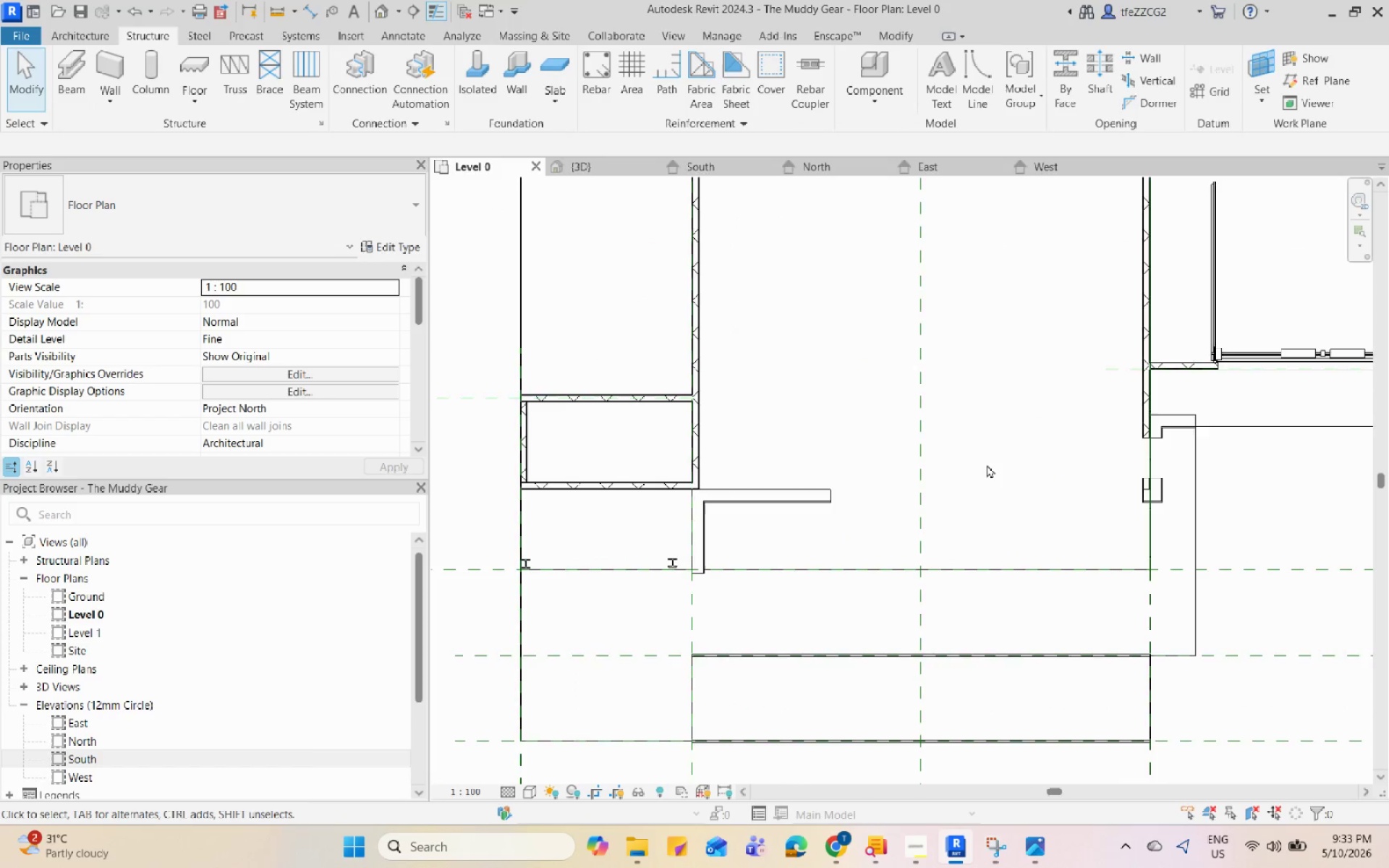 
scroll: coordinate [911, 483], scroll_direction: up, amount: 5.0
 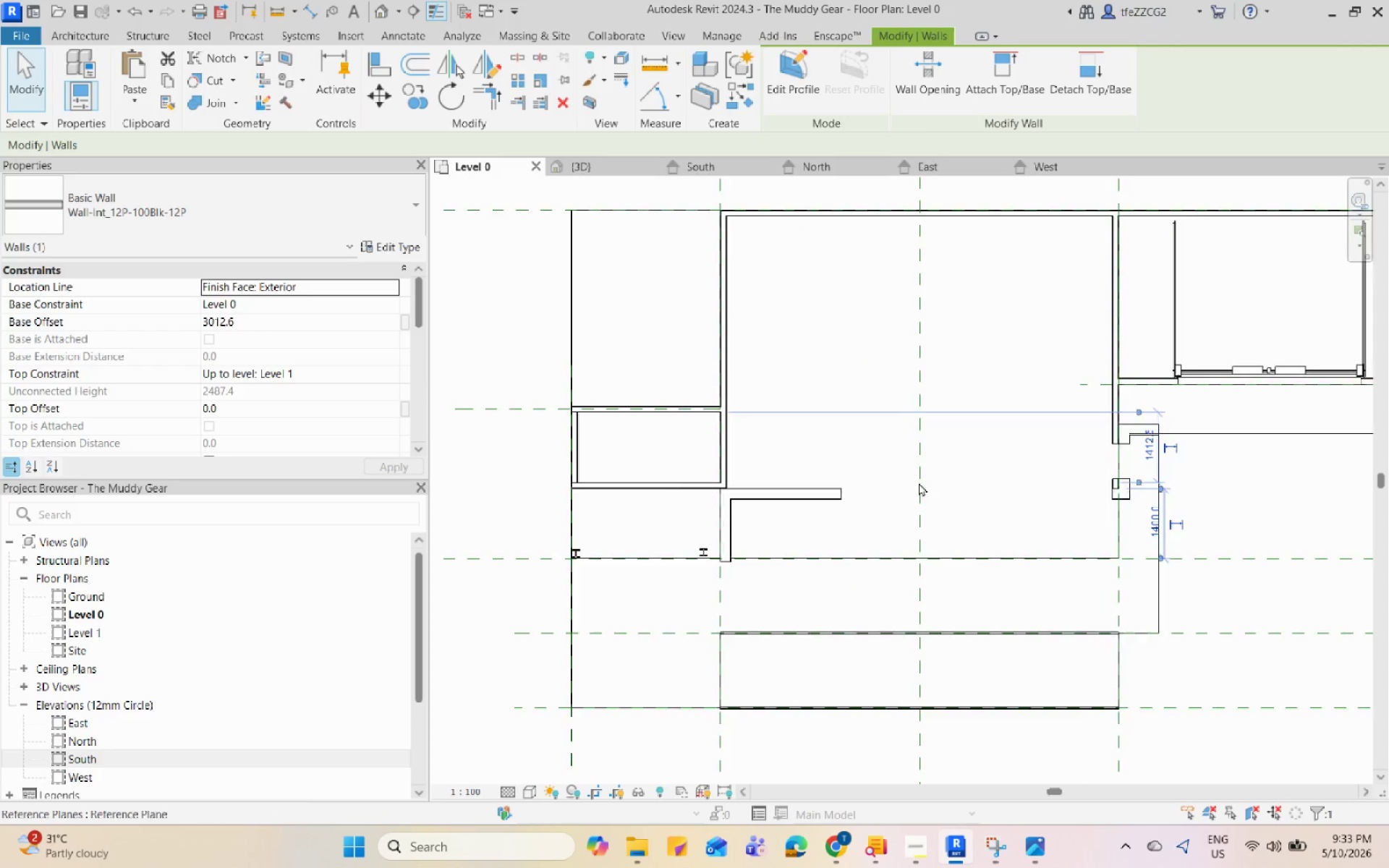 
scroll: coordinate [987, 465], scroll_direction: down, amount: 4.0
 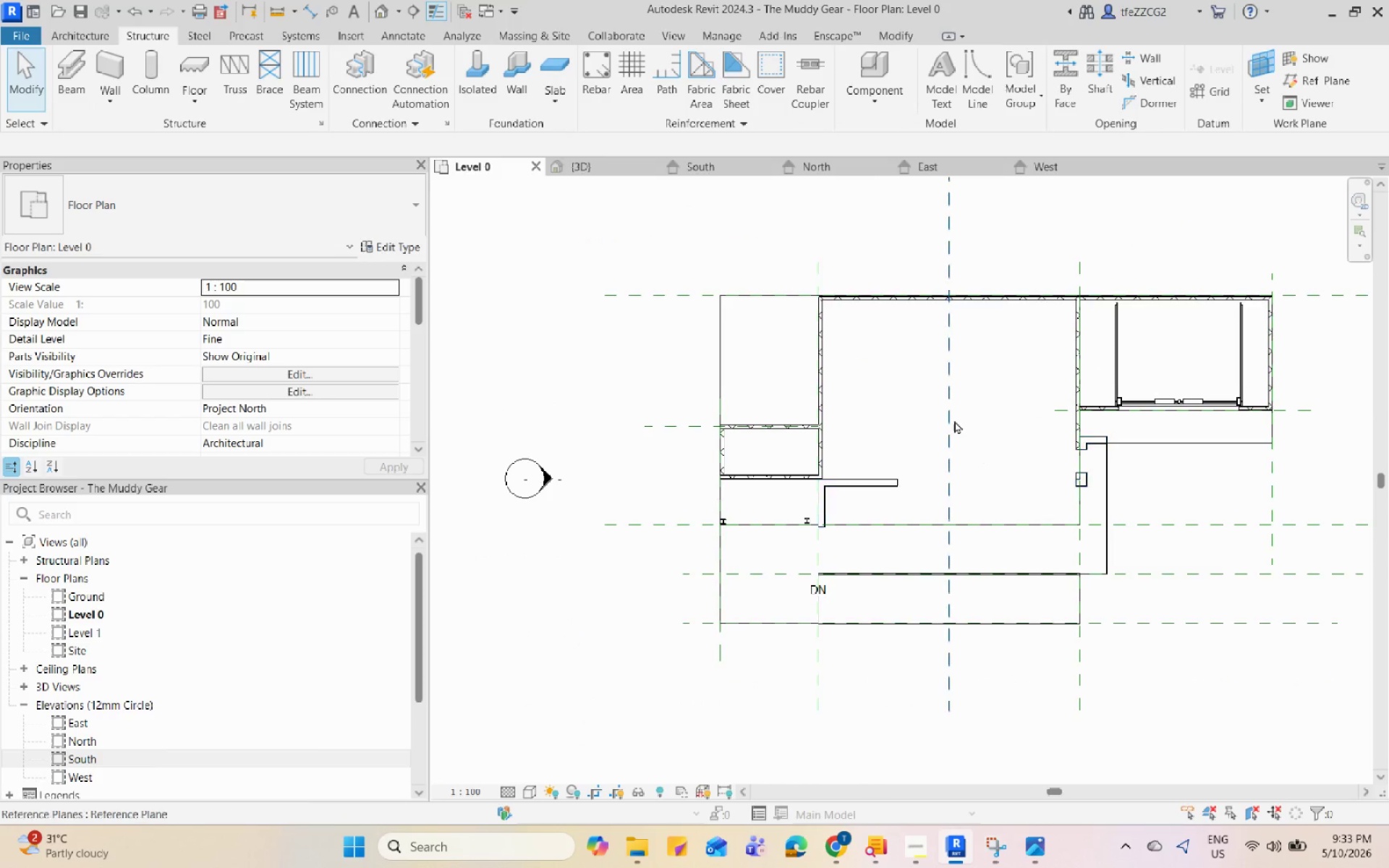 
mouse_move([125, 79])
 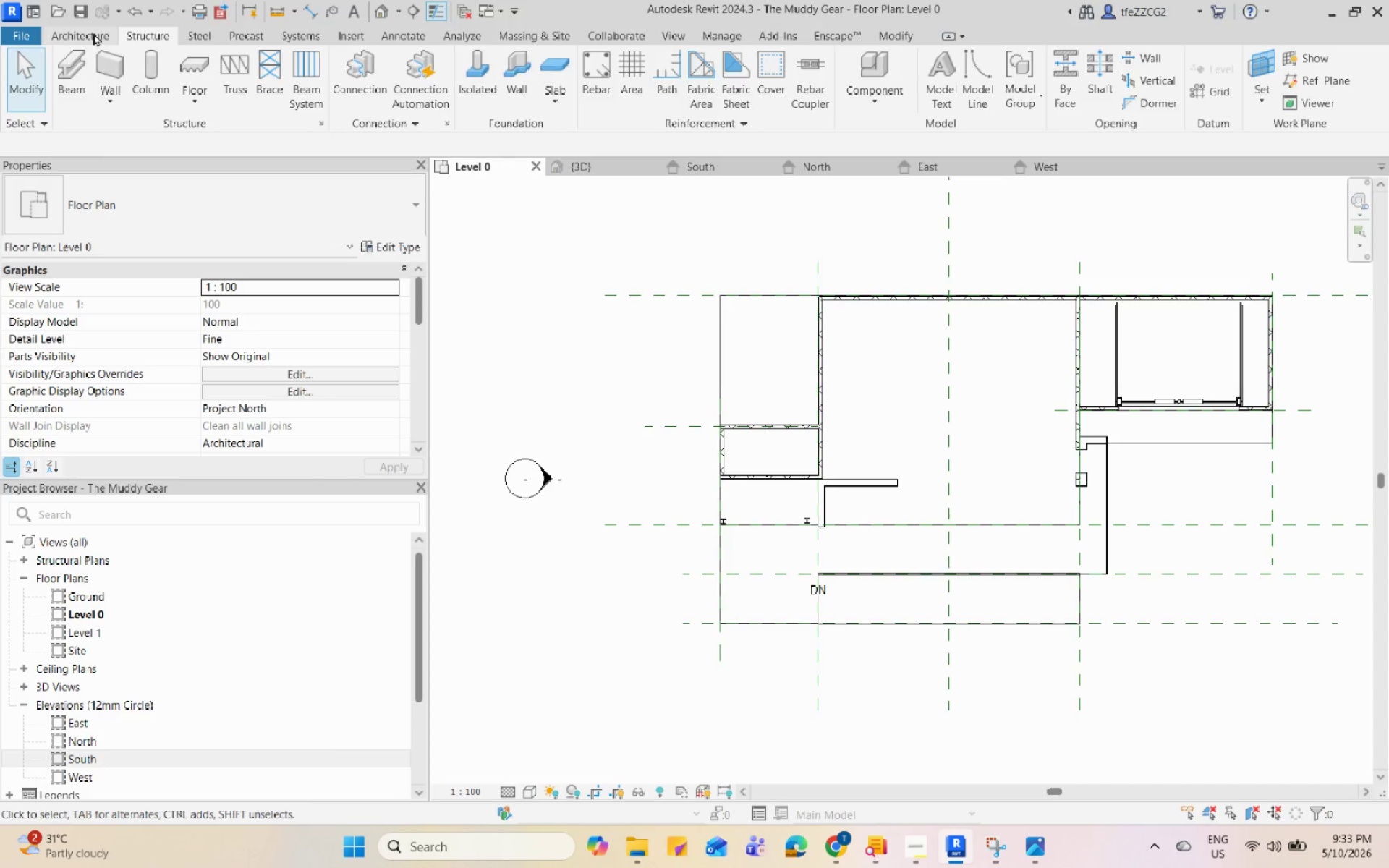 
left_click([92, 31])
 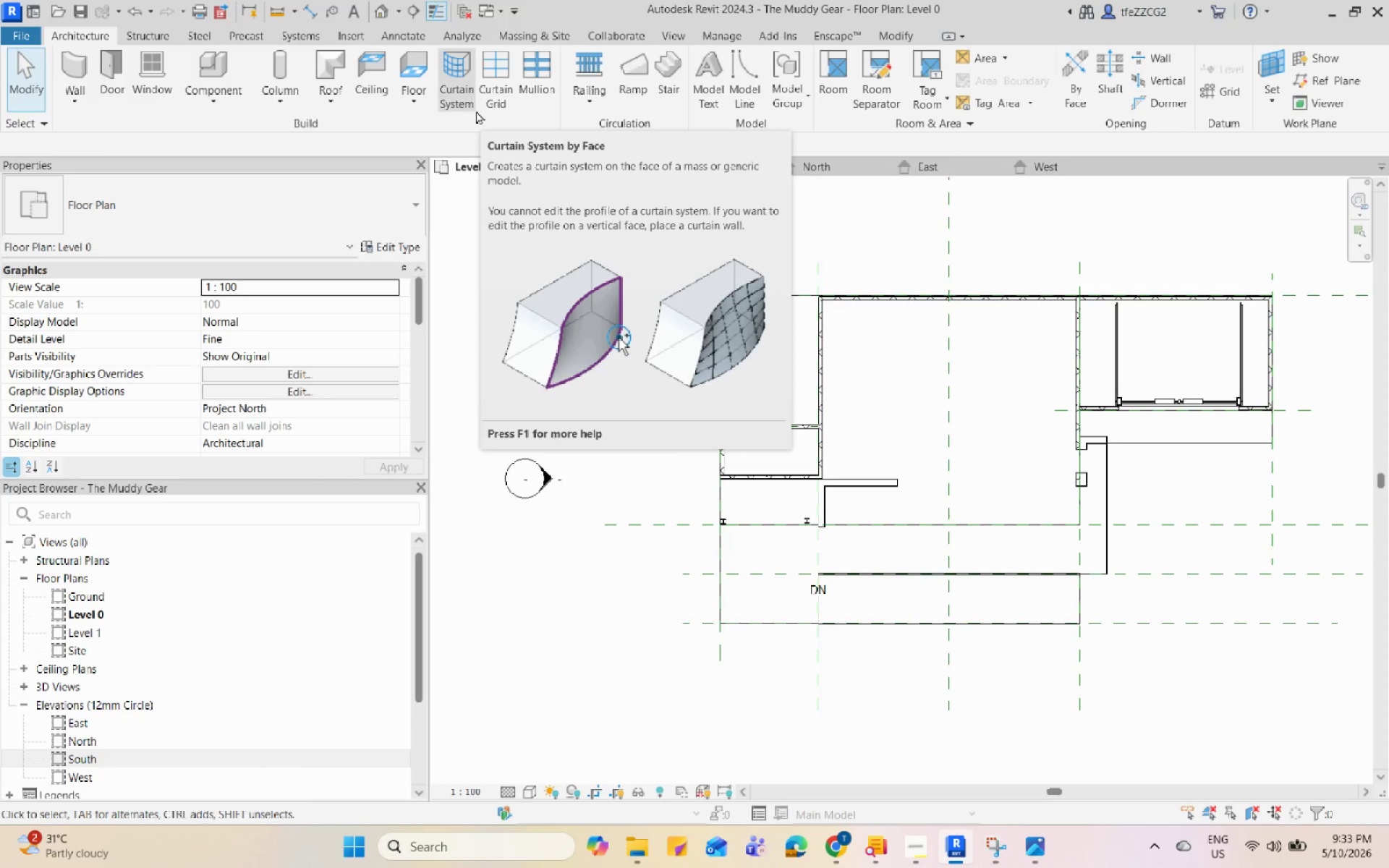 
wait(12.88)
 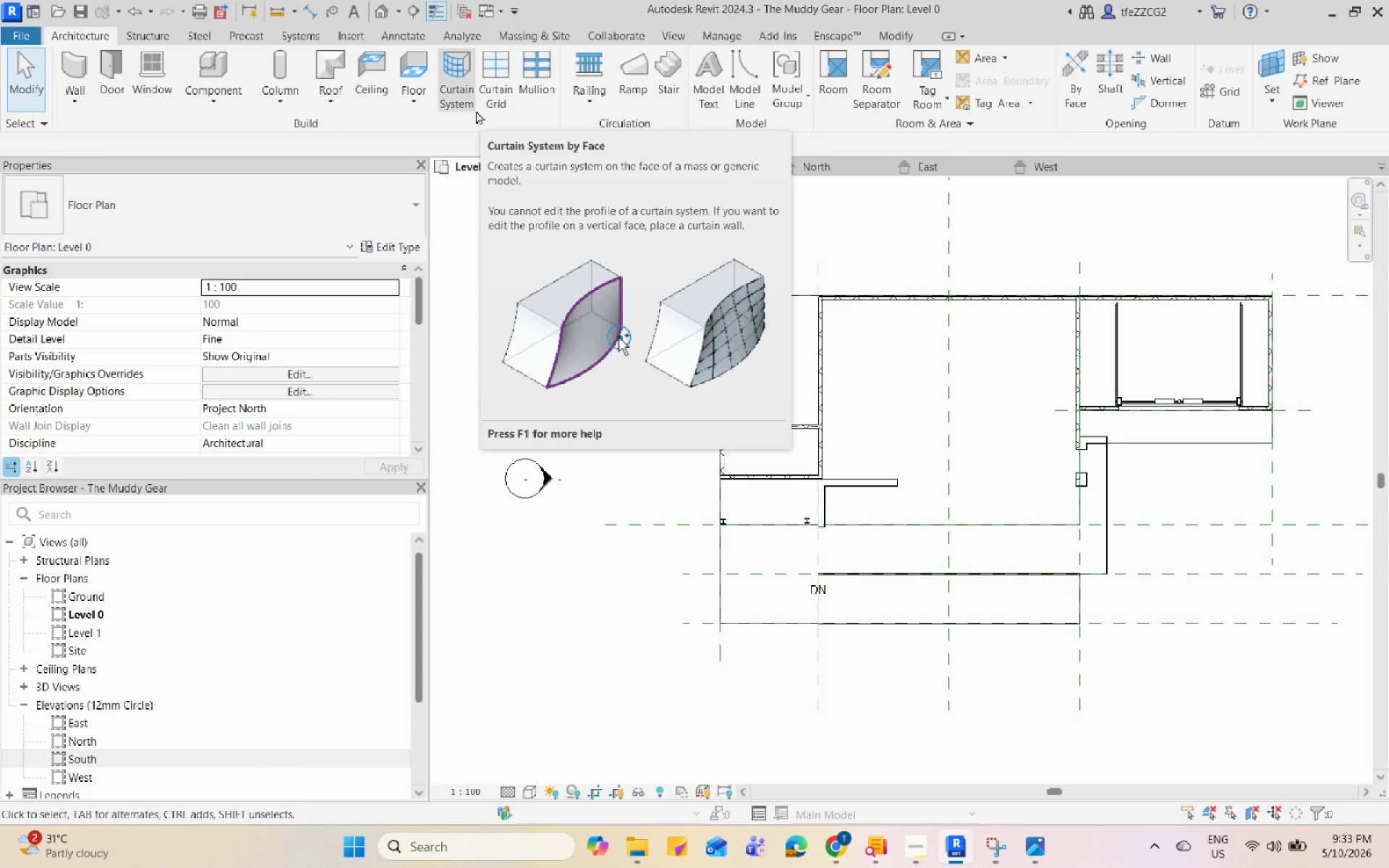 
left_click([476, 111])
 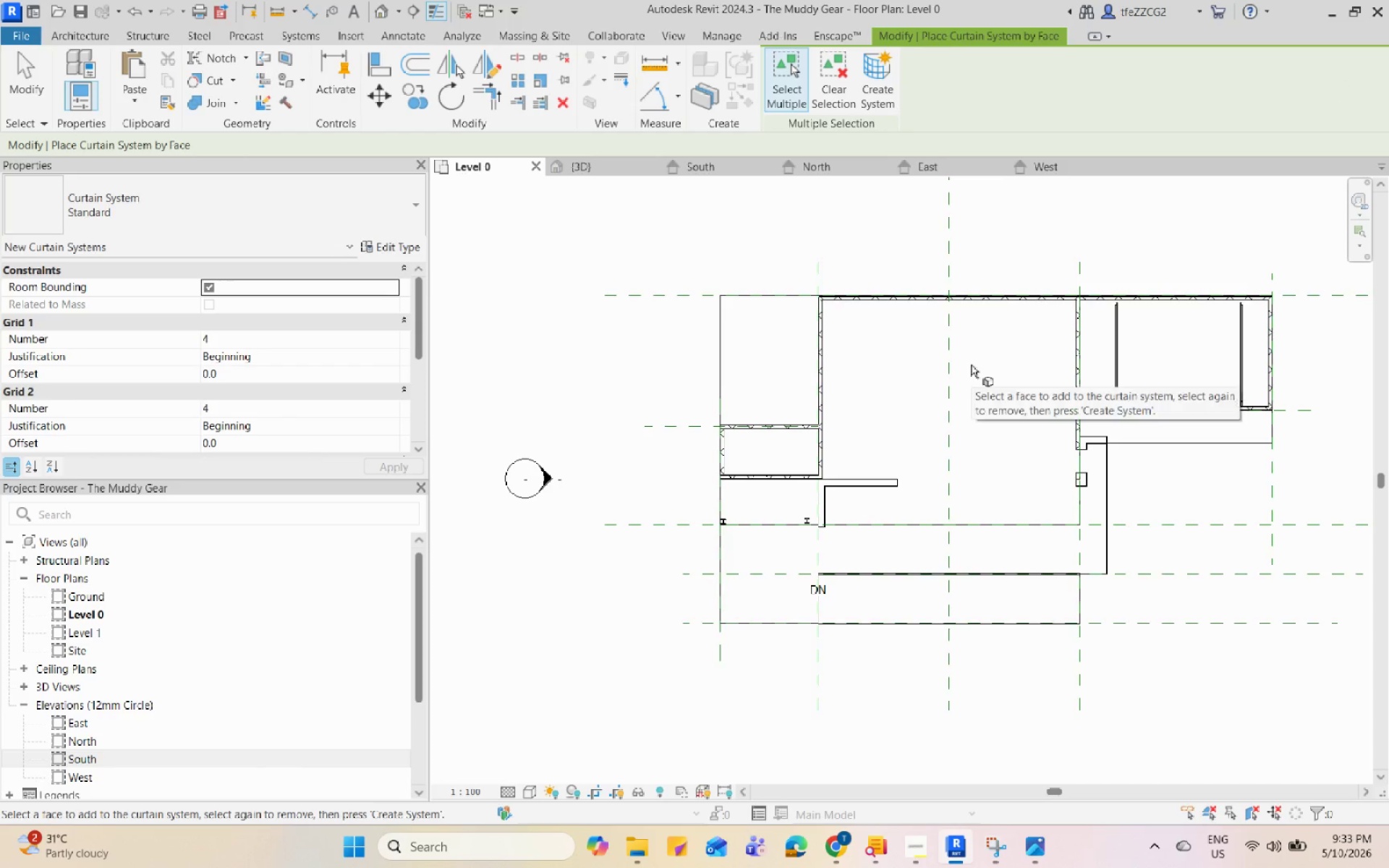 
key(Escape)
 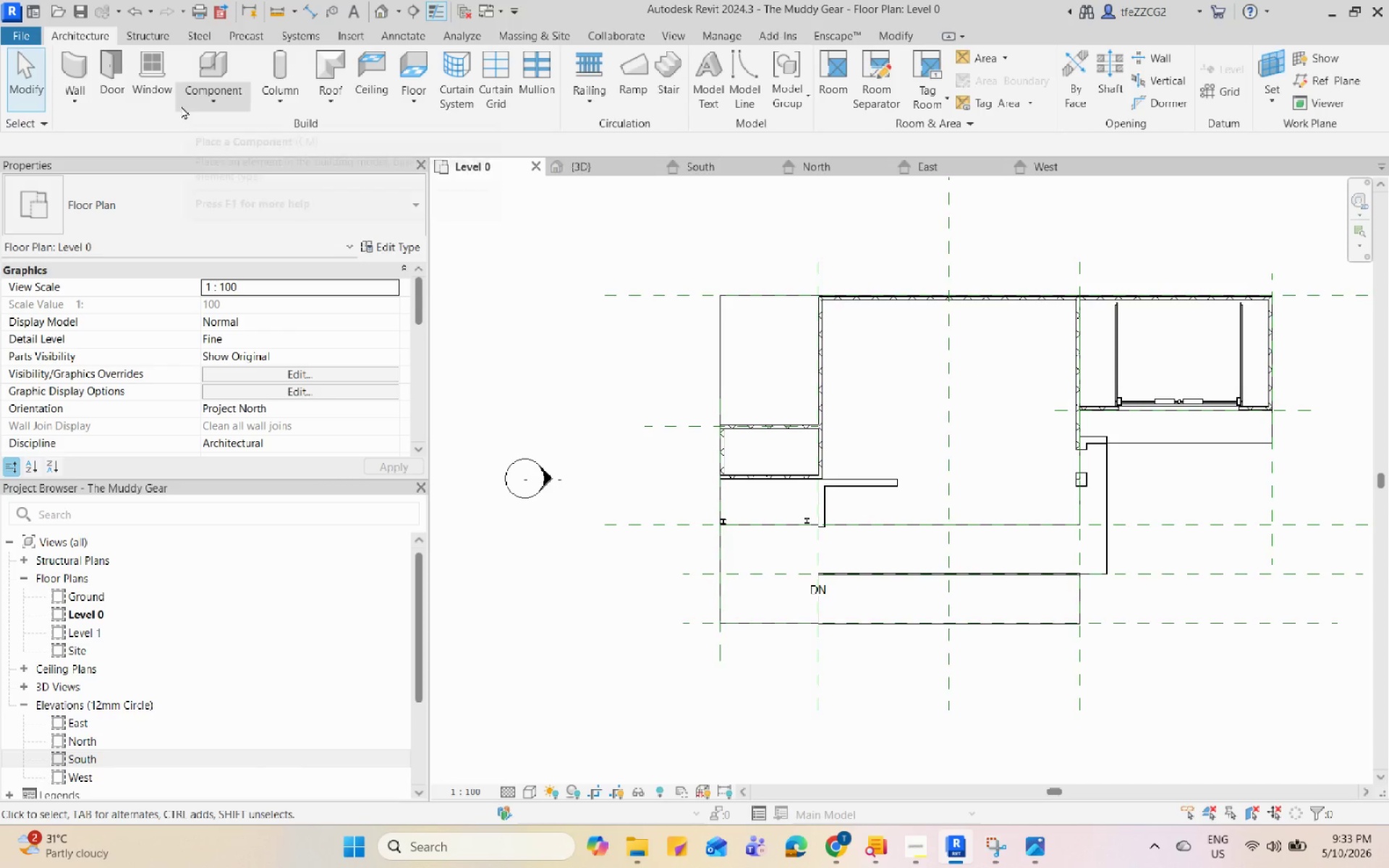 
mouse_move([95, 97])
 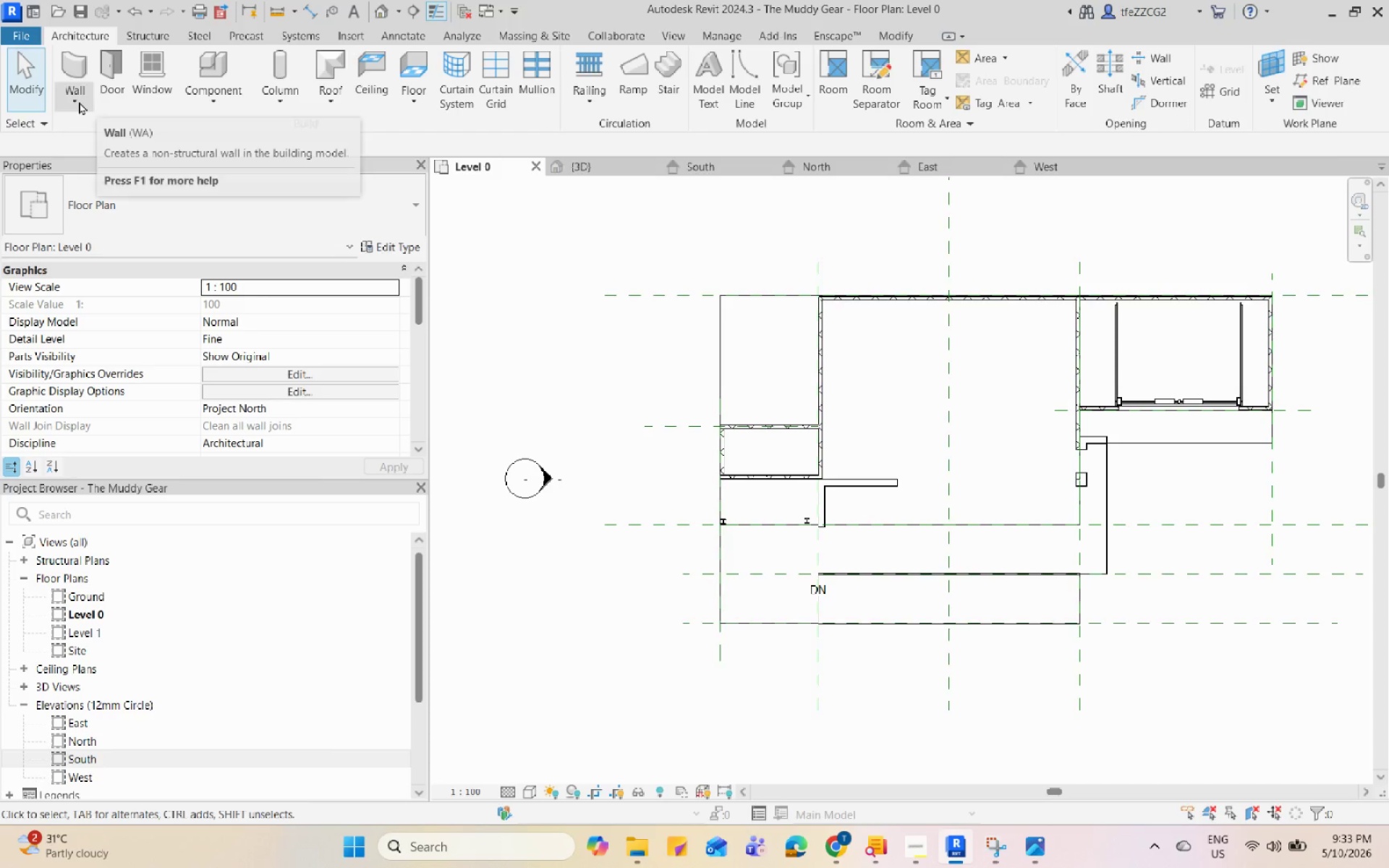 
left_click([79, 101])
 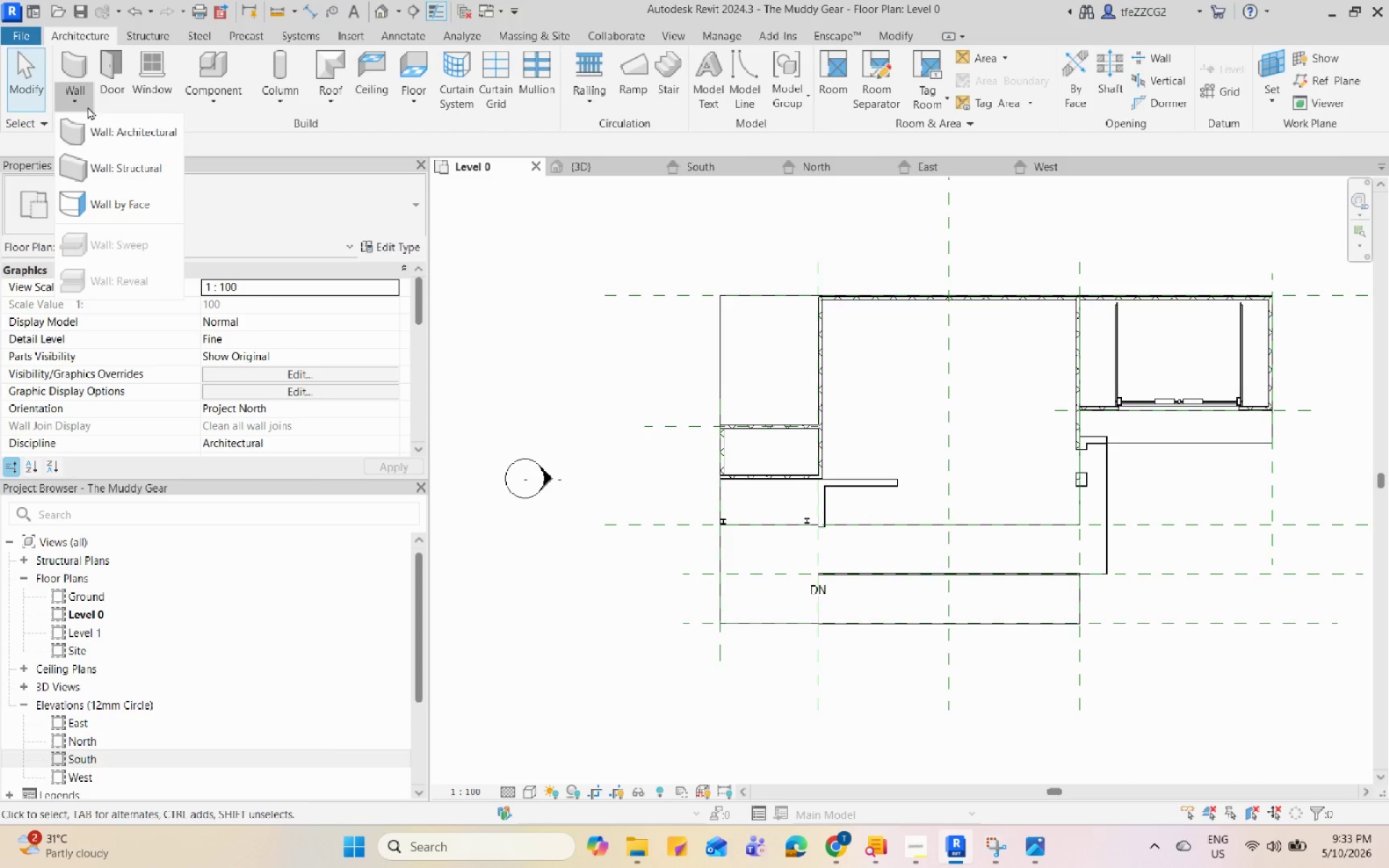 
left_click([77, 54])
 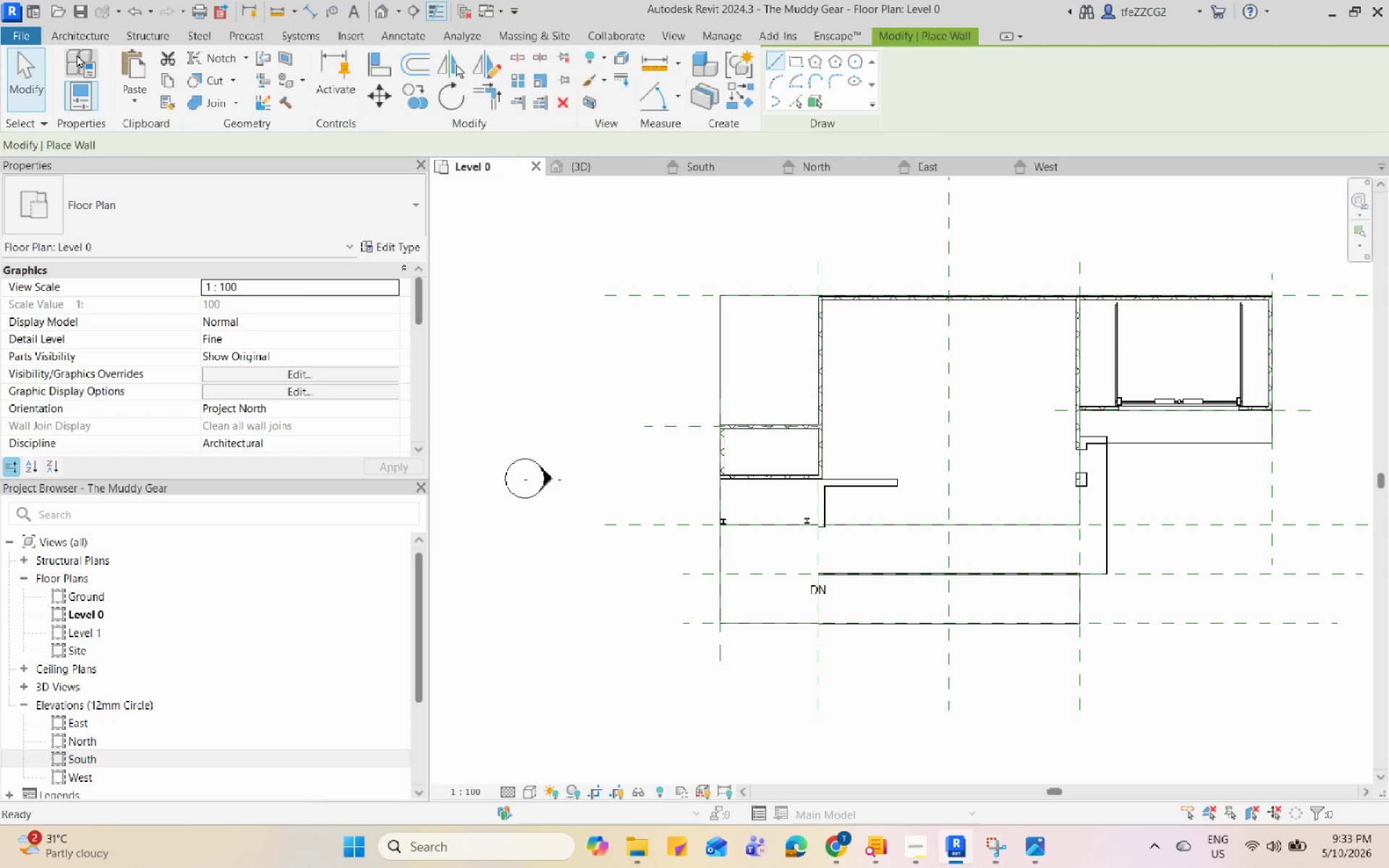 
left_click([77, 54])
 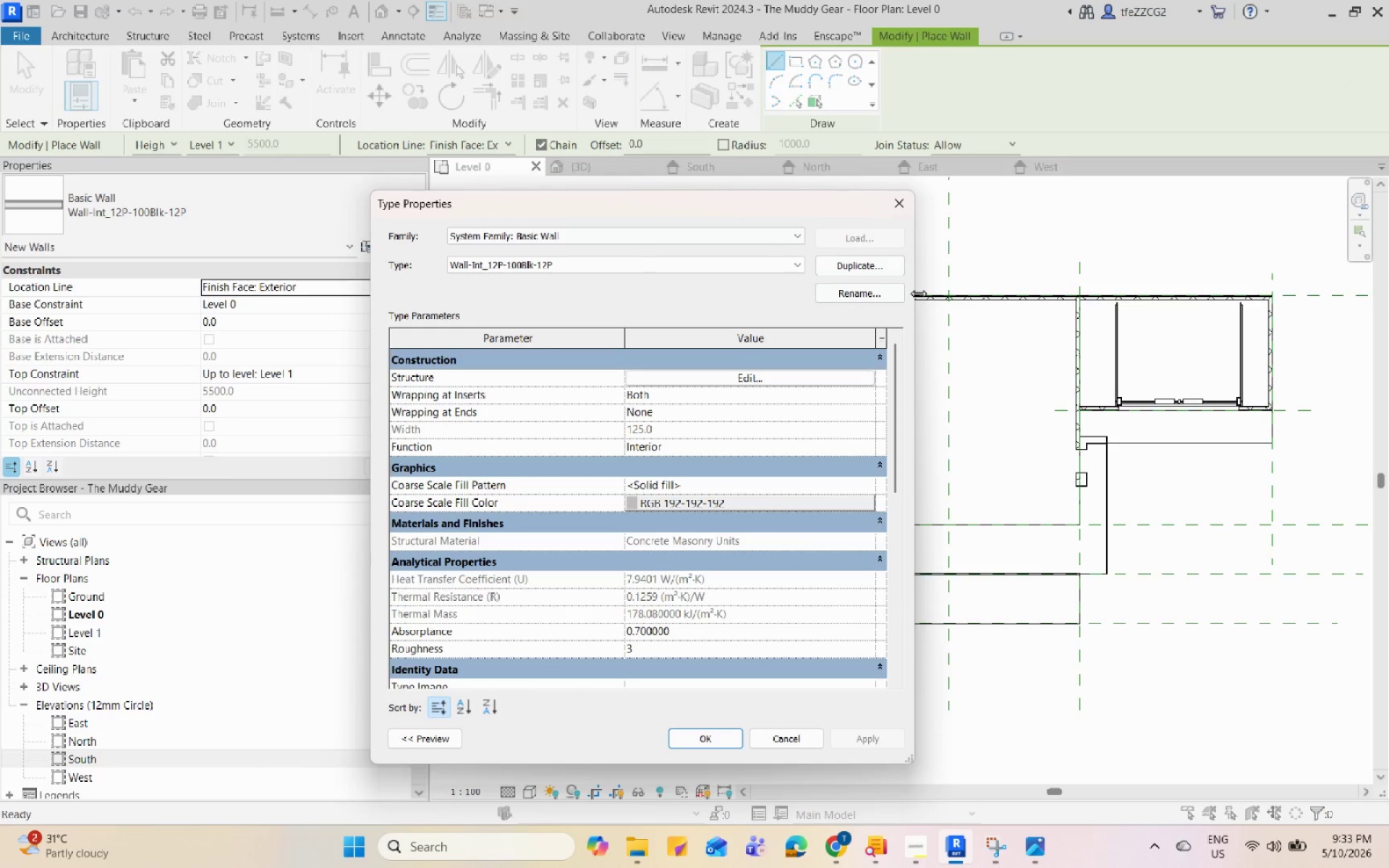 
left_click([902, 207])
 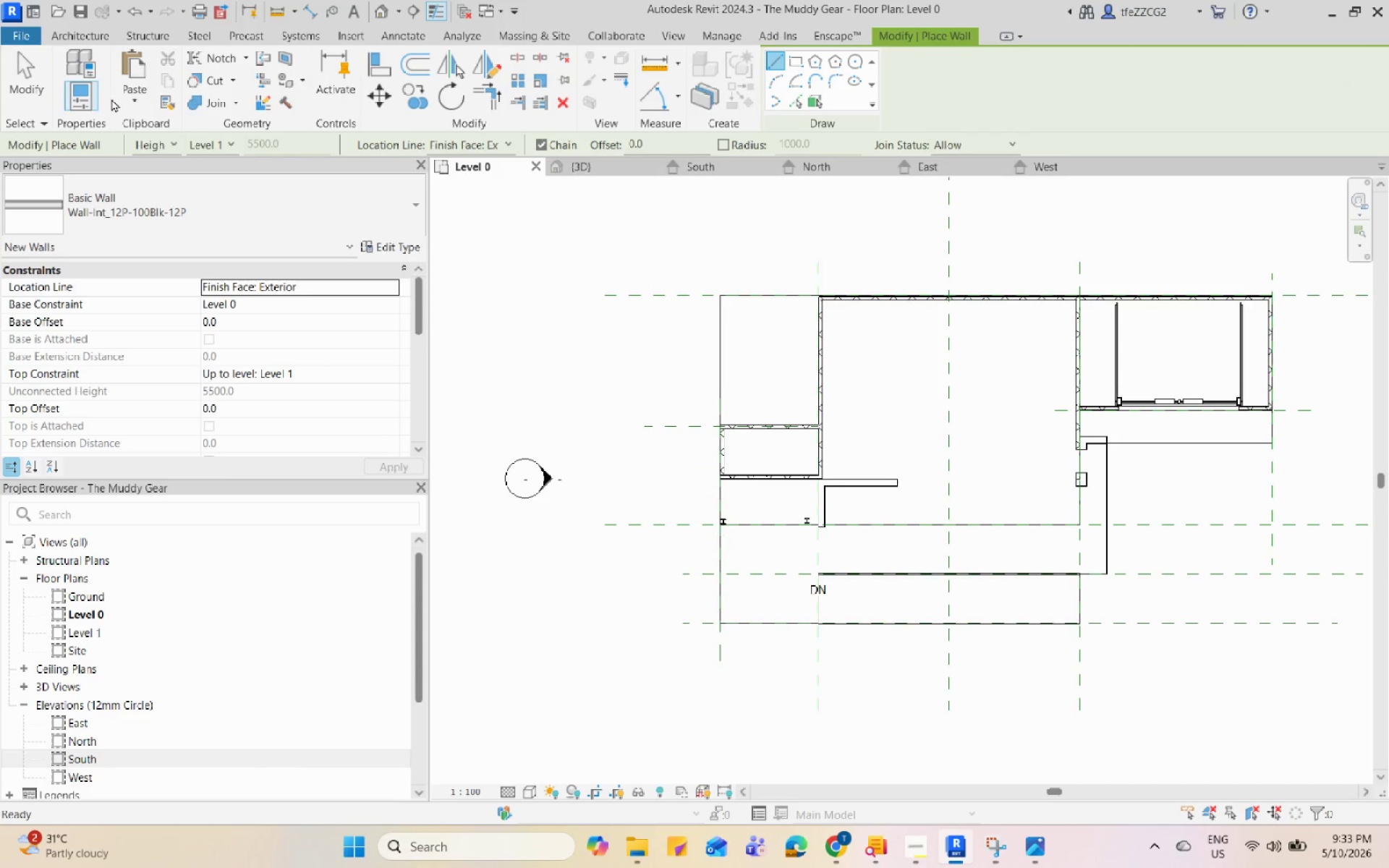 
type(wa)
 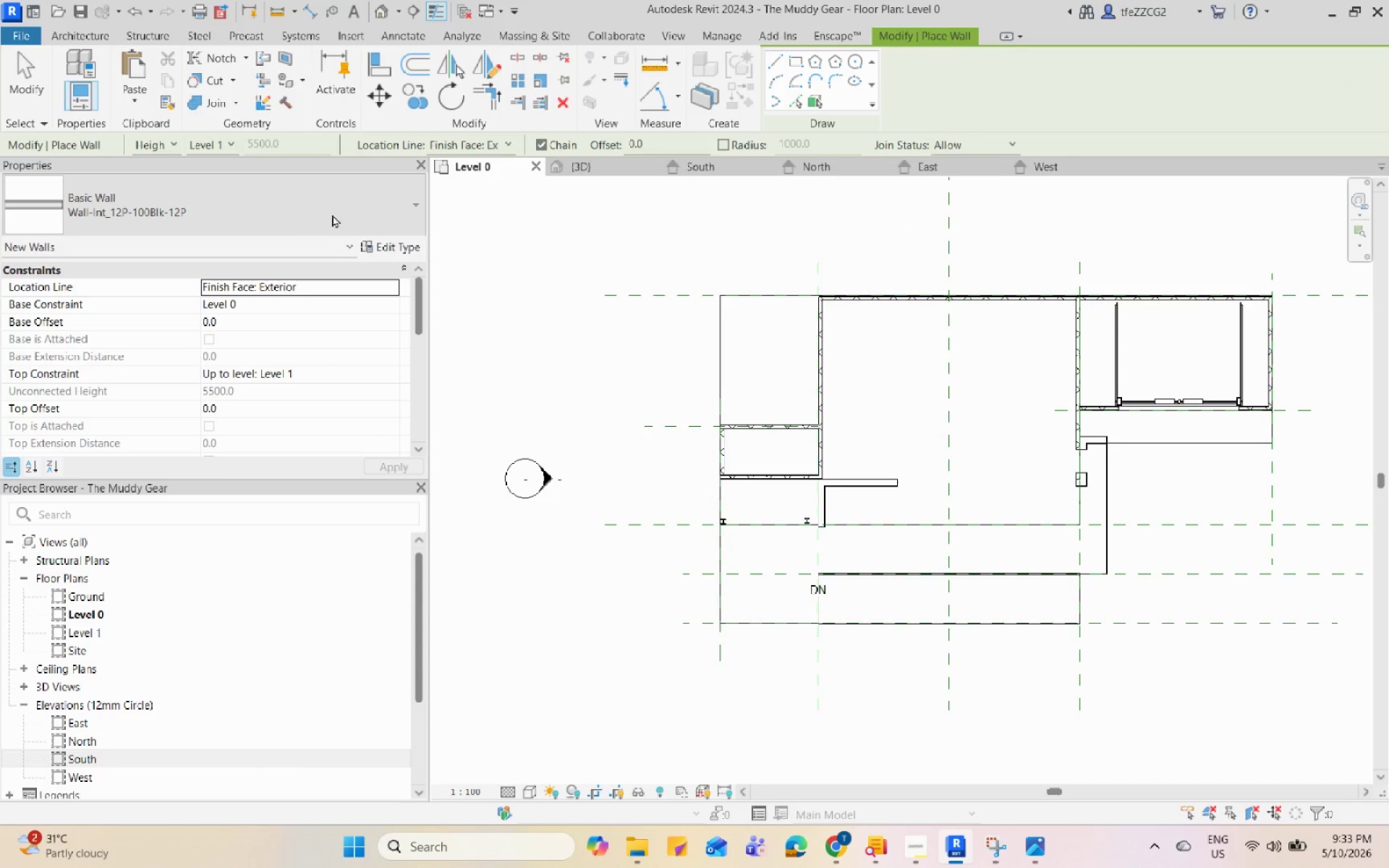 
left_click([343, 216])
 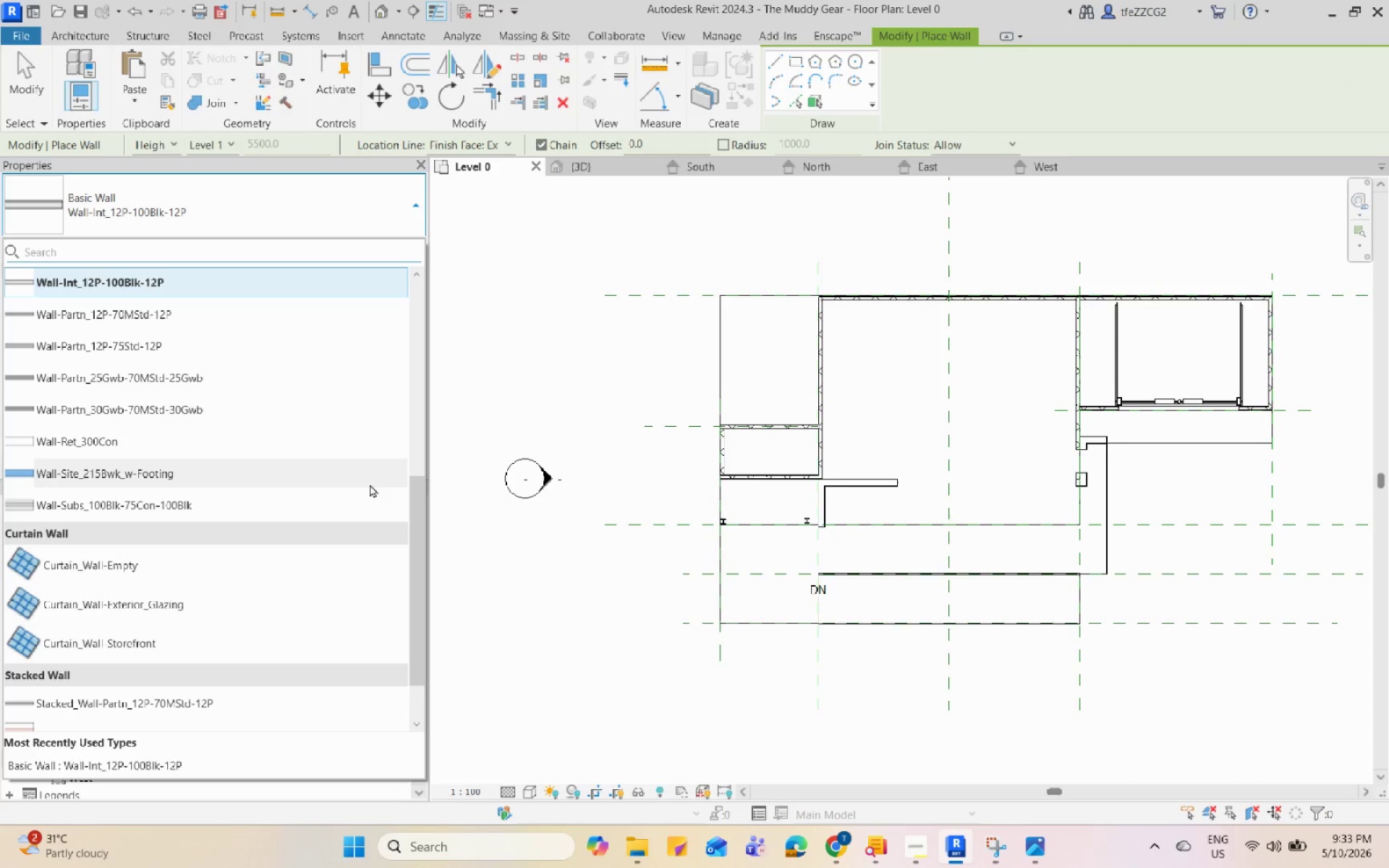 
scroll: coordinate [342, 505], scroll_direction: down, amount: 15.0
 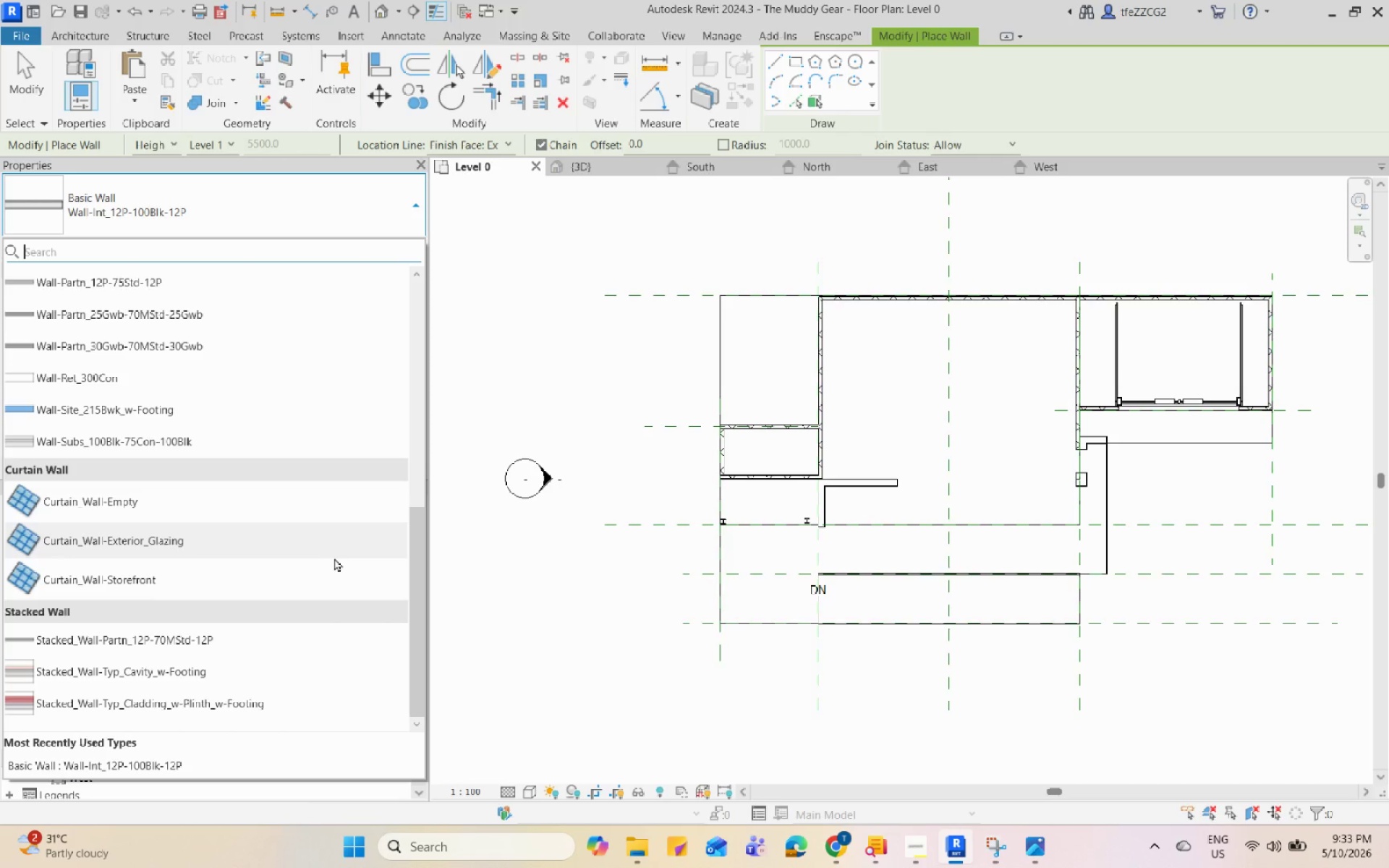 
left_click([328, 584])
 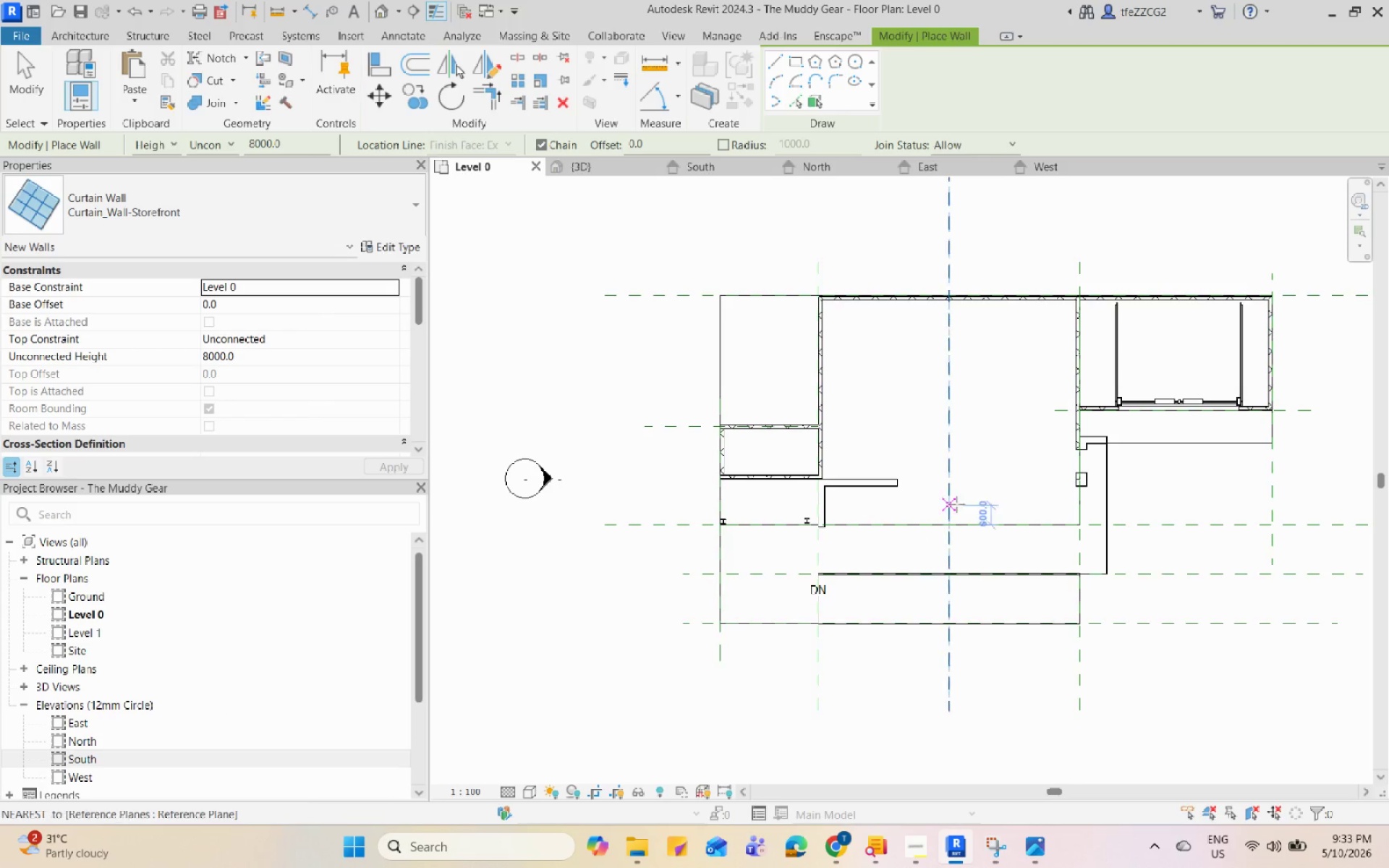 
scroll: coordinate [966, 474], scroll_direction: up, amount: 11.0
 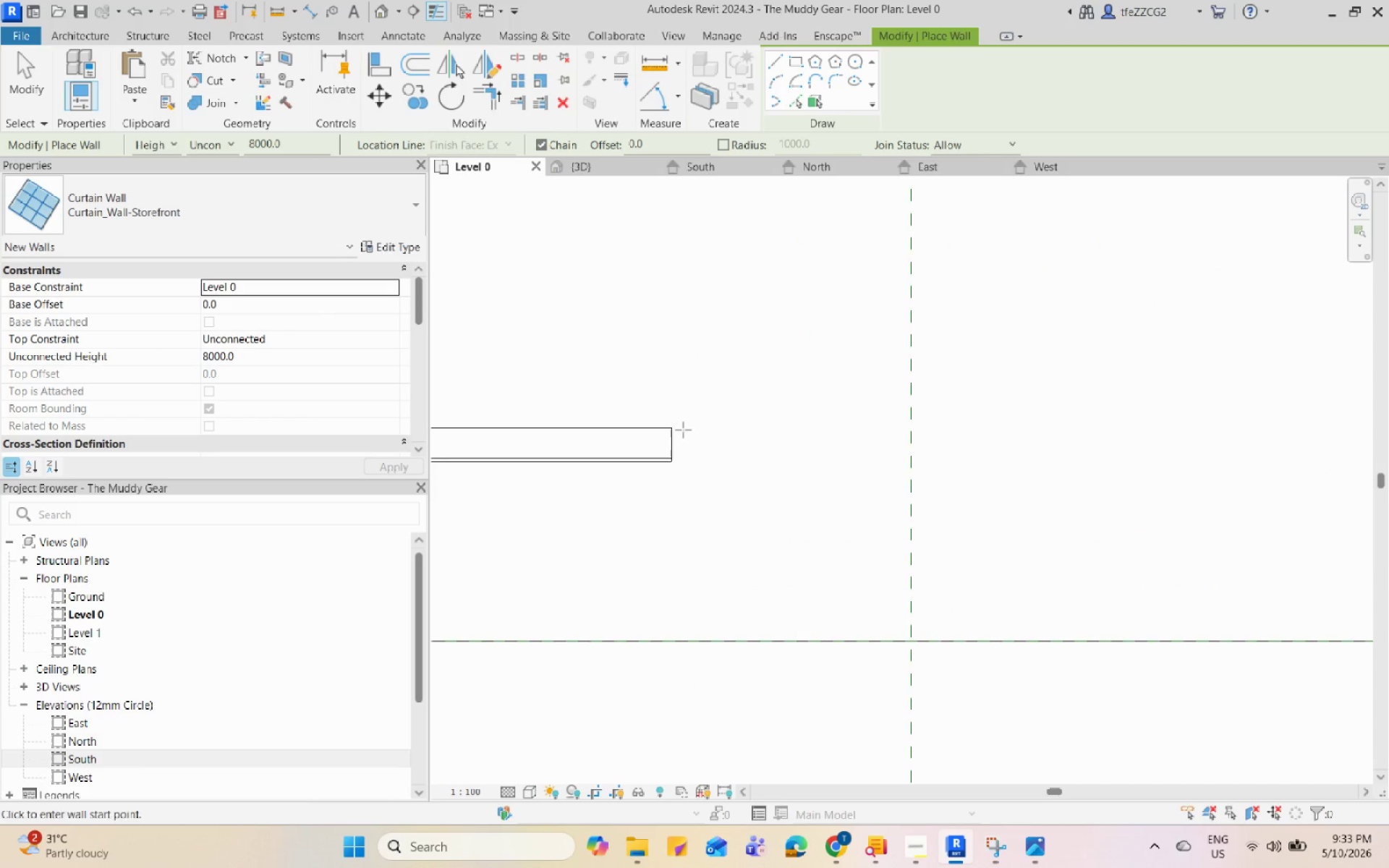 
left_click([677, 430])
 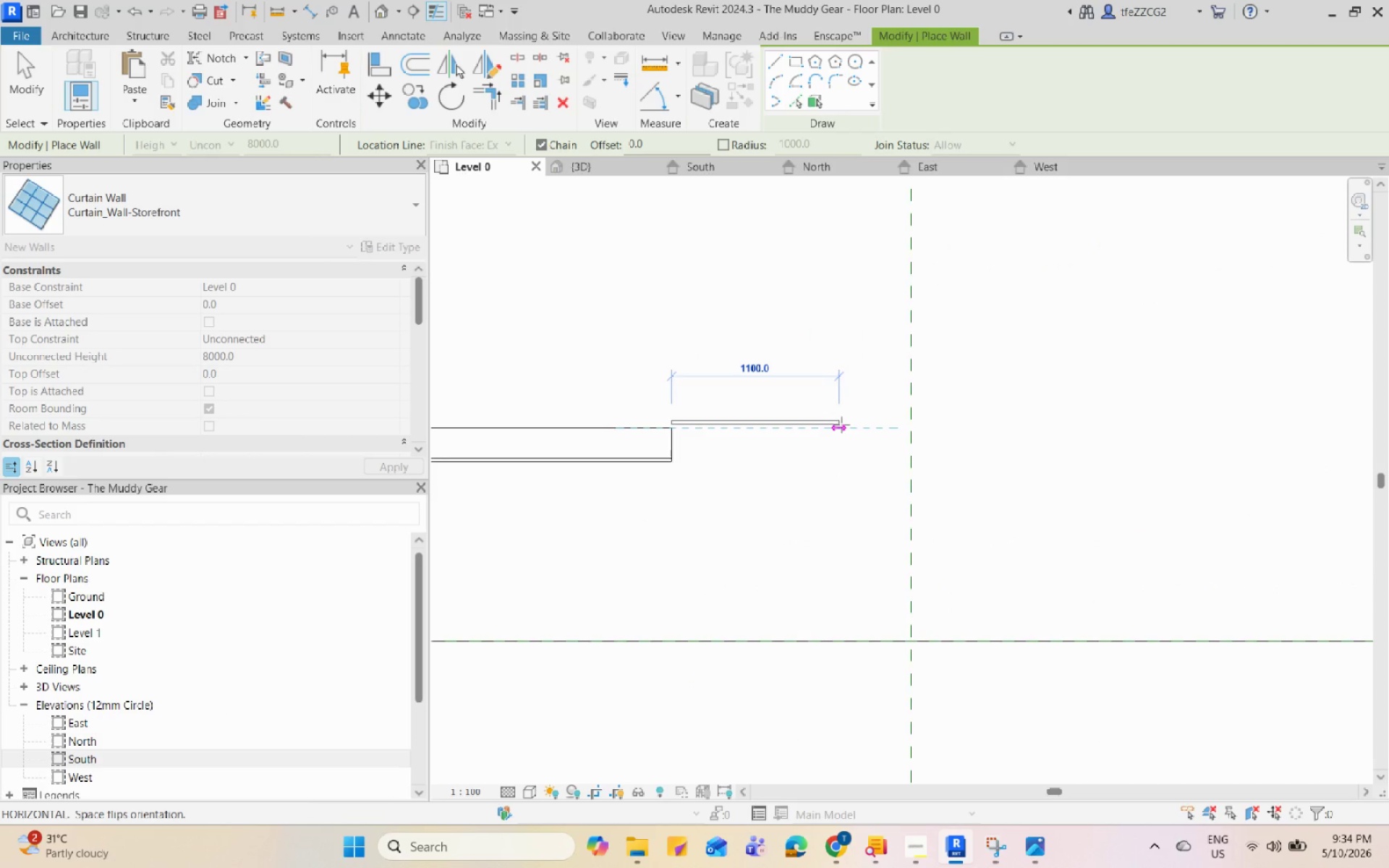 
scroll: coordinate [587, 388], scroll_direction: down, amount: 5.0
 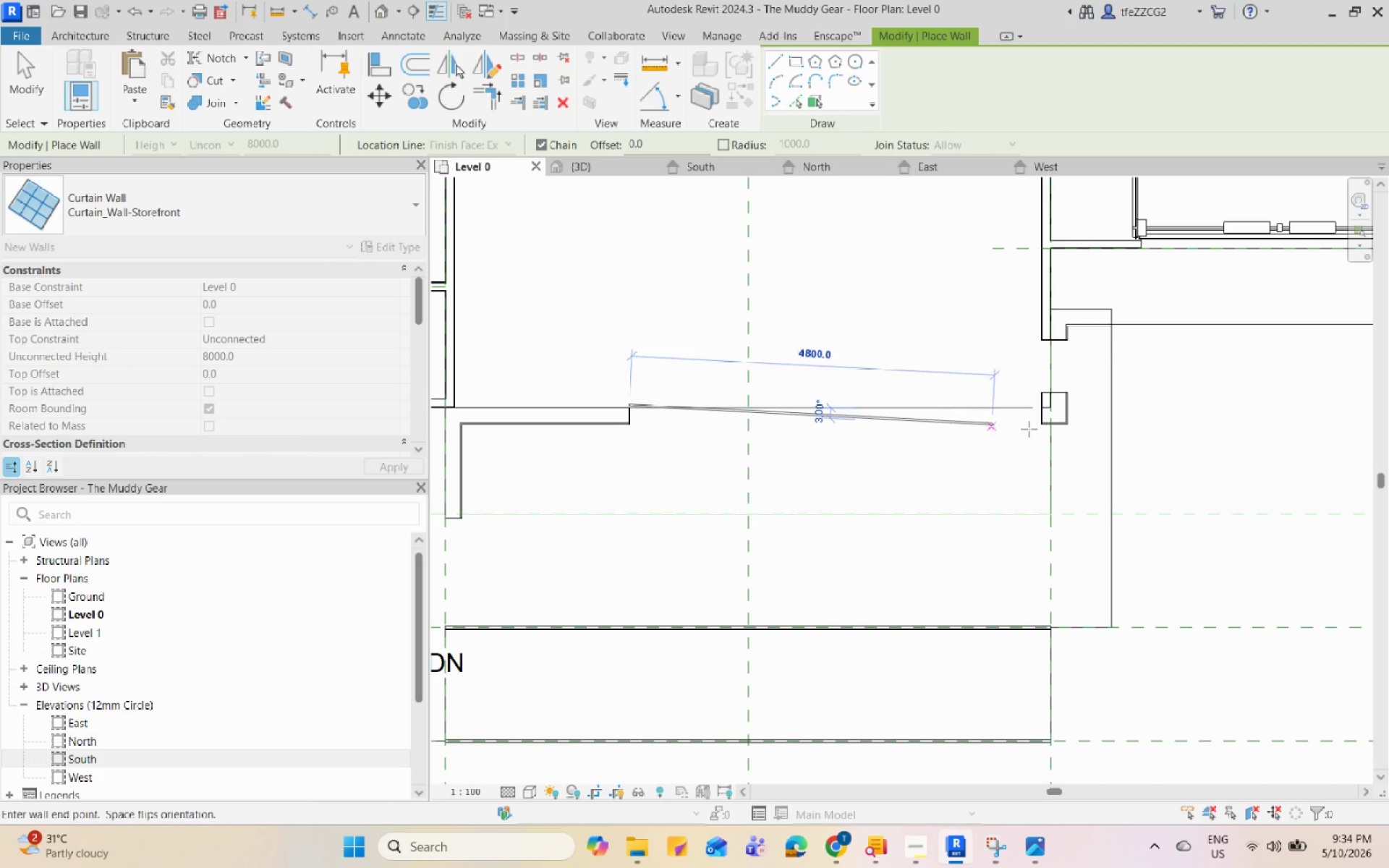 
scroll: coordinate [1034, 414], scroll_direction: up, amount: 6.0
 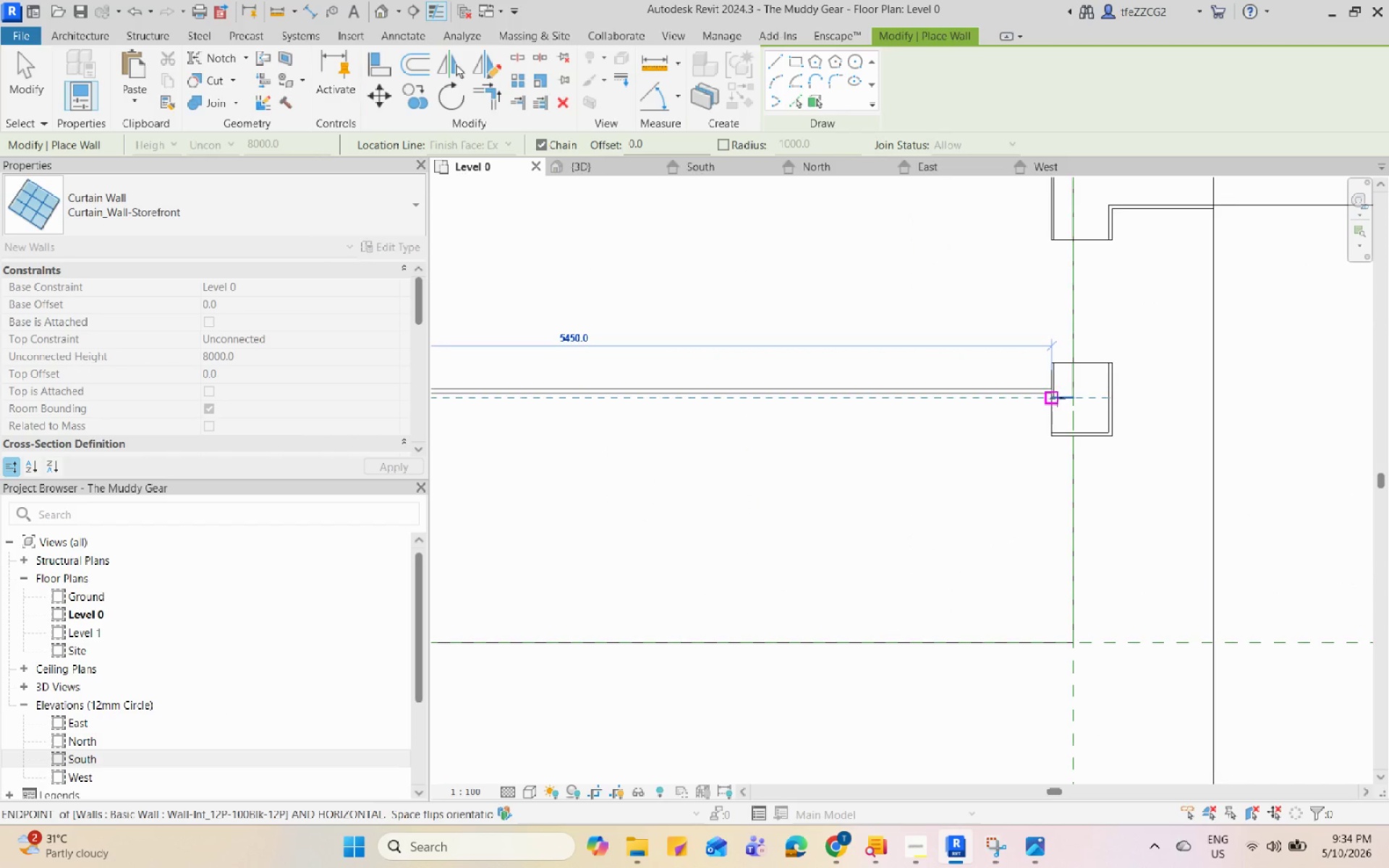 
left_click([1057, 399])
 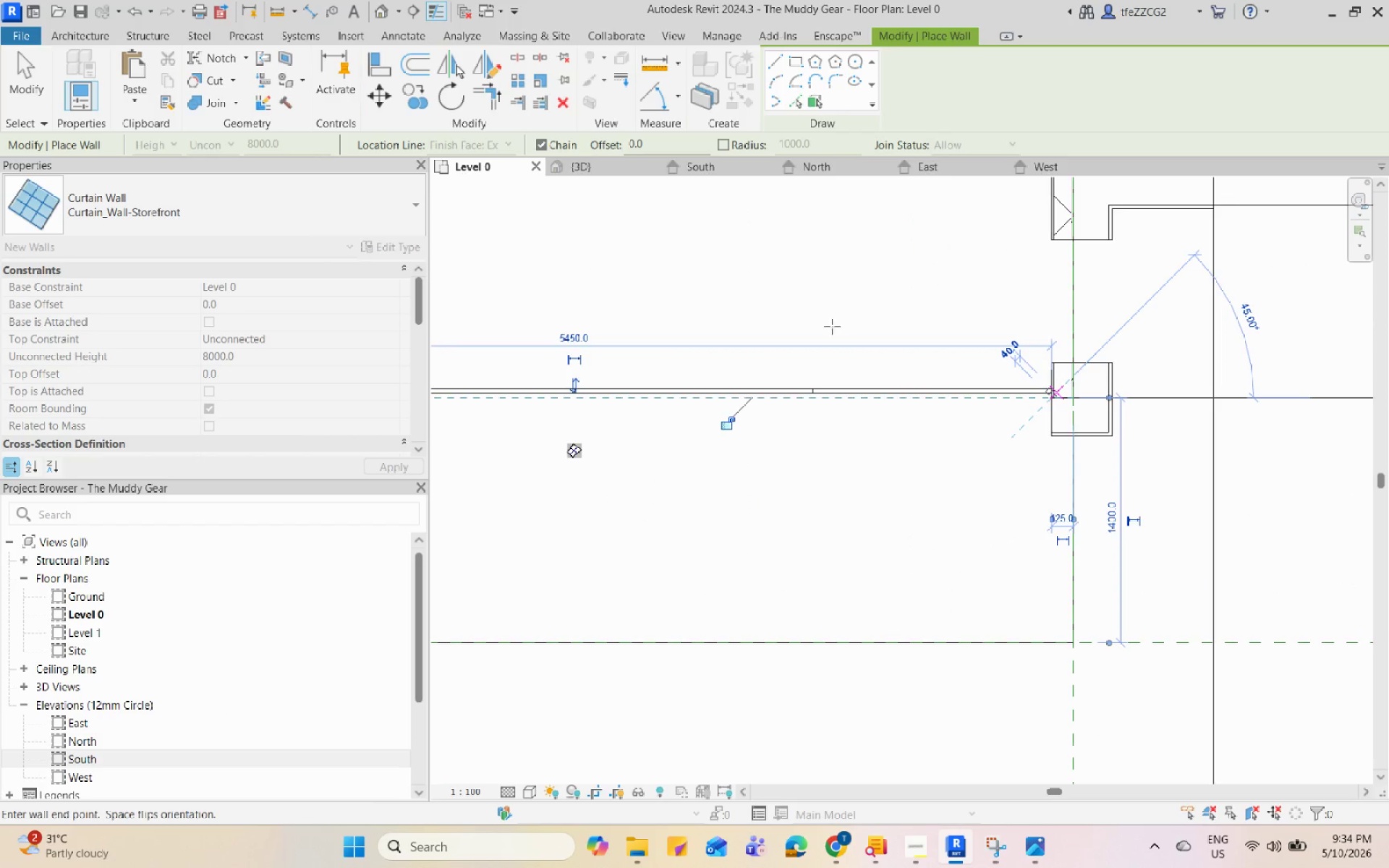 
scroll: coordinate [888, 472], scroll_direction: down, amount: 6.0
 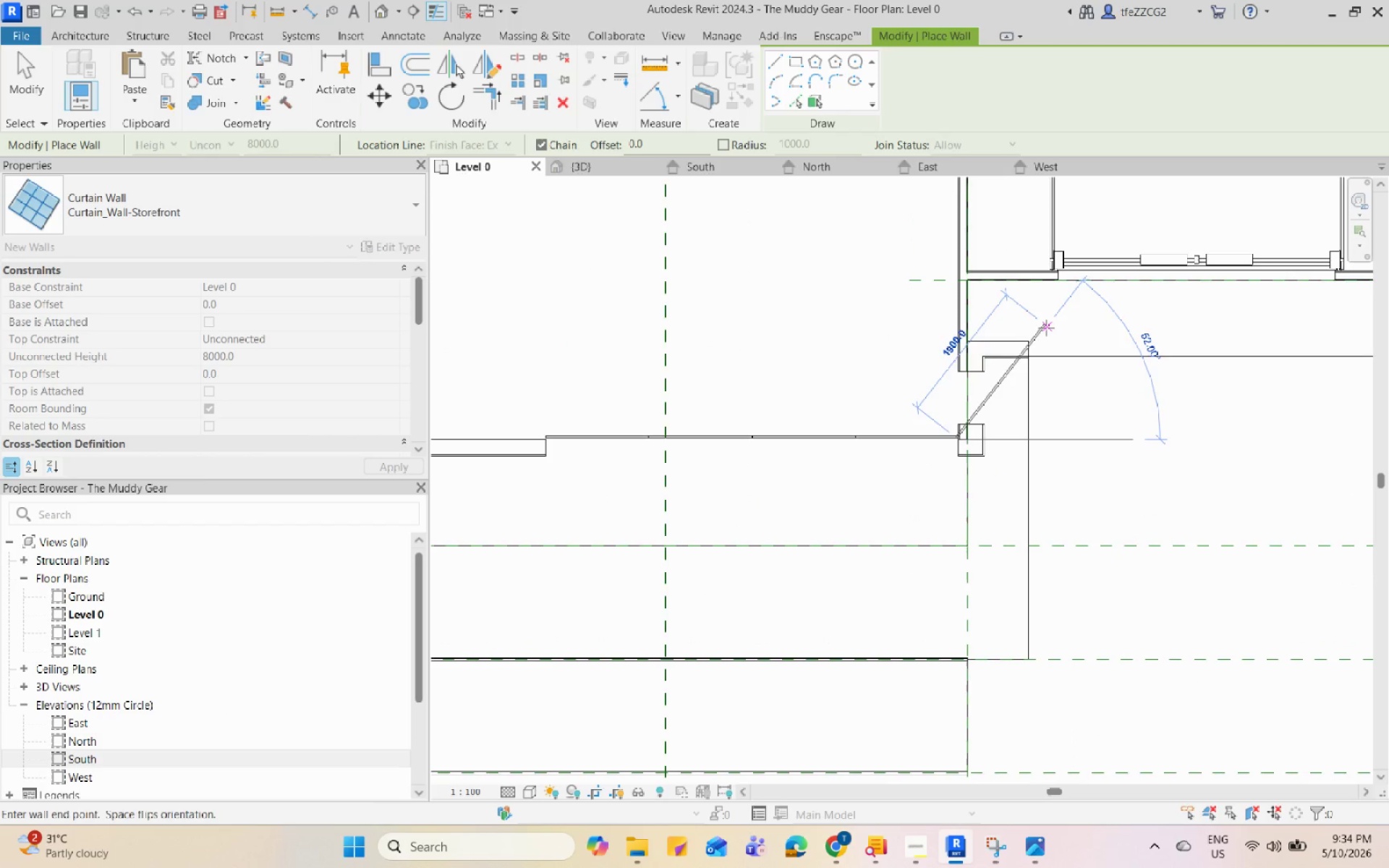 
key(Escape)
 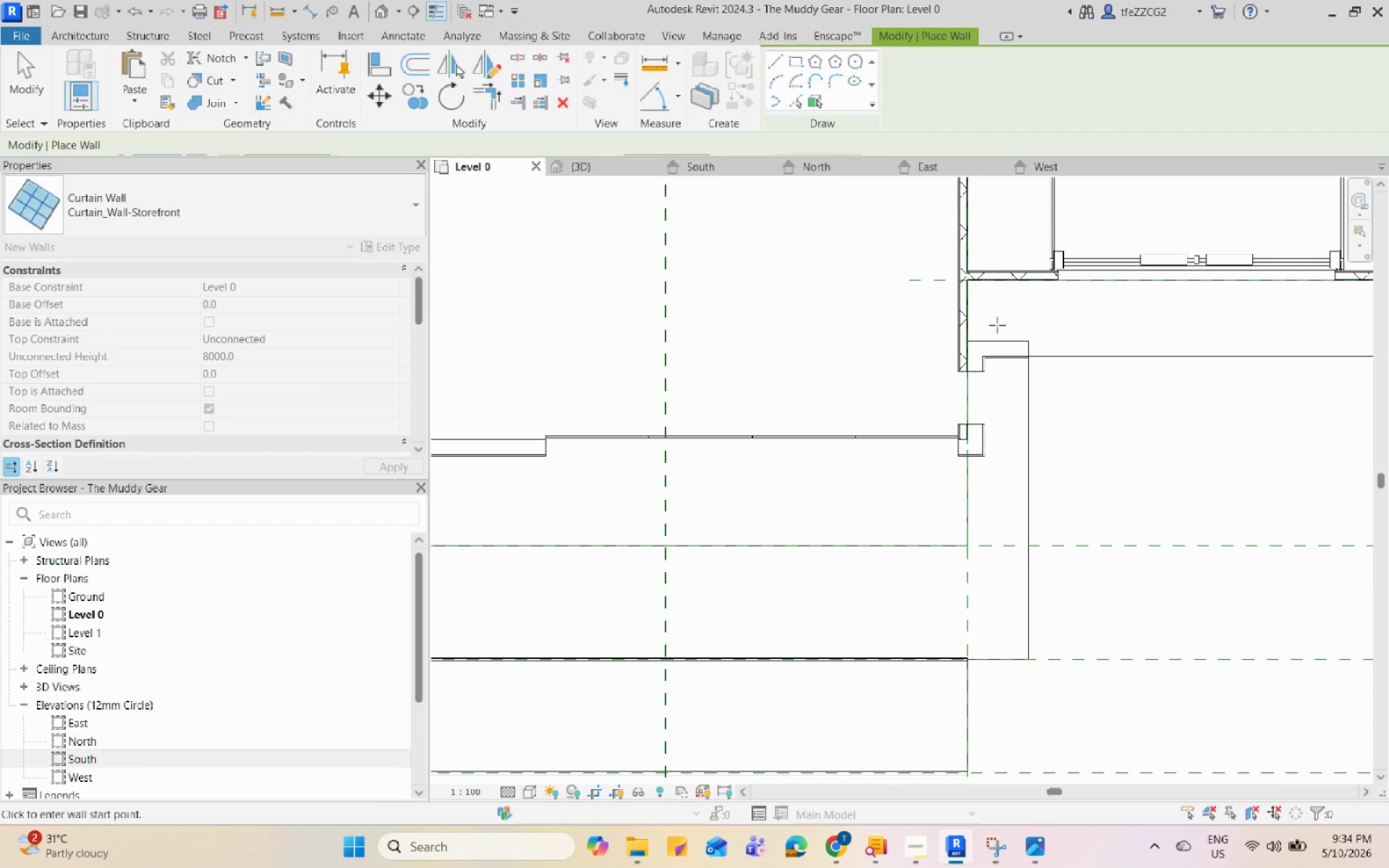 
key(Escape)
 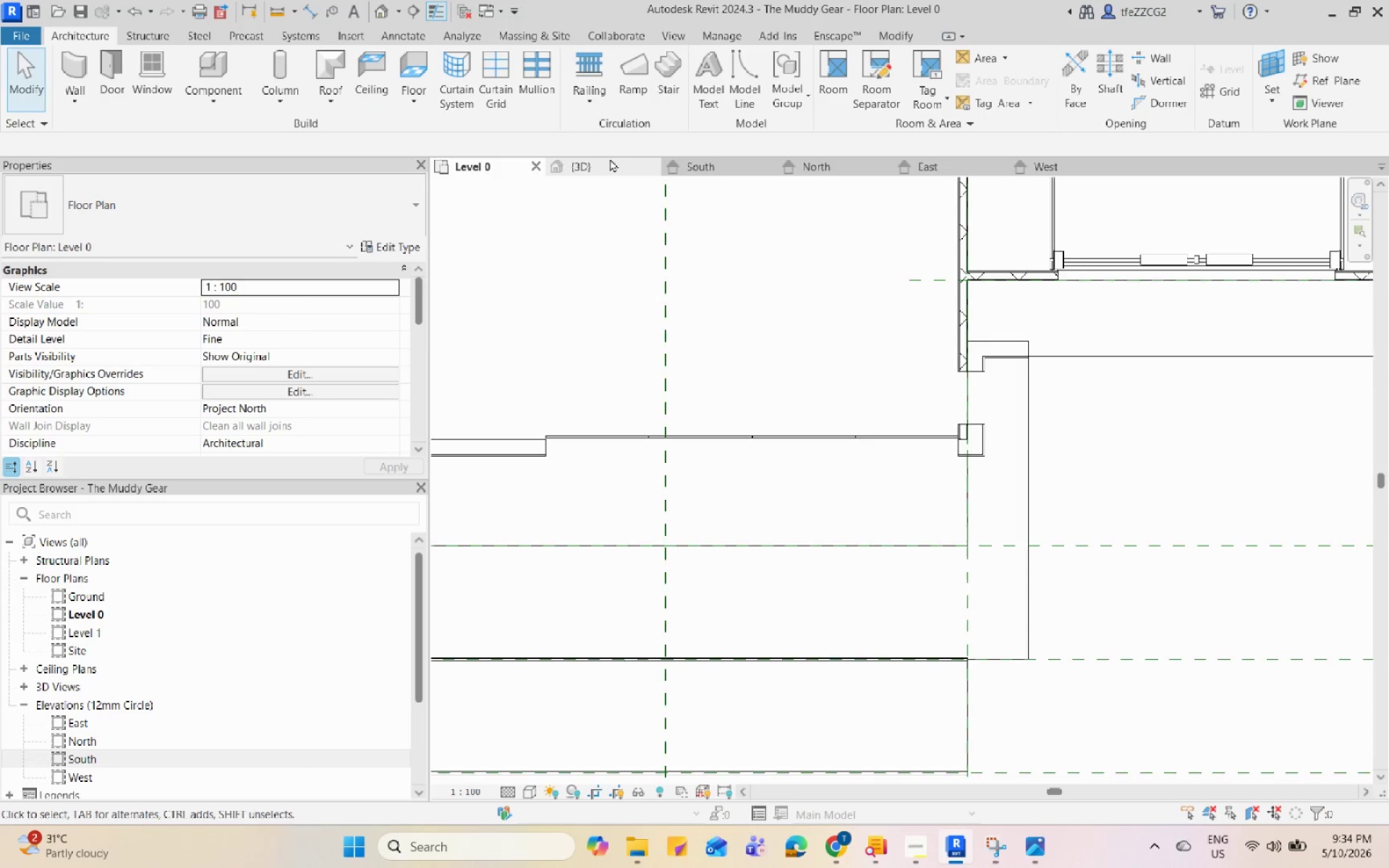 
left_click([610, 159])
 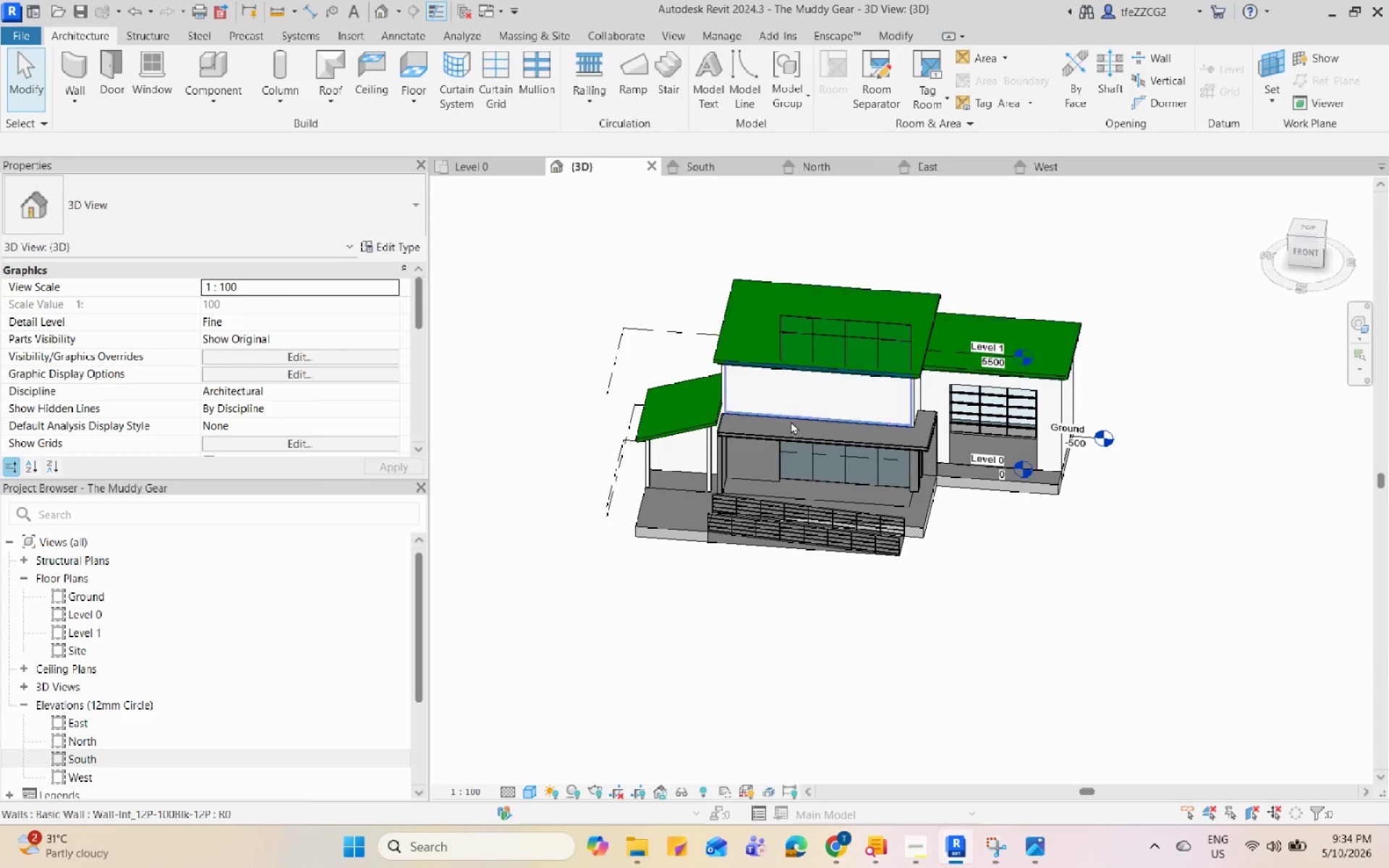 
hold_key(key=ShiftLeft, duration=0.81)
 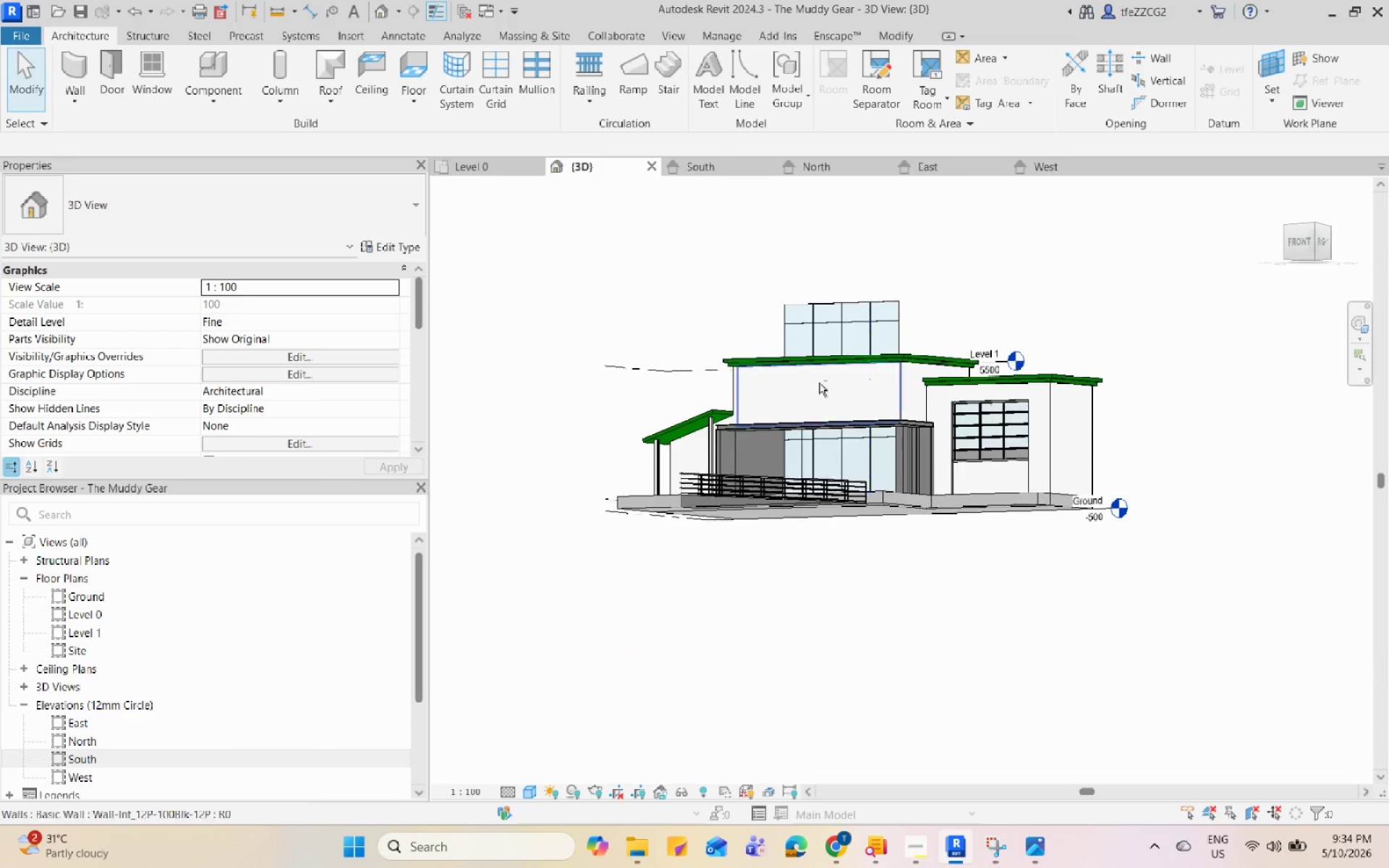 
scroll: coordinate [826, 448], scroll_direction: up, amount: 8.0
 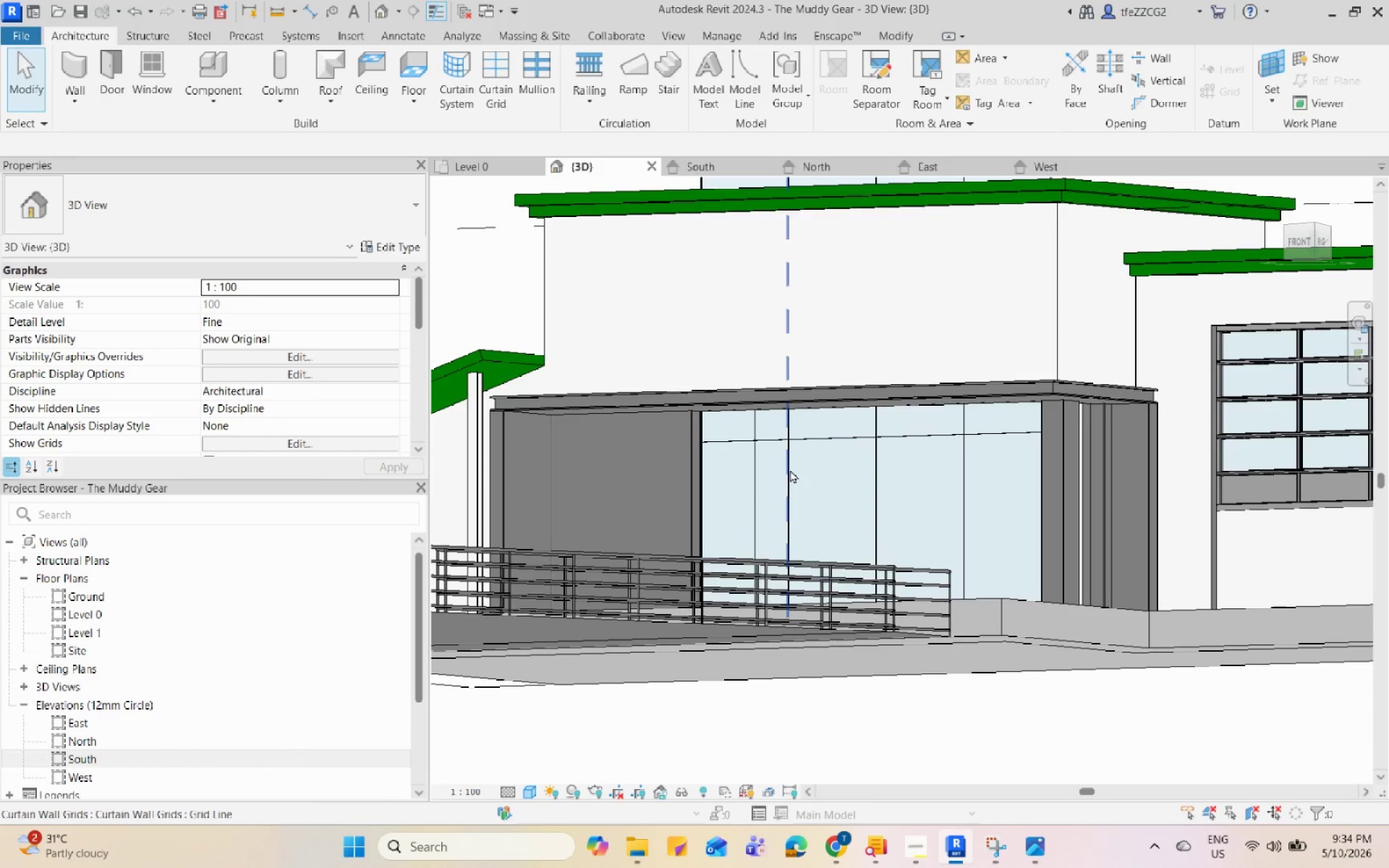 
hold_key(key=ShiftLeft, duration=0.73)
 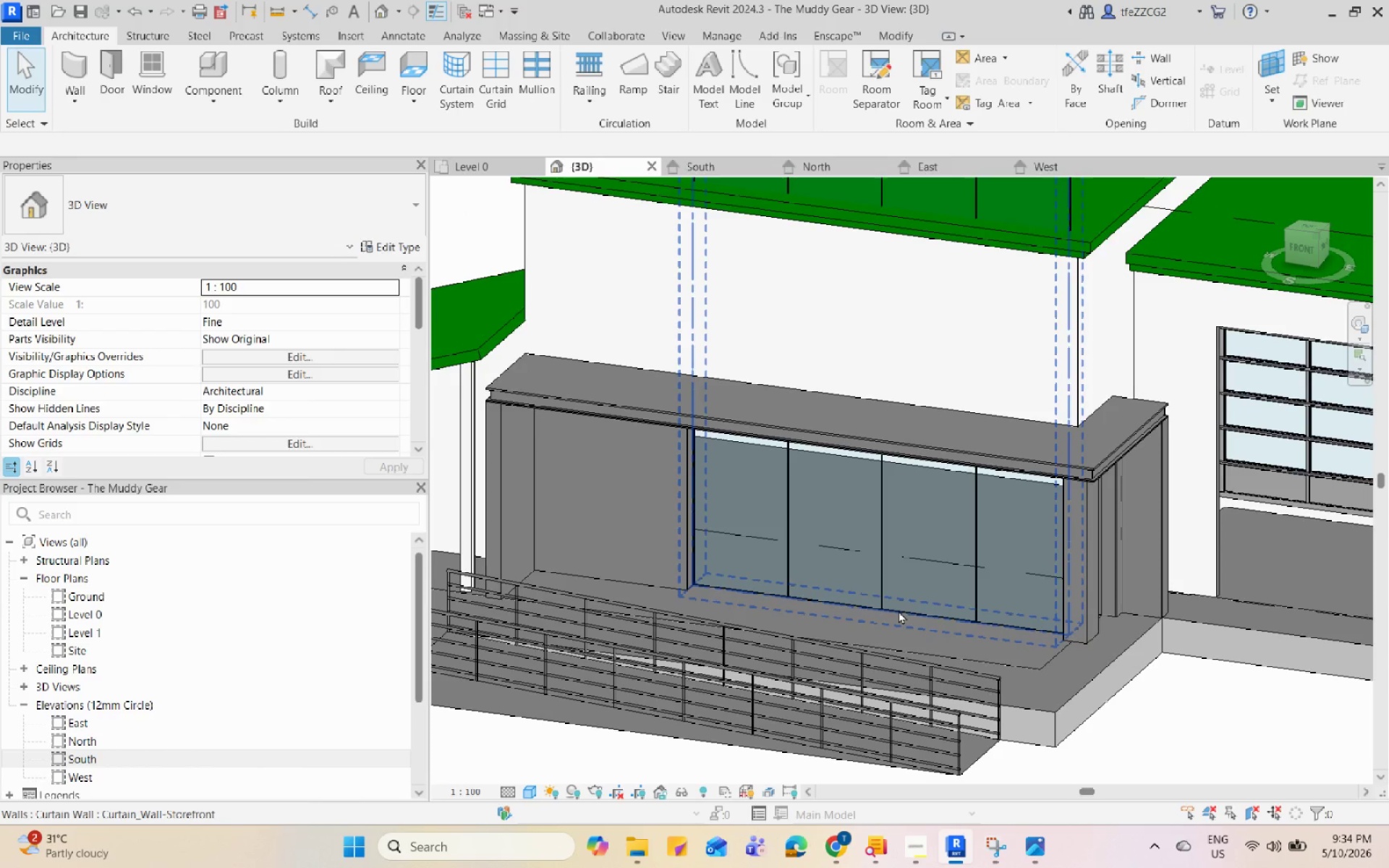 
left_click([899, 610])
 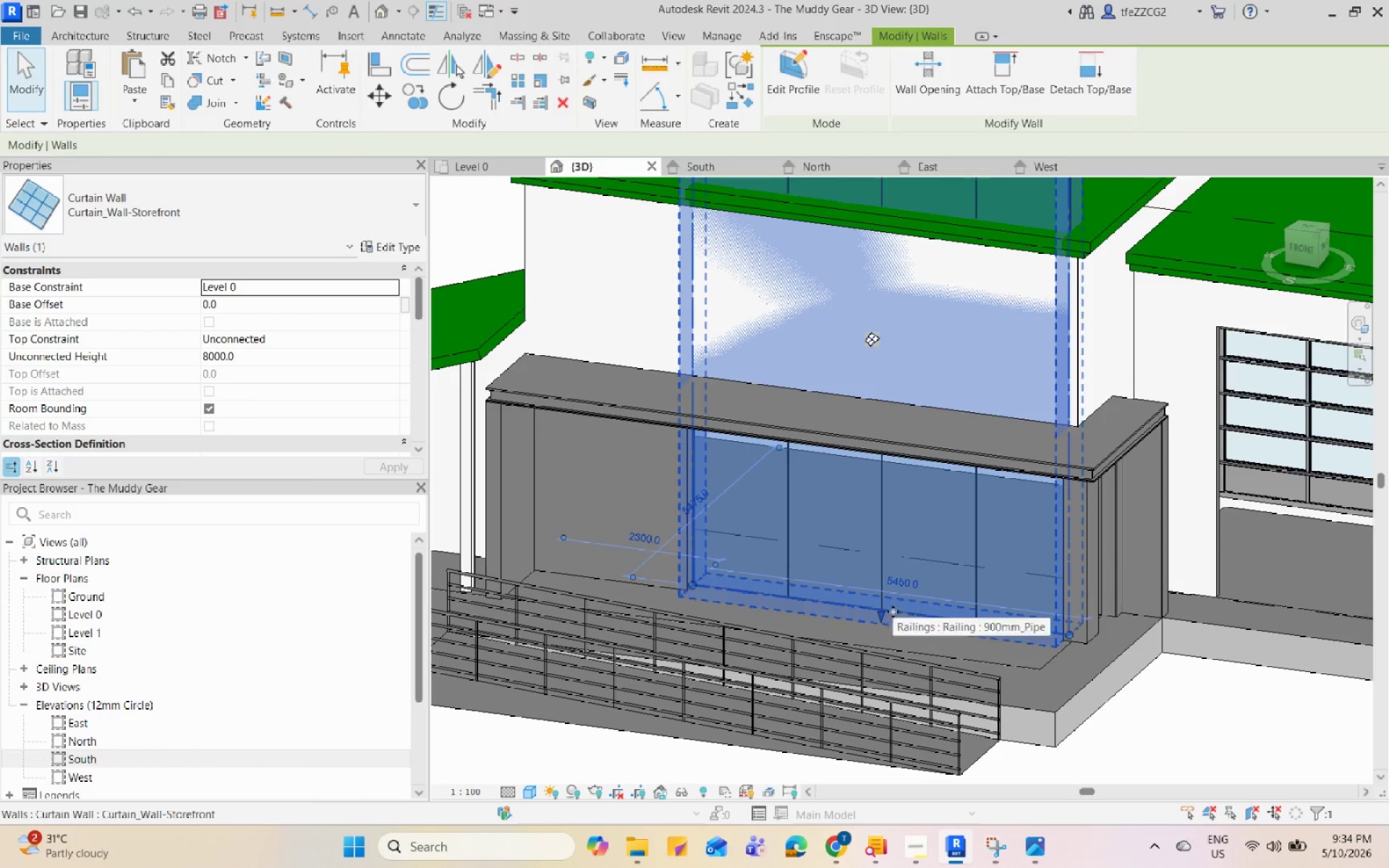 
hold_key(key=ShiftLeft, duration=0.52)
 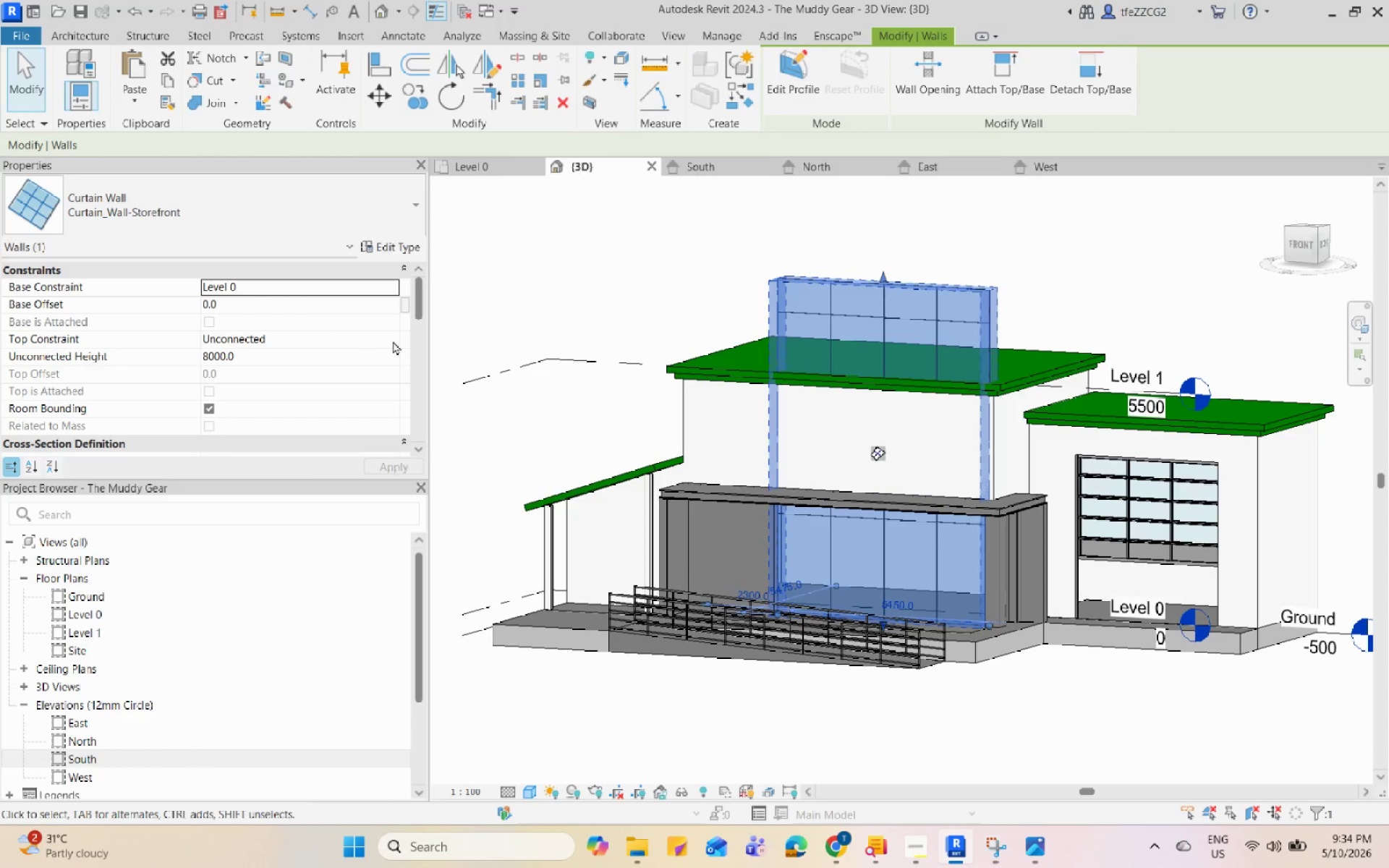 
scroll: coordinate [886, 613], scroll_direction: down, amount: 4.0
 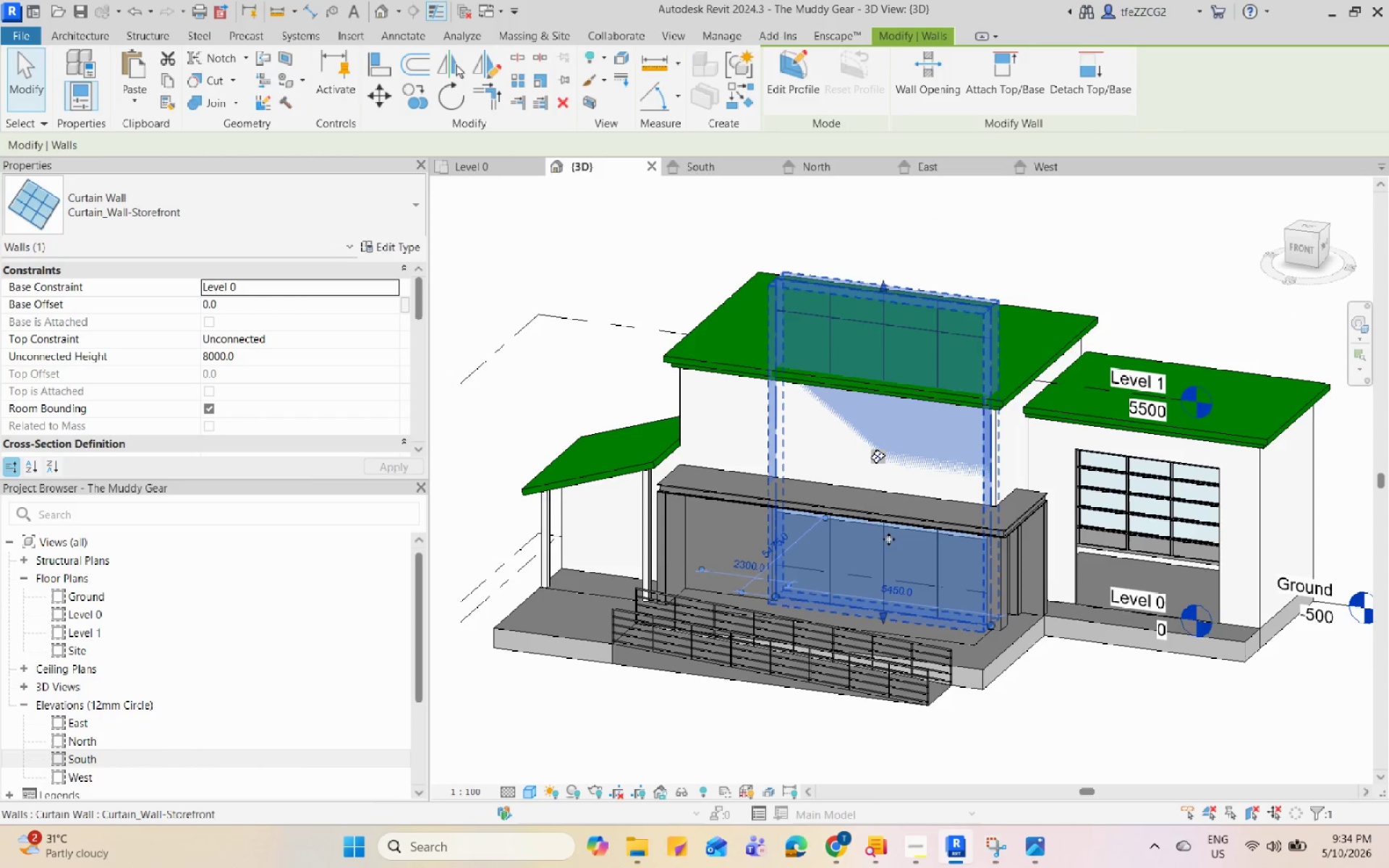 
left_click([395, 340])
 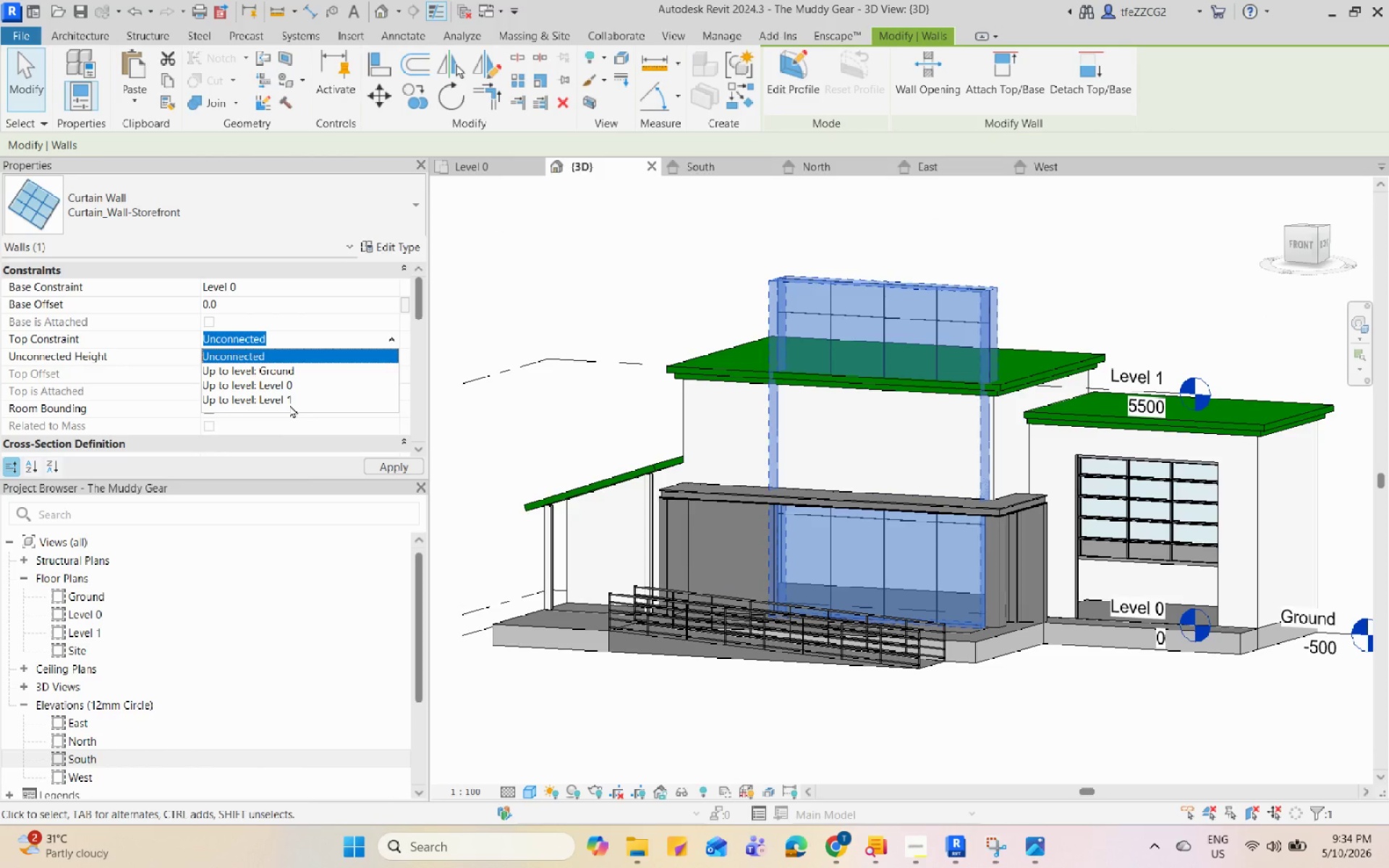 
left_click([289, 402])
 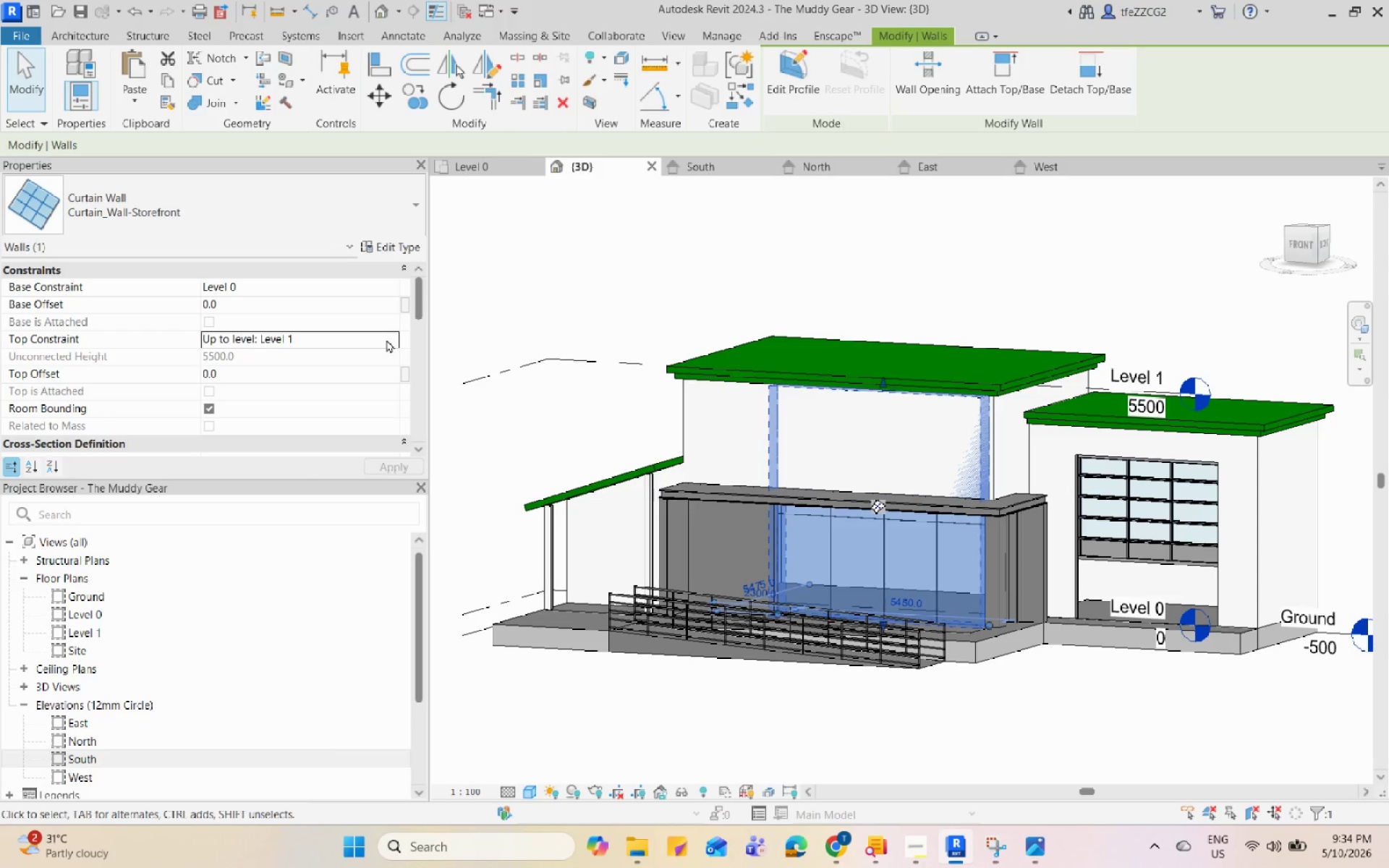 
left_click([391, 336])
 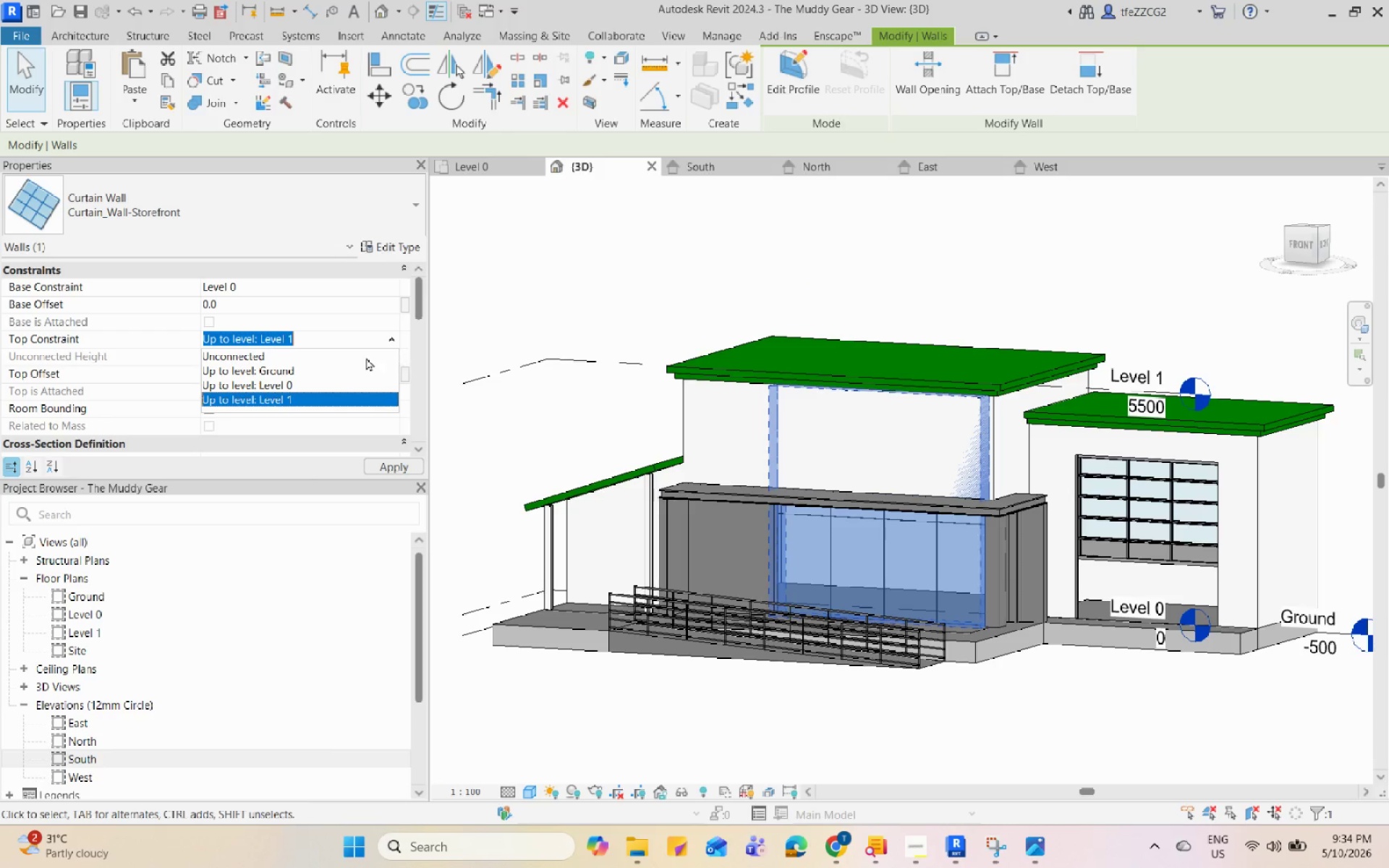 
key(Escape)
 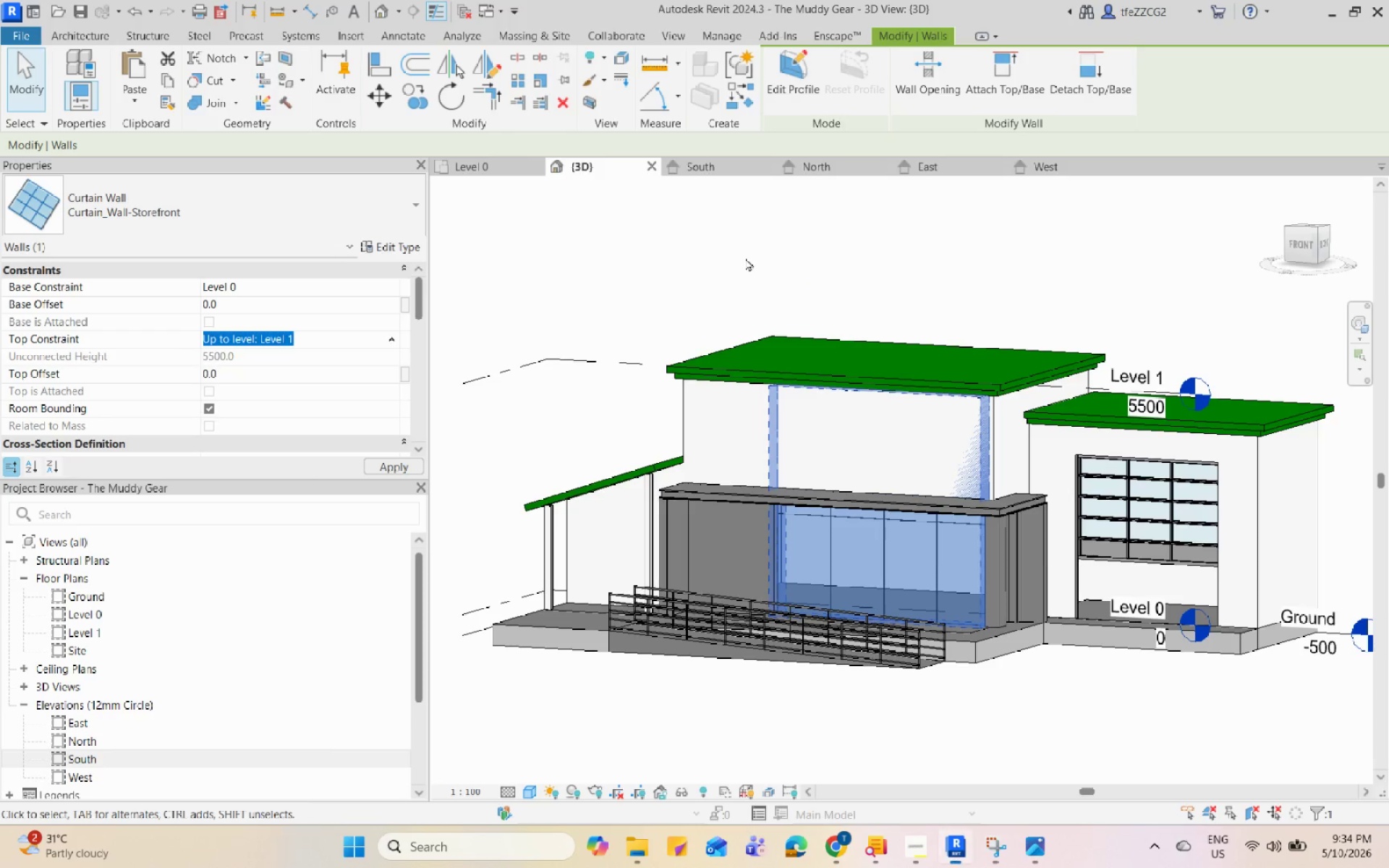 
left_click([745, 258])
 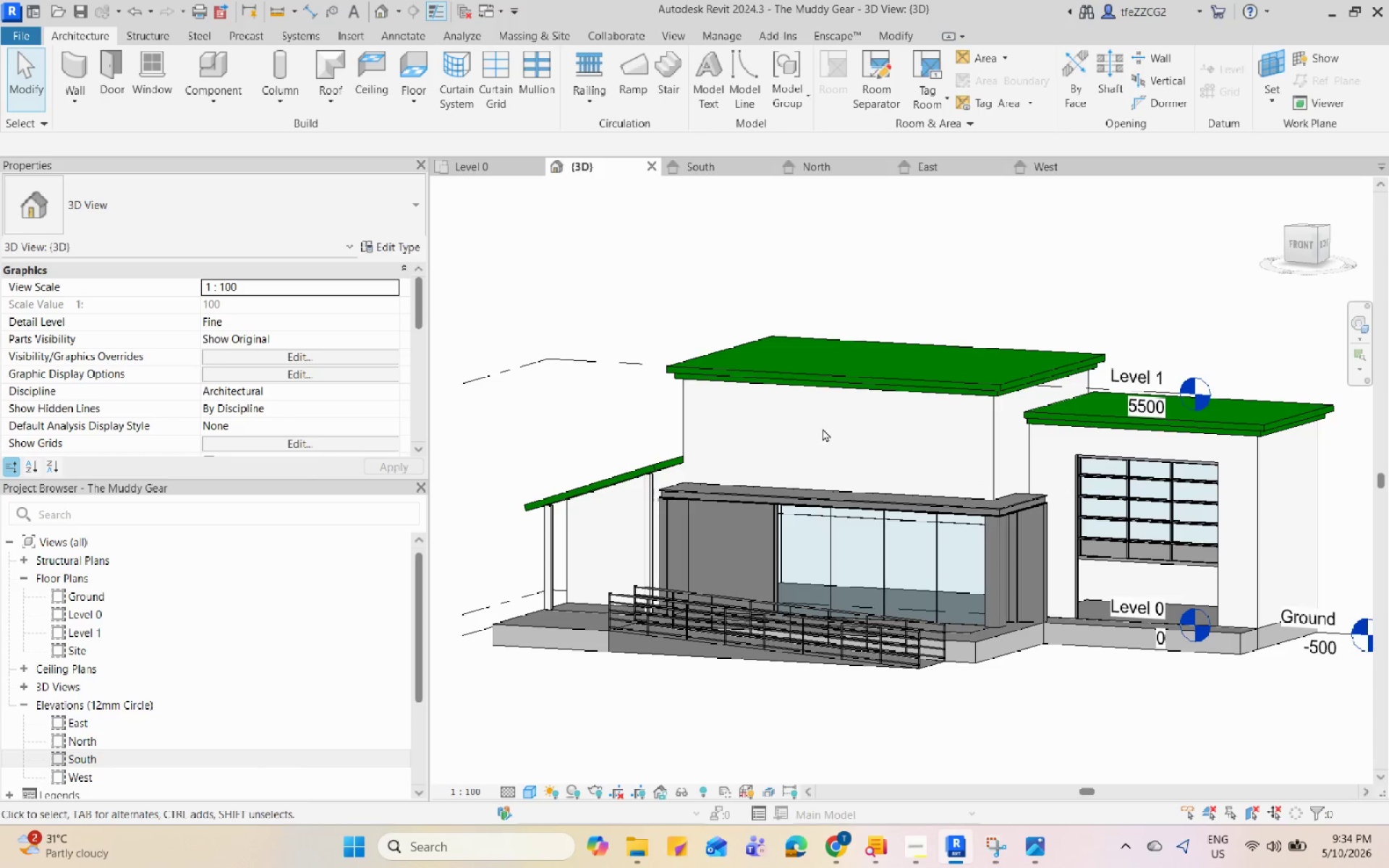 
scroll: coordinate [953, 542], scroll_direction: up, amount: 3.0
 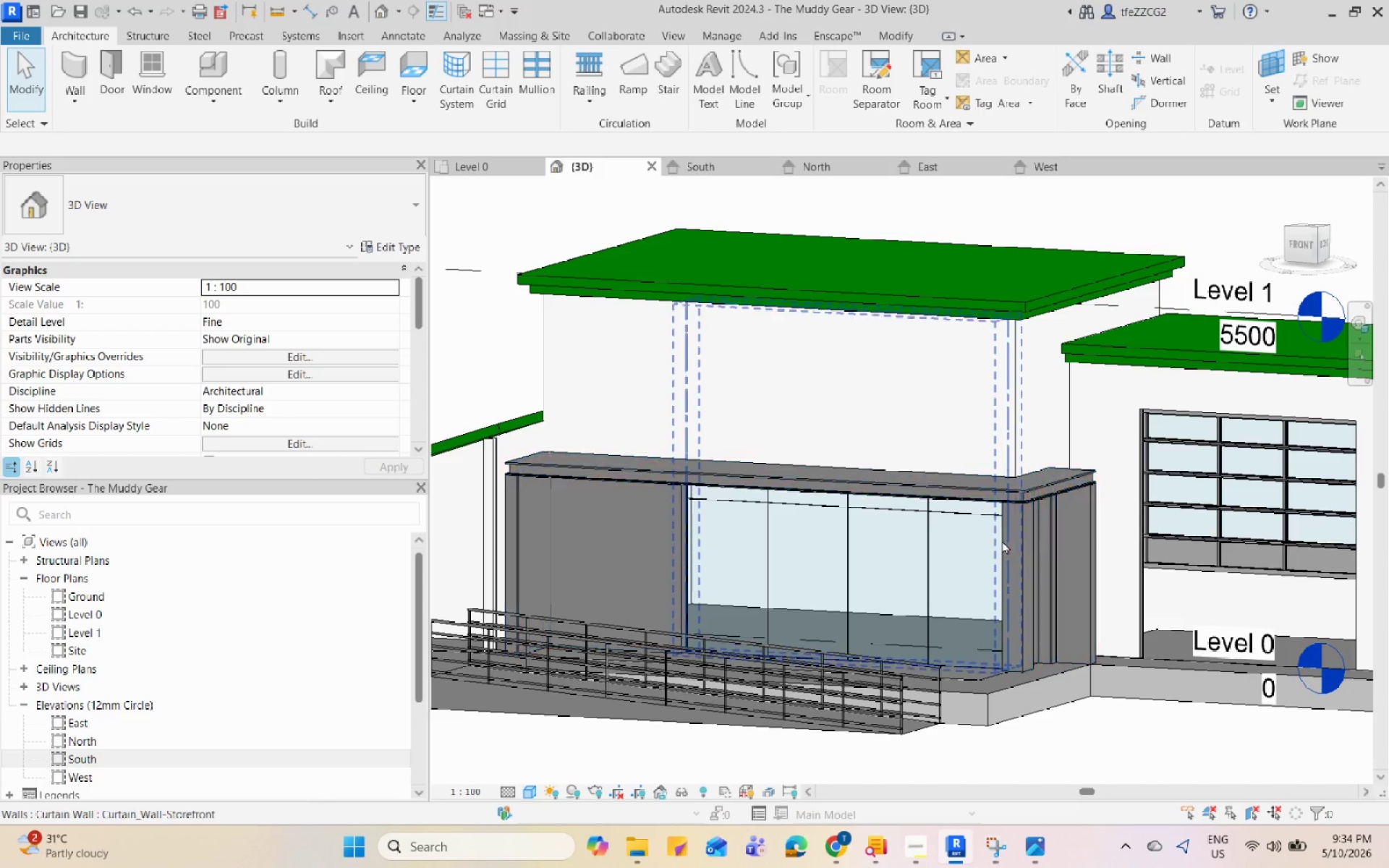 
left_click([998, 540])
 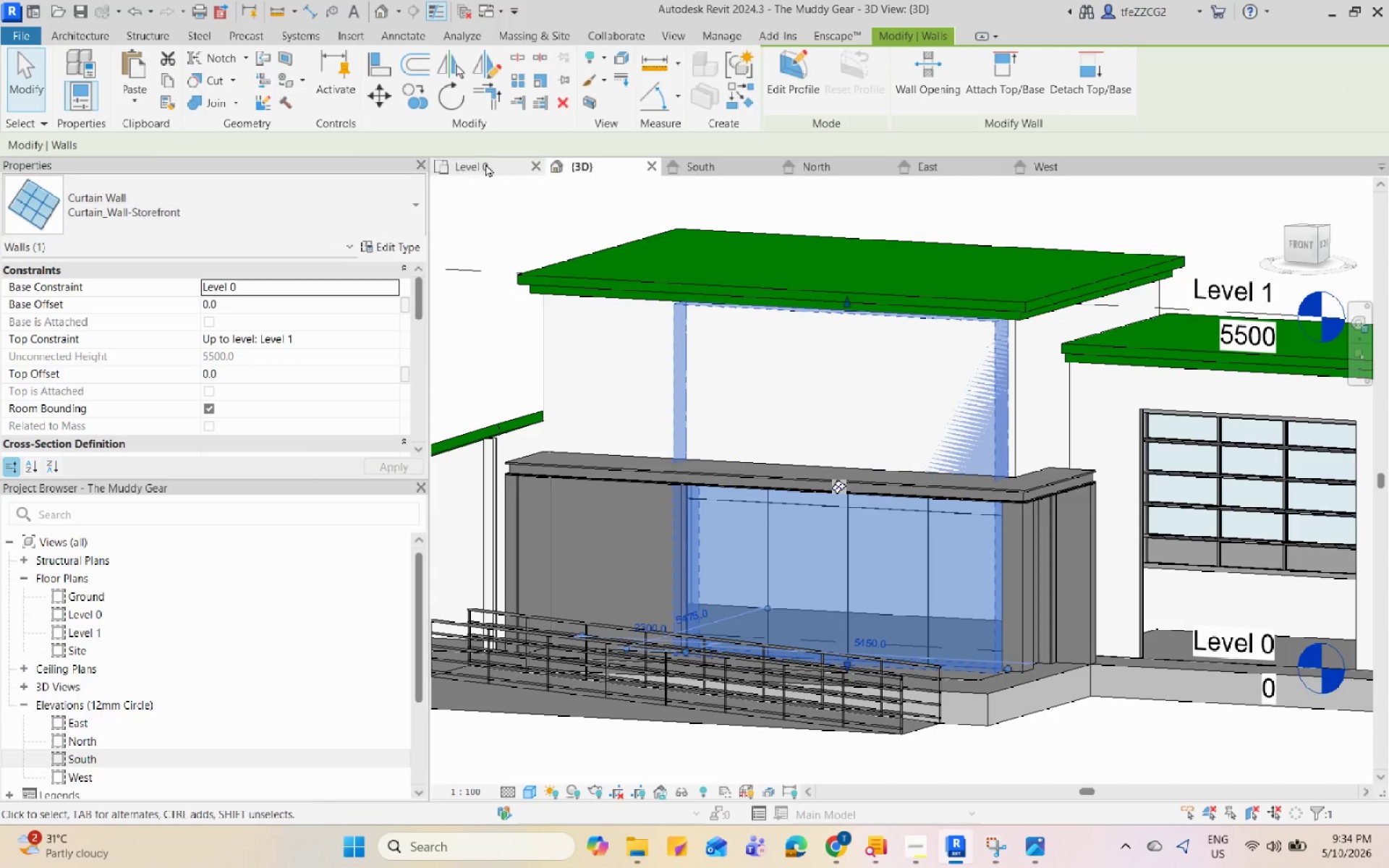 
left_click([727, 164])
 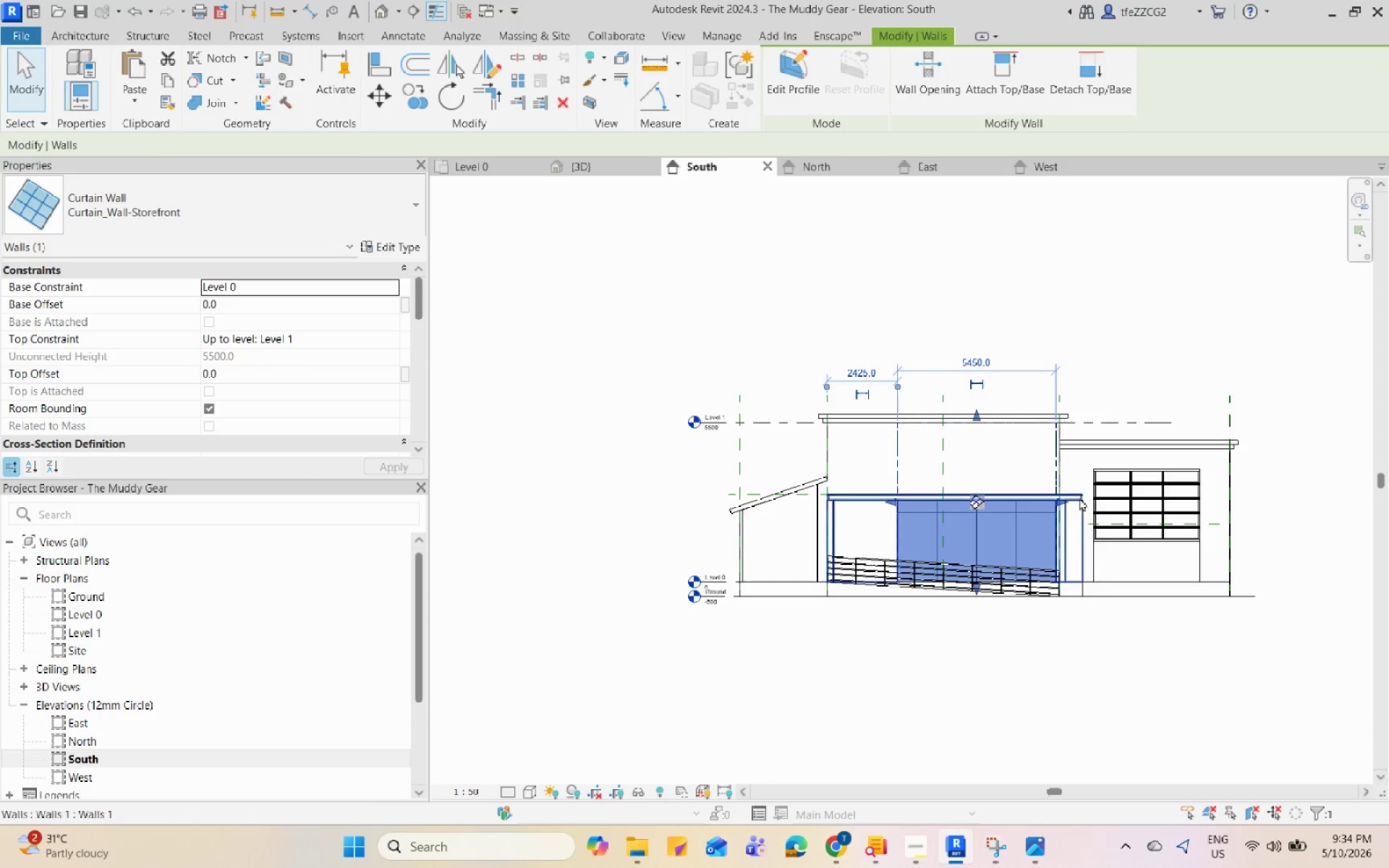 
scroll: coordinate [980, 471], scroll_direction: up, amount: 7.0
 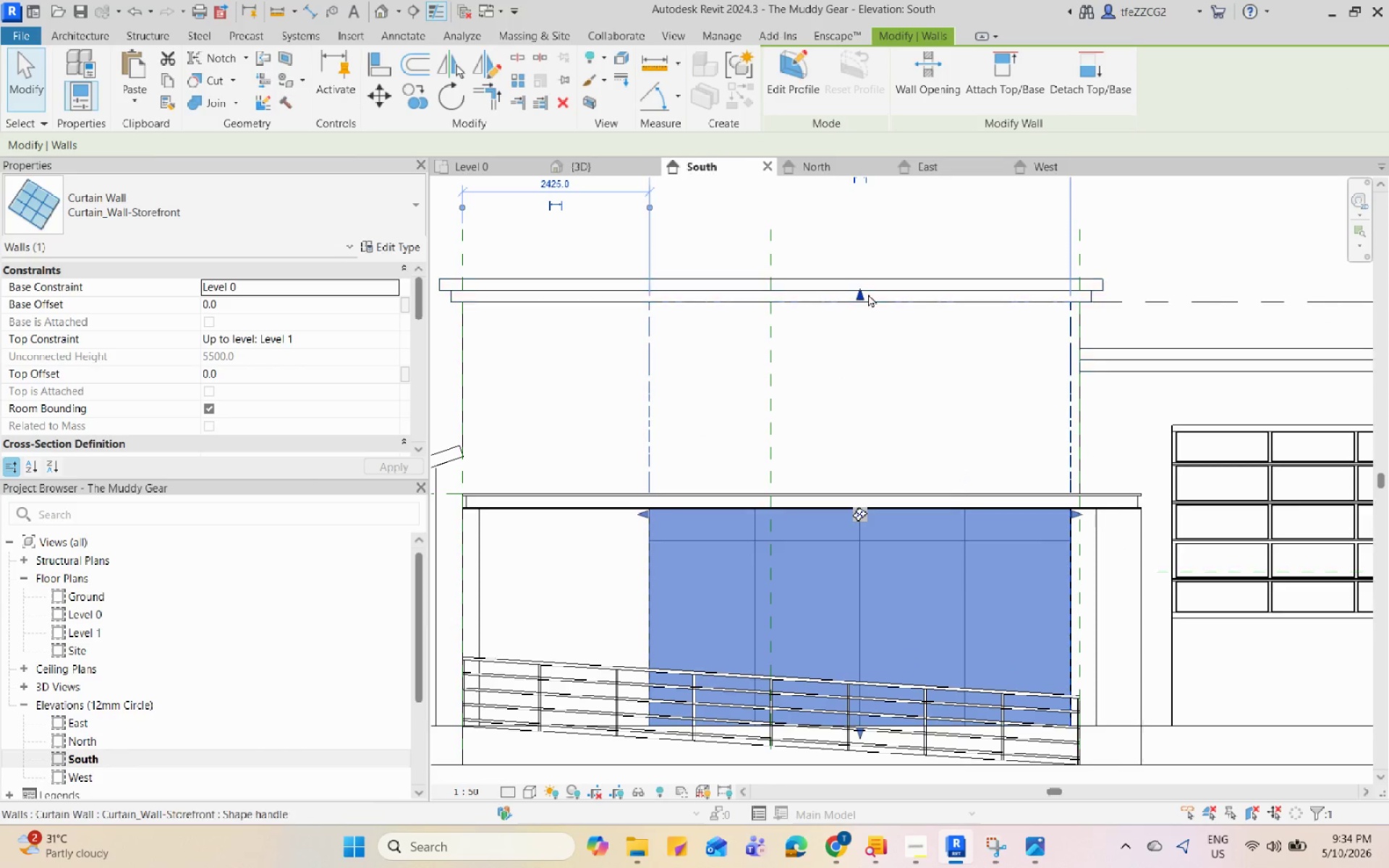 
left_click_drag(start_coordinate=[855, 294], to_coordinate=[990, 509])
 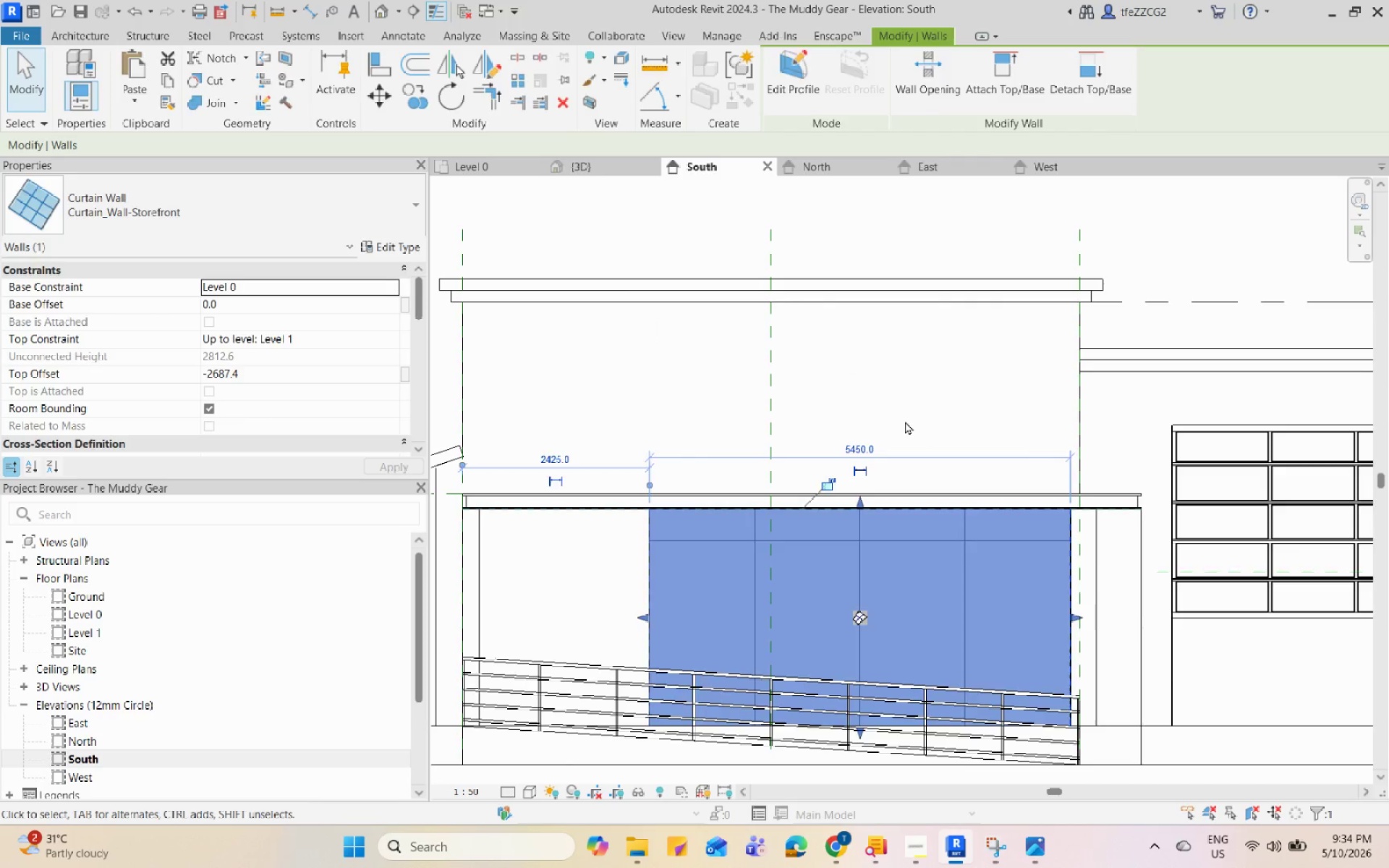 
key(Escape)
 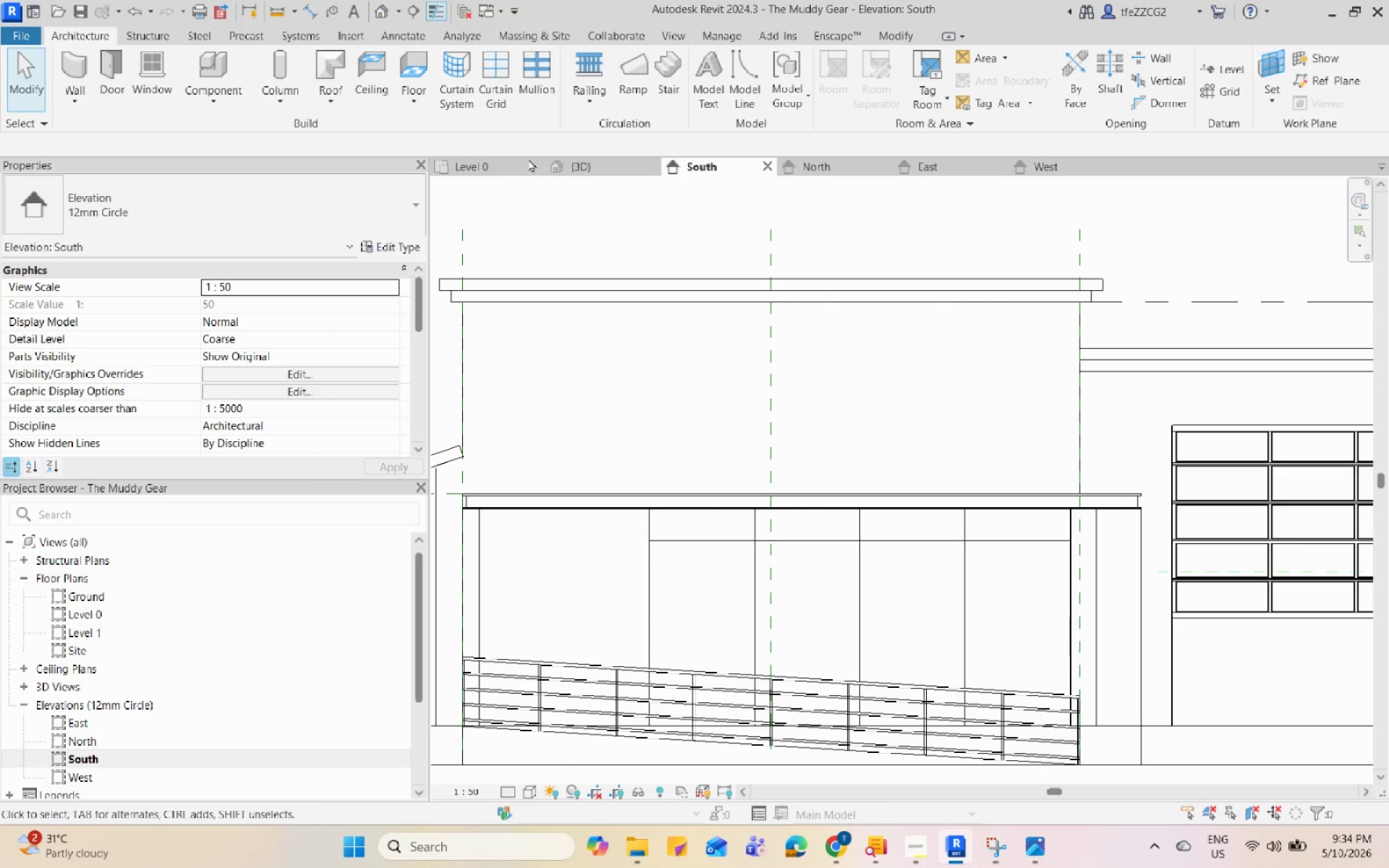 
left_click([574, 161])
 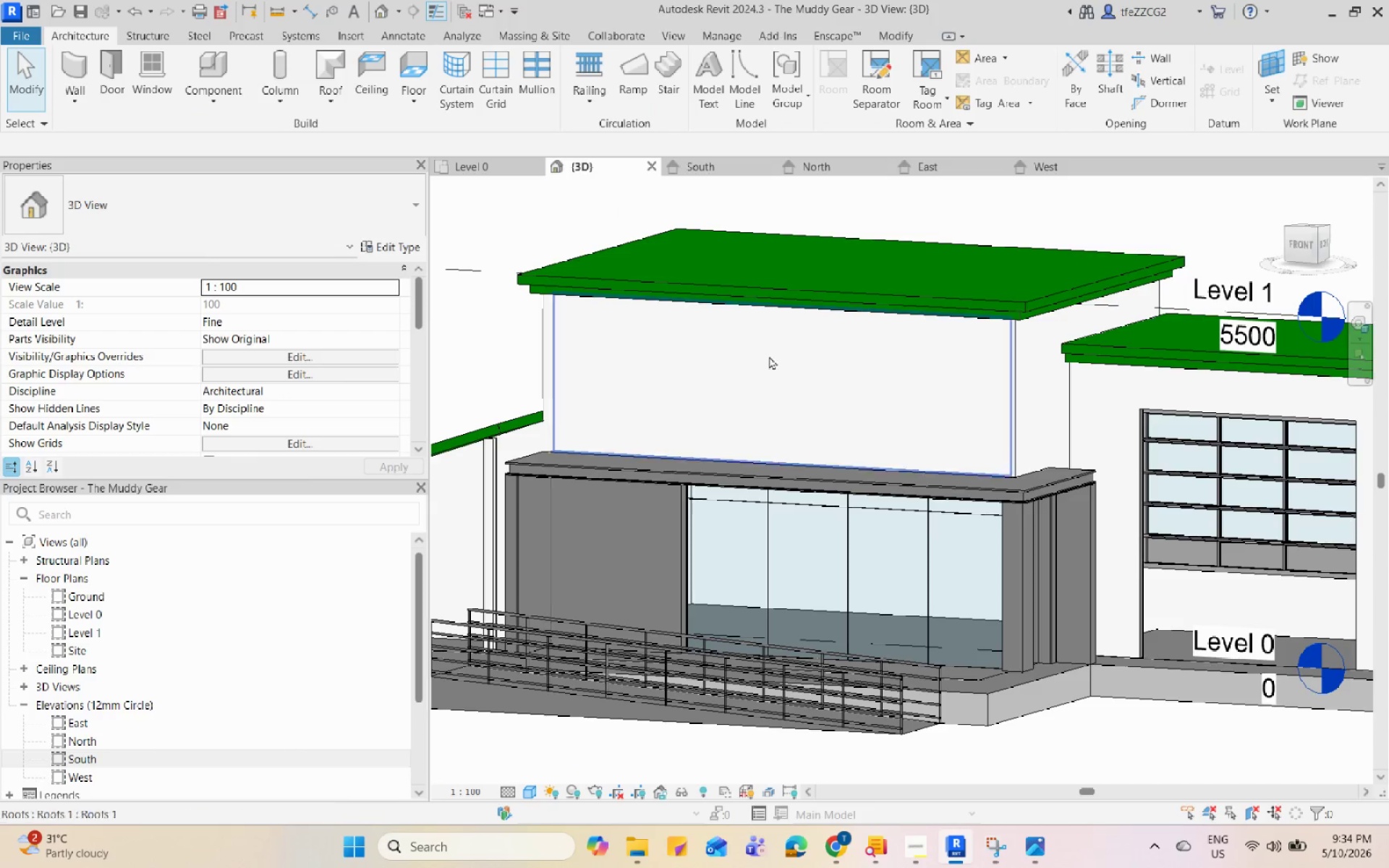 
hold_key(key=ShiftLeft, duration=0.88)
 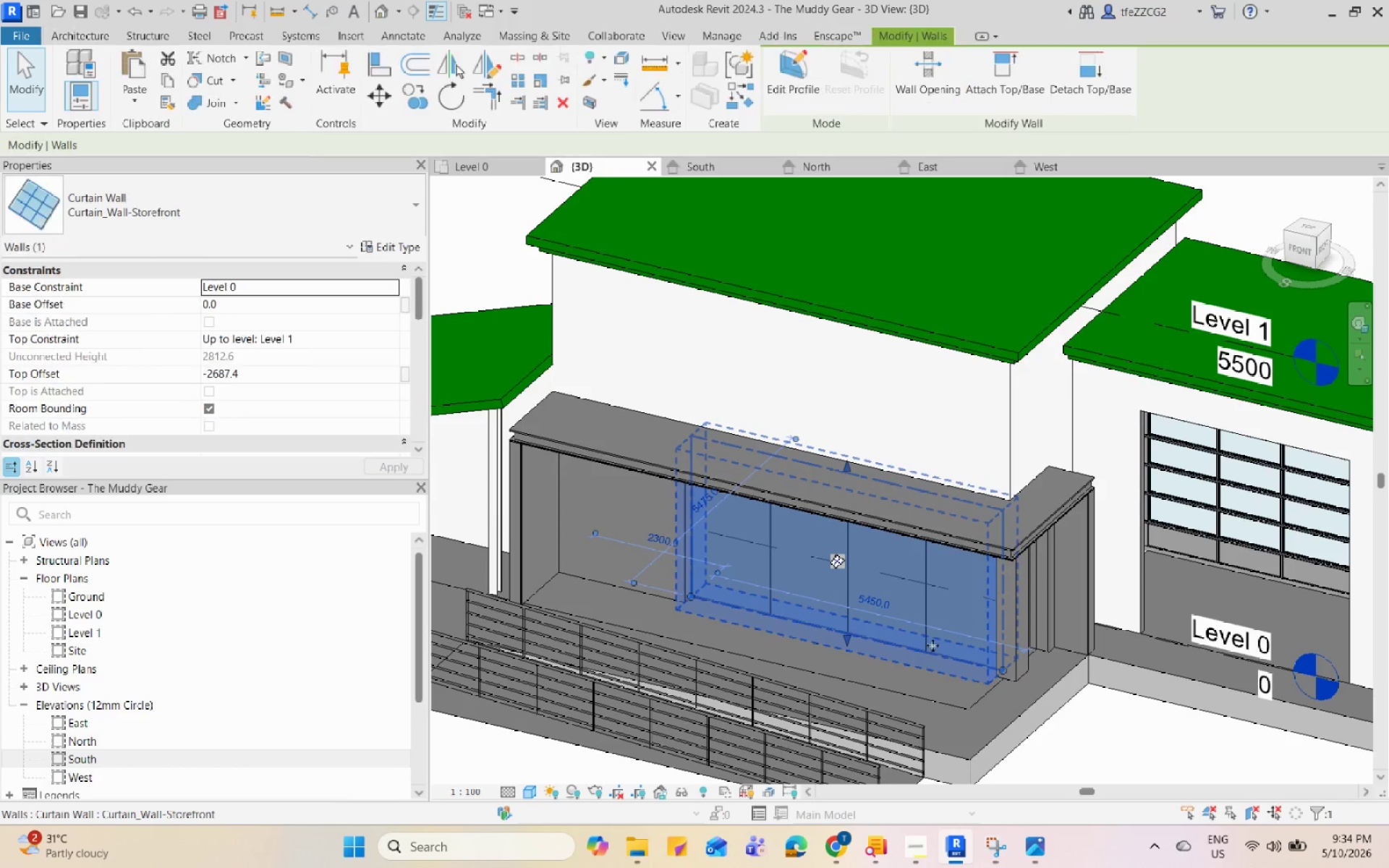 
left_click([938, 646])
 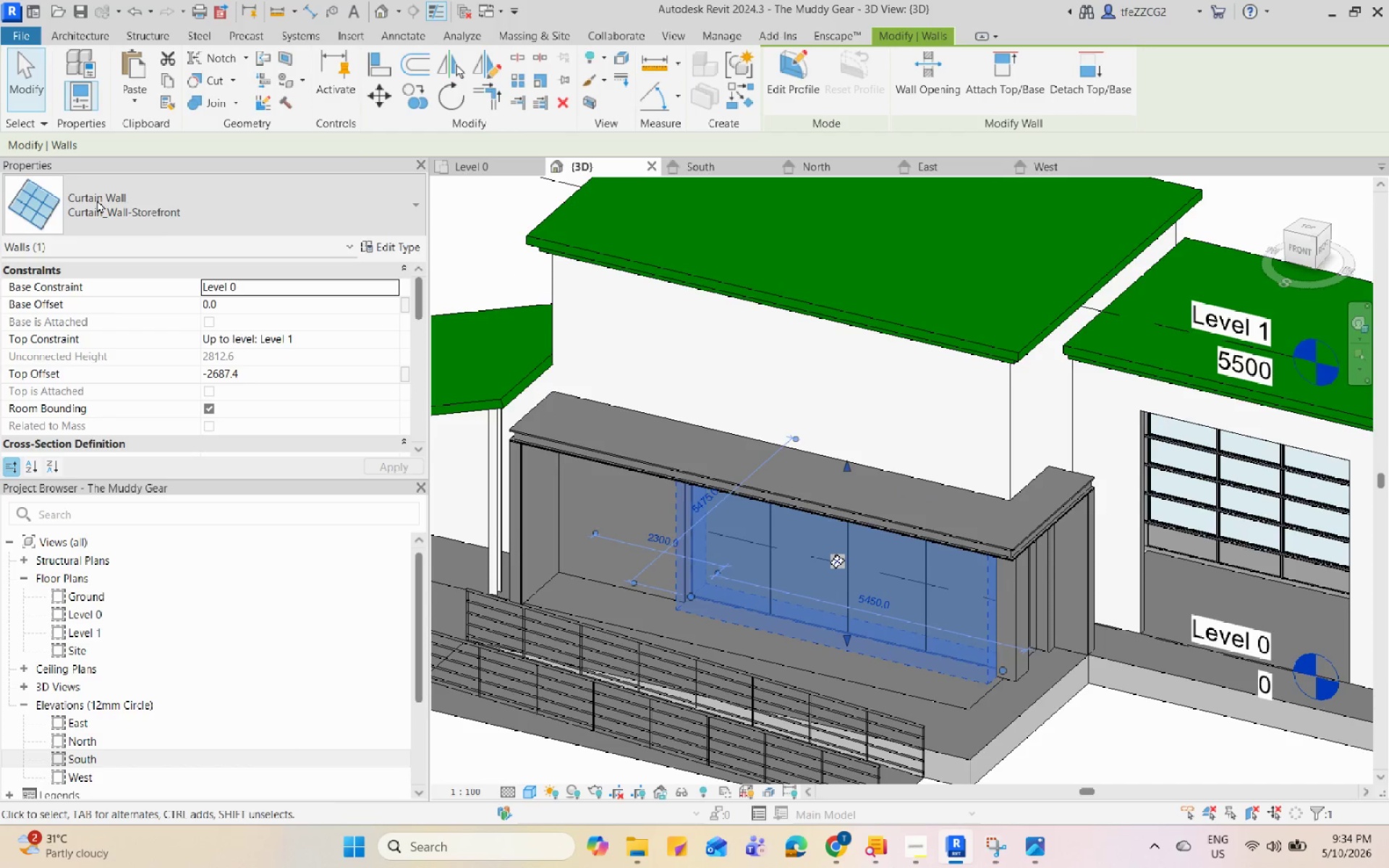 
scroll: coordinate [948, 635], scroll_direction: up, amount: 2.0
 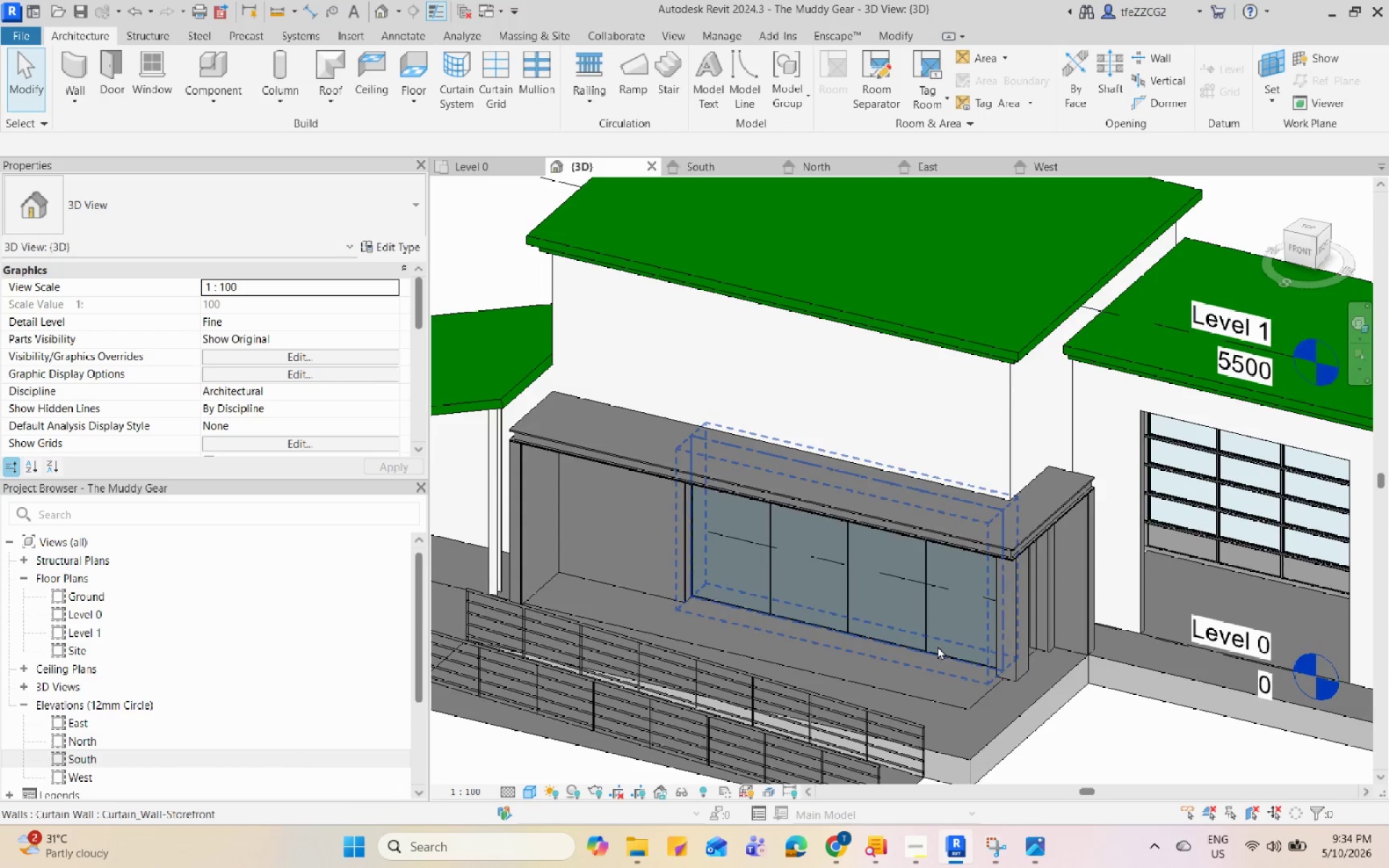 
left_click([200, 216])
 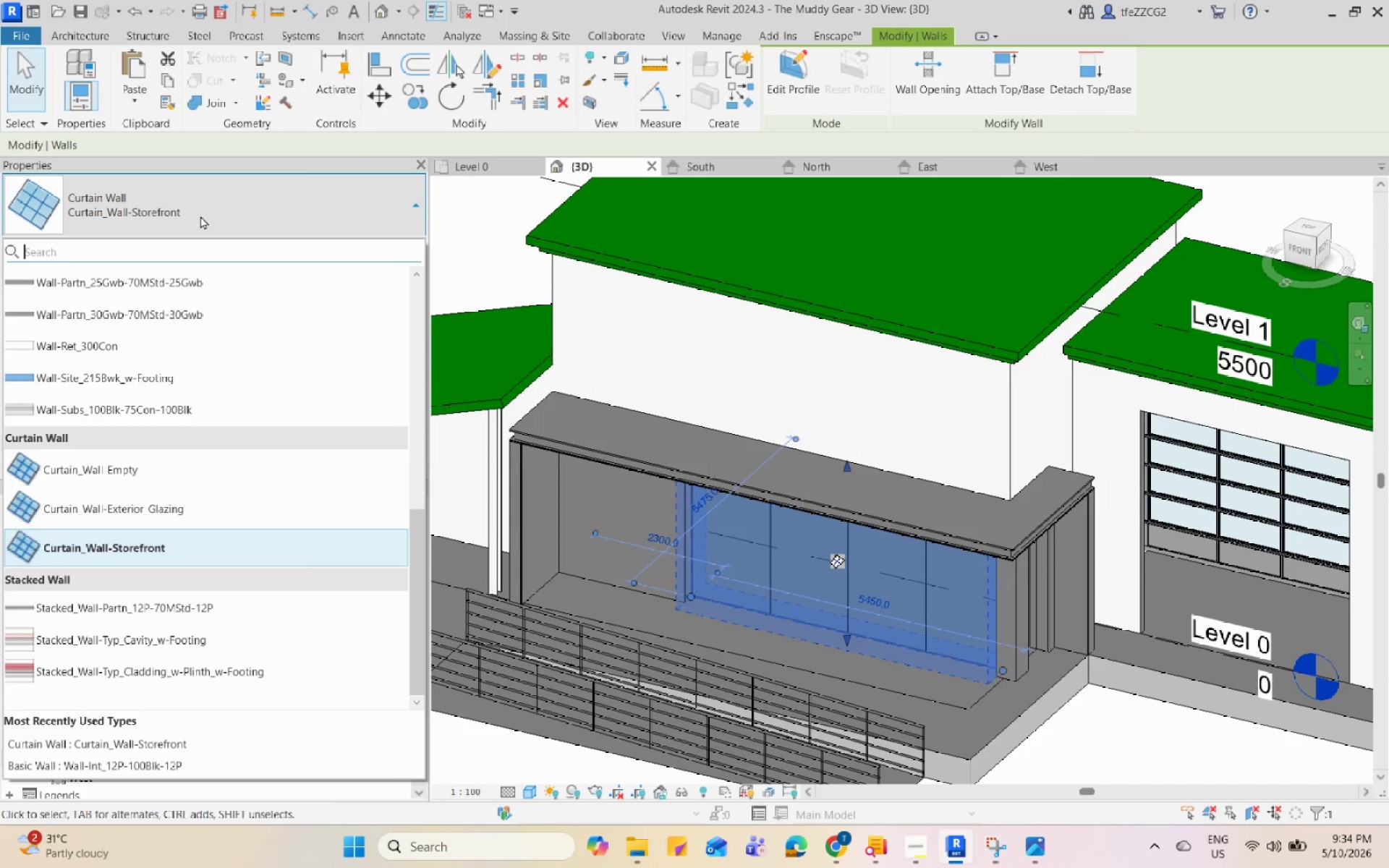 
left_click([200, 216])
 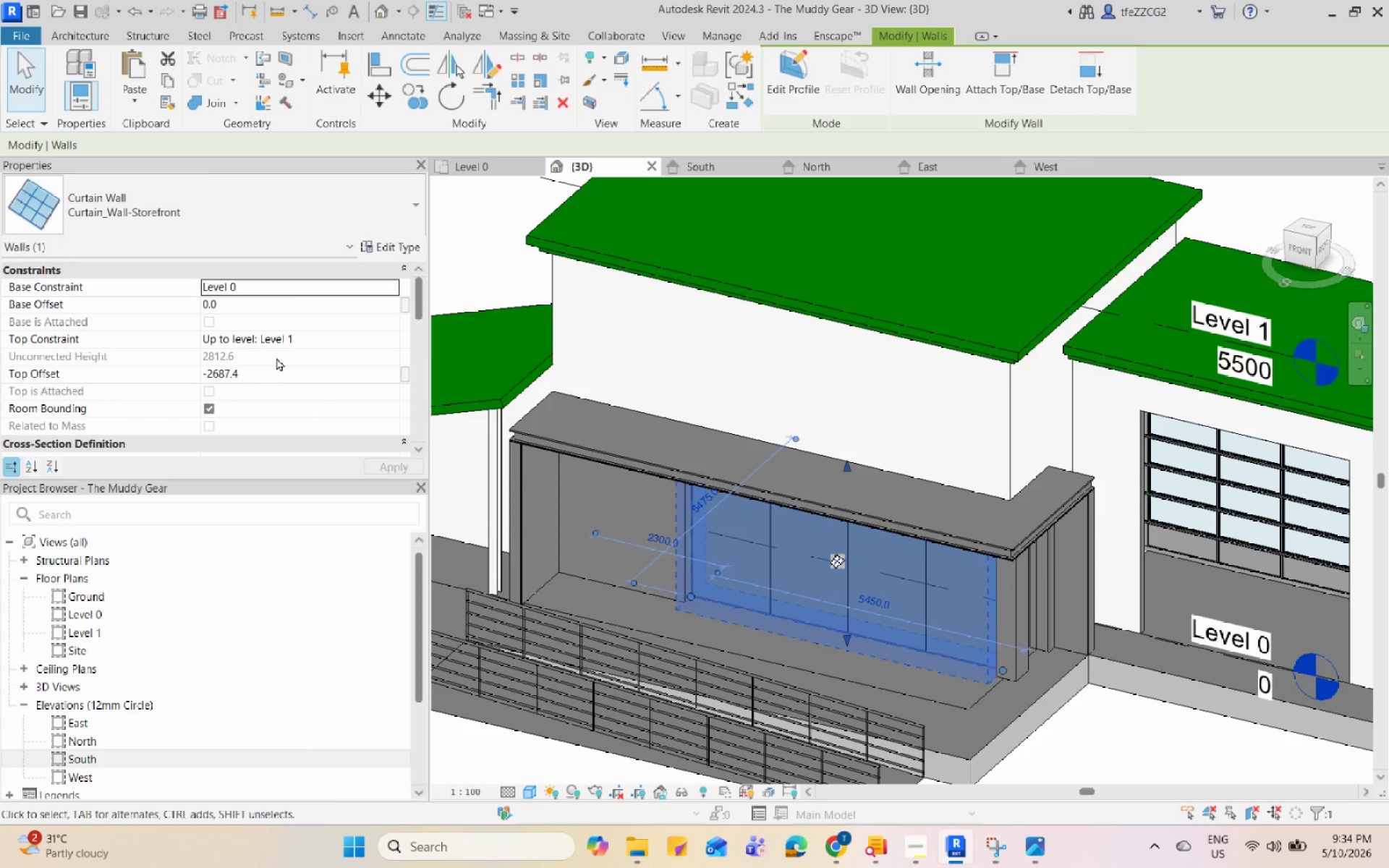 
scroll: coordinate [279, 364], scroll_direction: down, amount: 1.0
 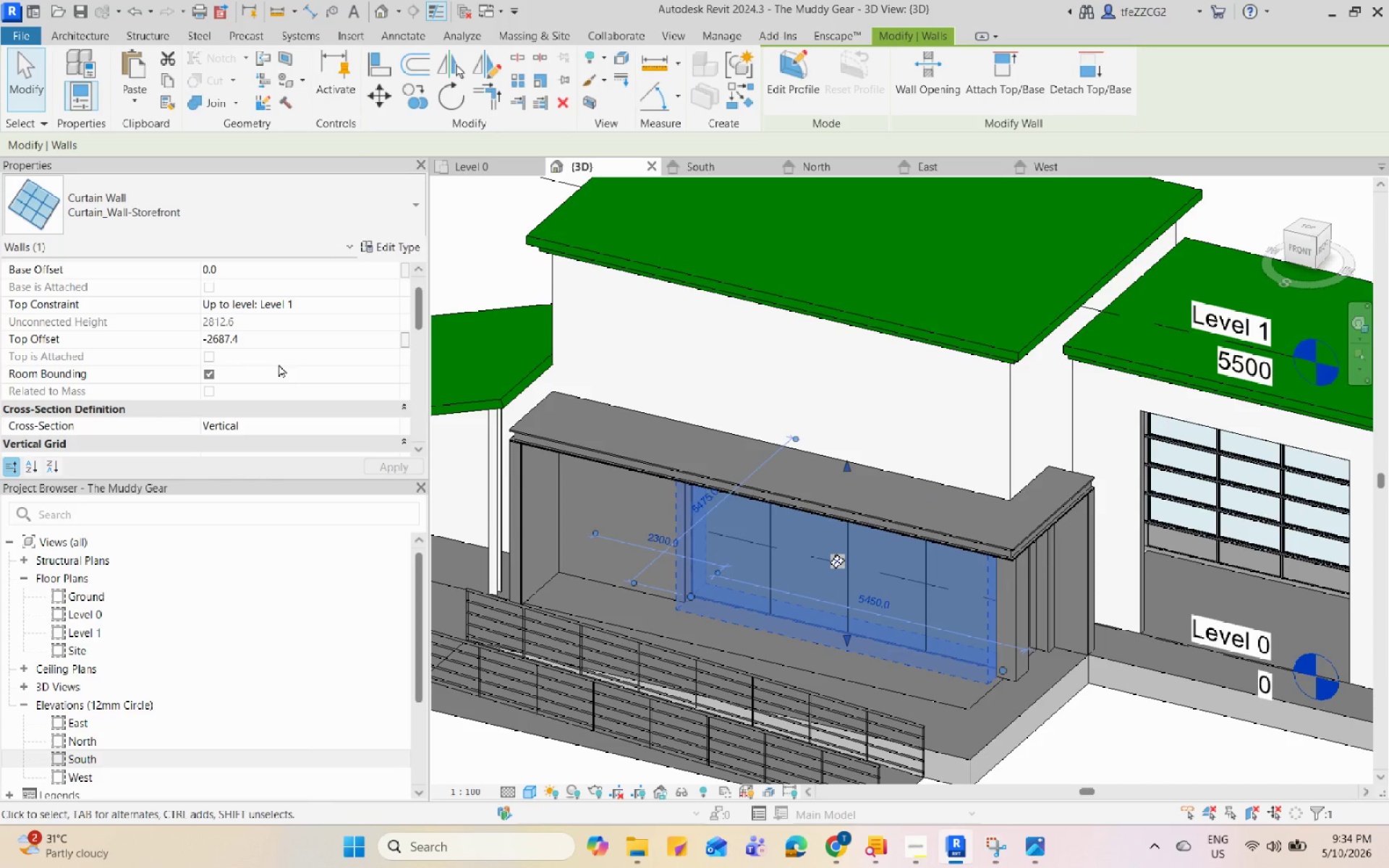 
scroll: coordinate [279, 364], scroll_direction: up, amount: 2.0
 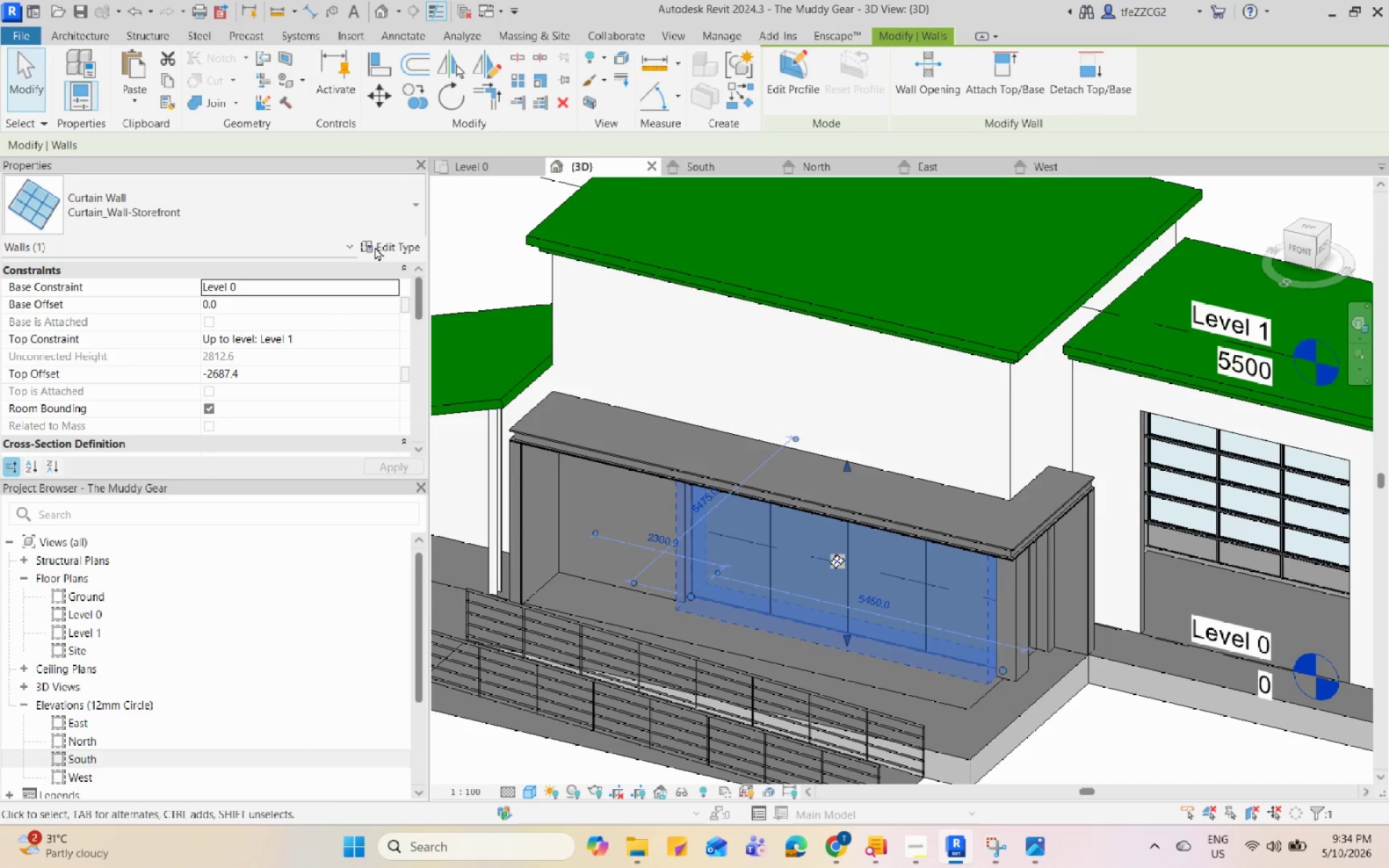 
left_click([378, 247])
 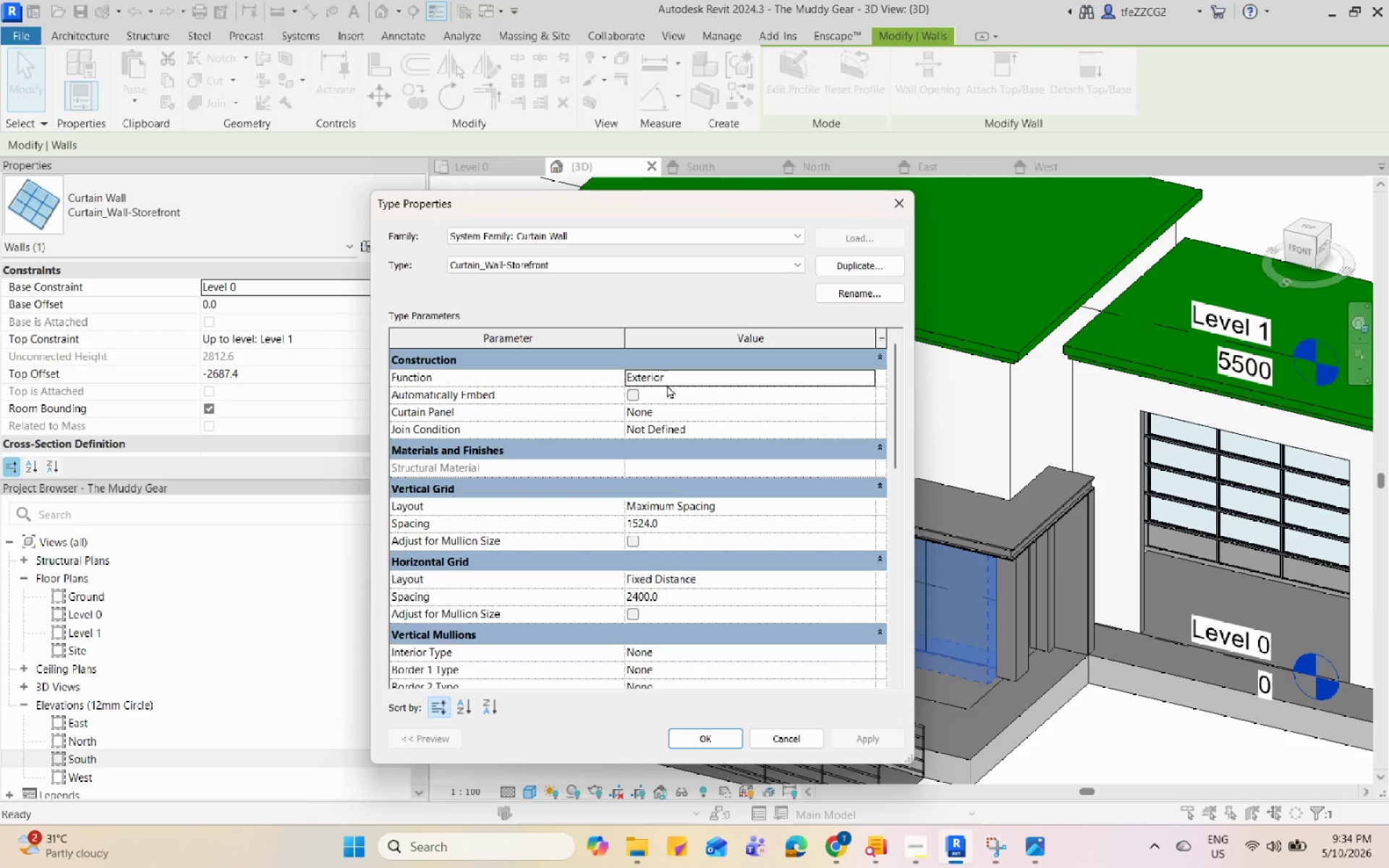 
scroll: coordinate [692, 558], scroll_direction: down, amount: 3.0
 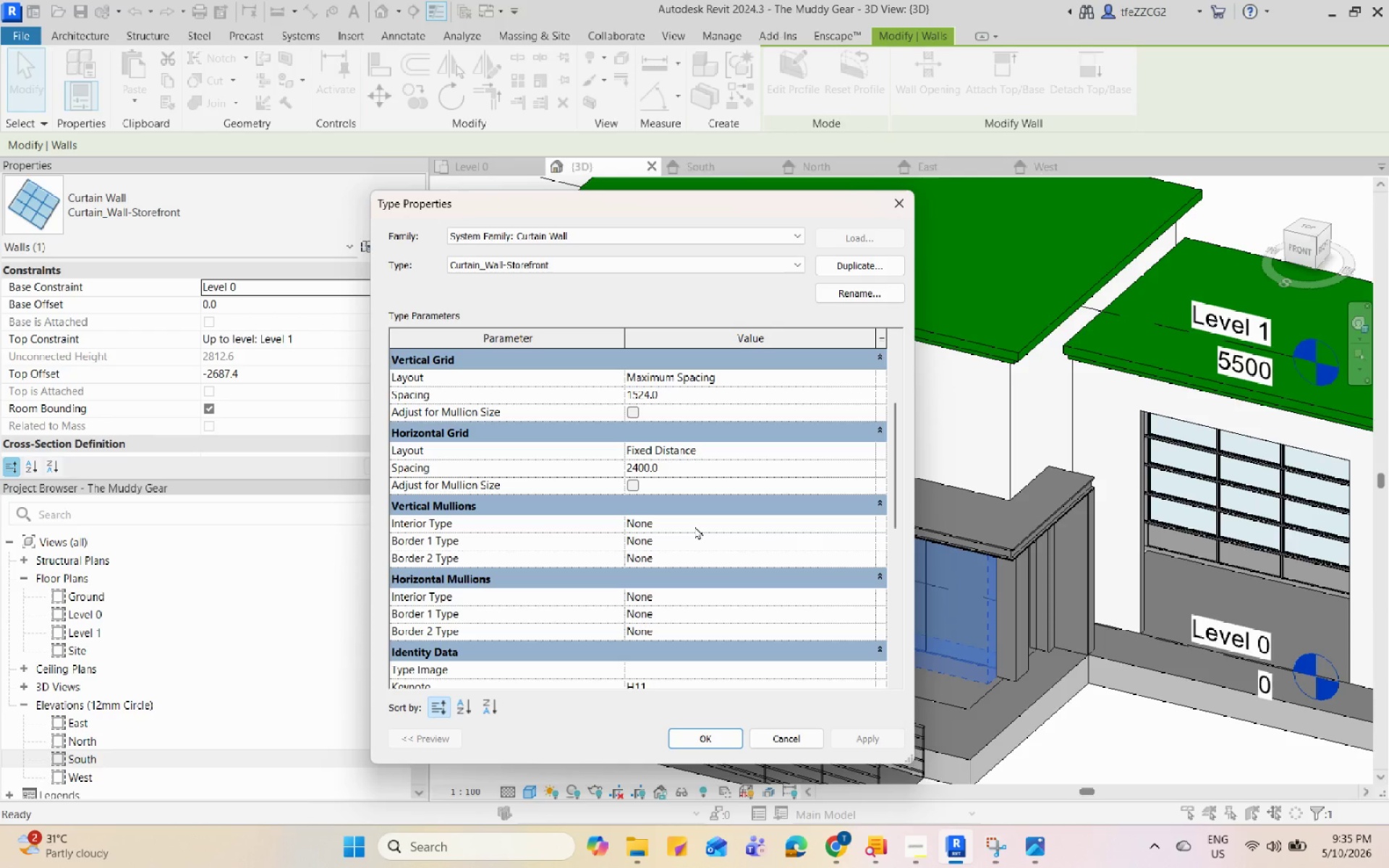 
wait(30.8)
 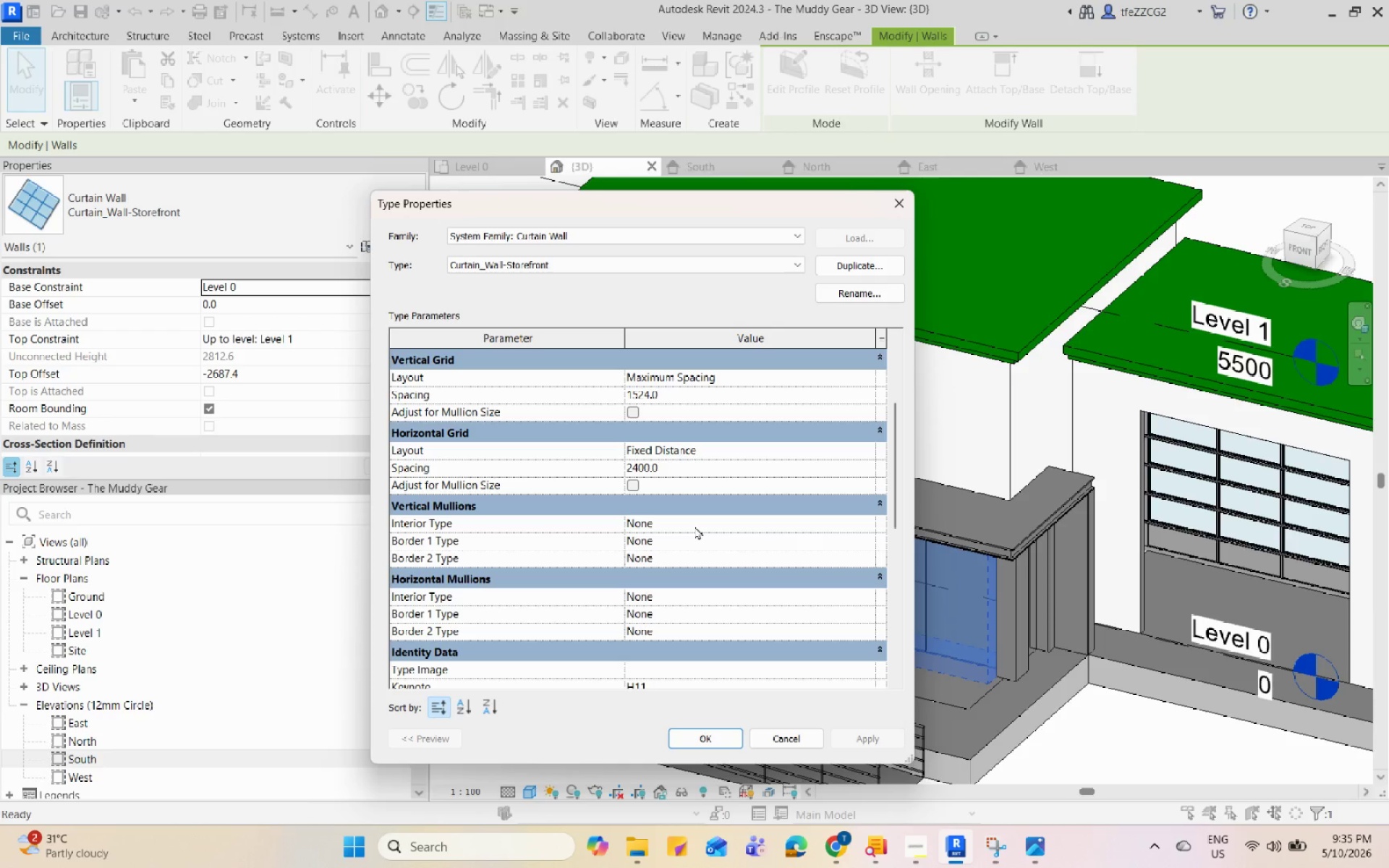 
left_click([1031, 843])
 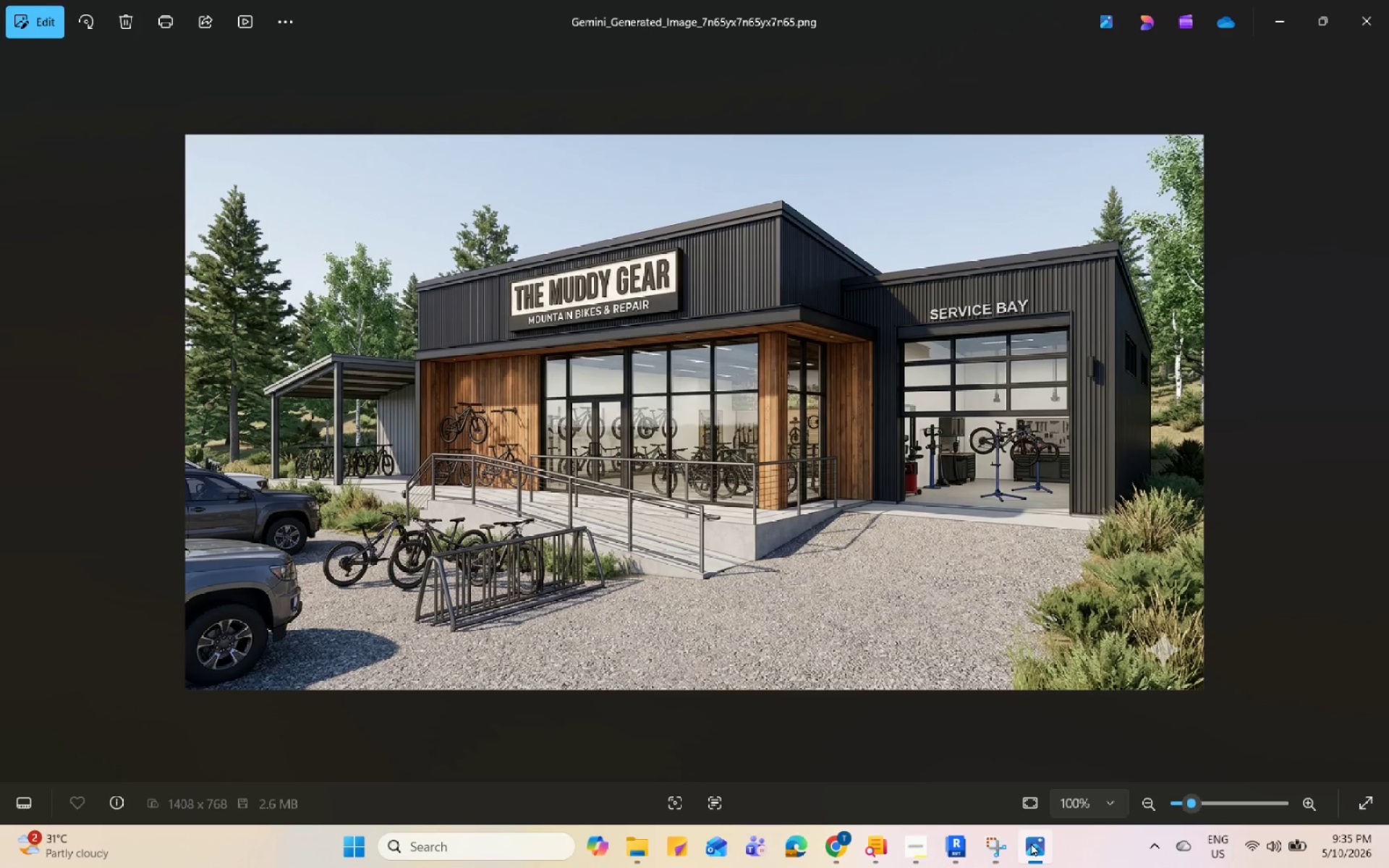 
left_click([1031, 843])
 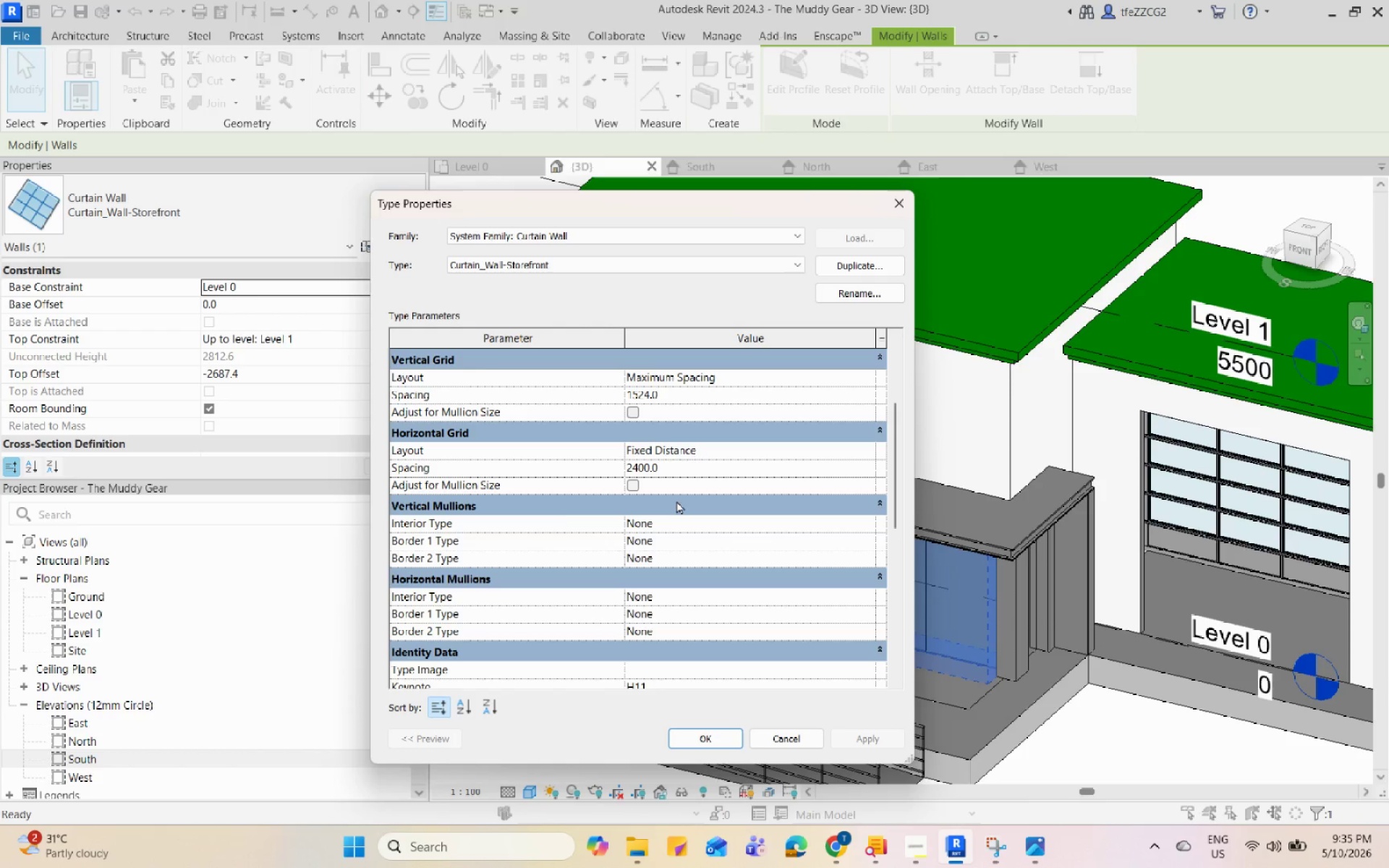 
left_click([694, 396])
 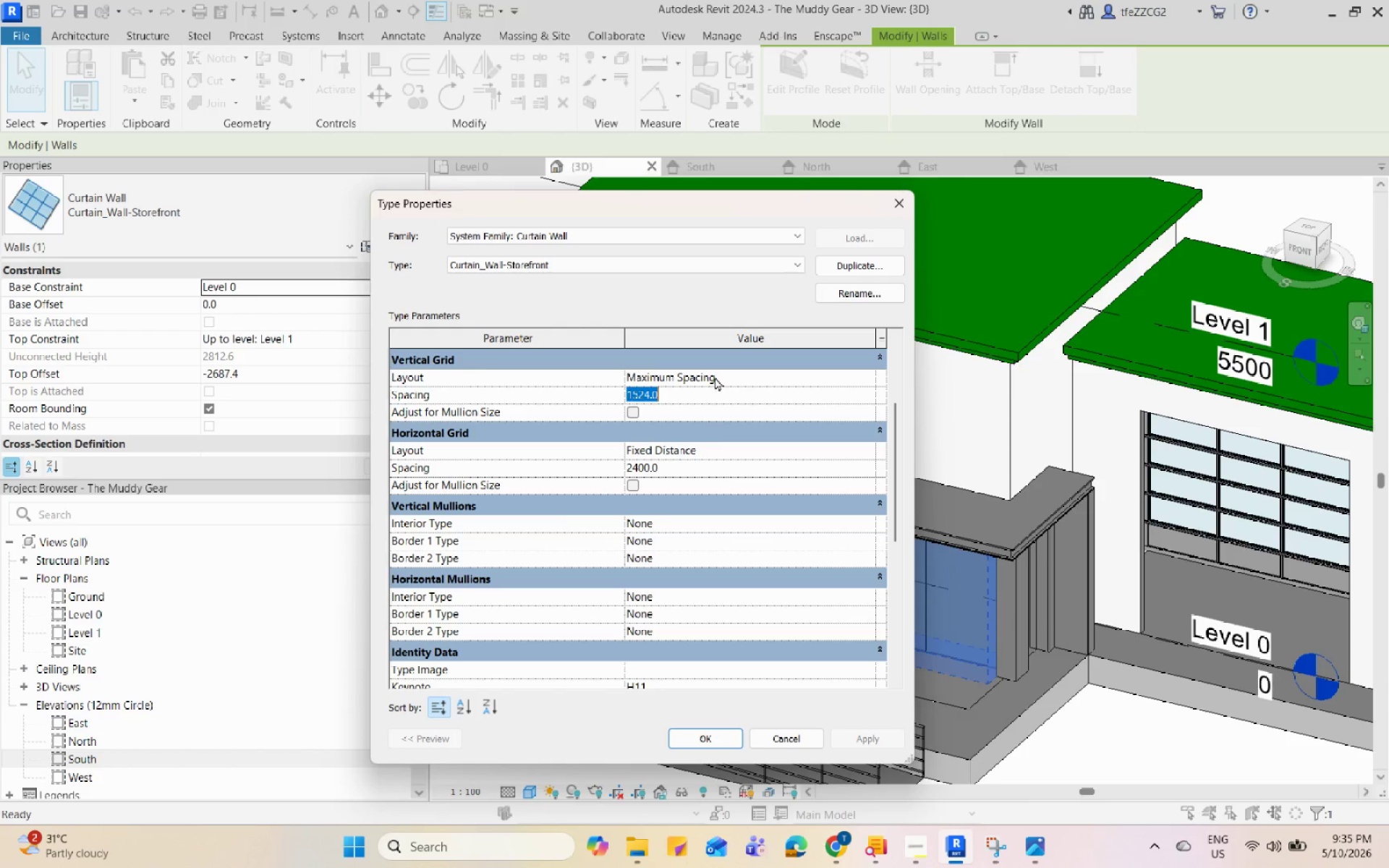 
left_click_drag(start_coordinate=[739, 216], to_coordinate=[351, 186])
 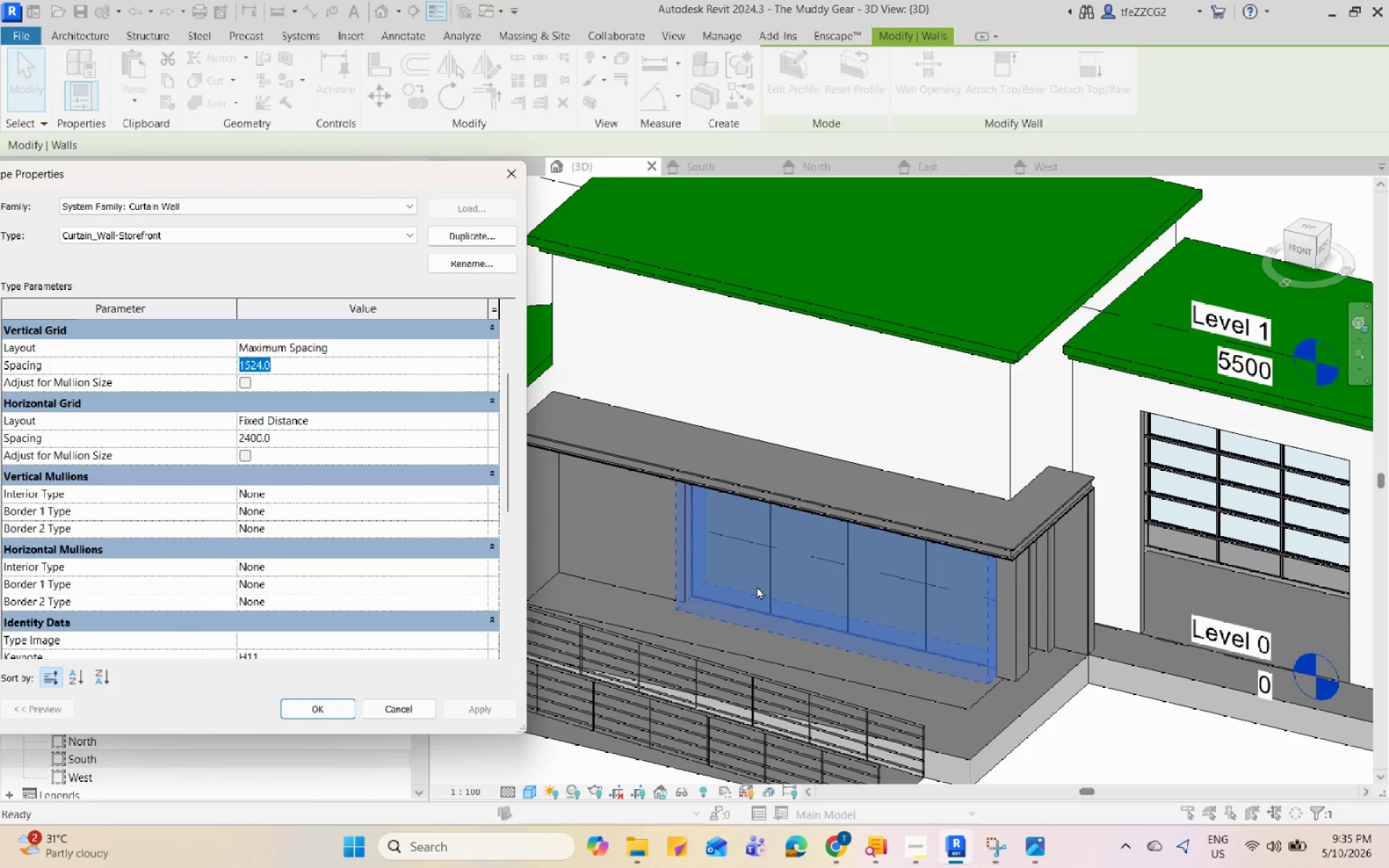 
scroll: coordinate [761, 582], scroll_direction: down, amount: 2.0
 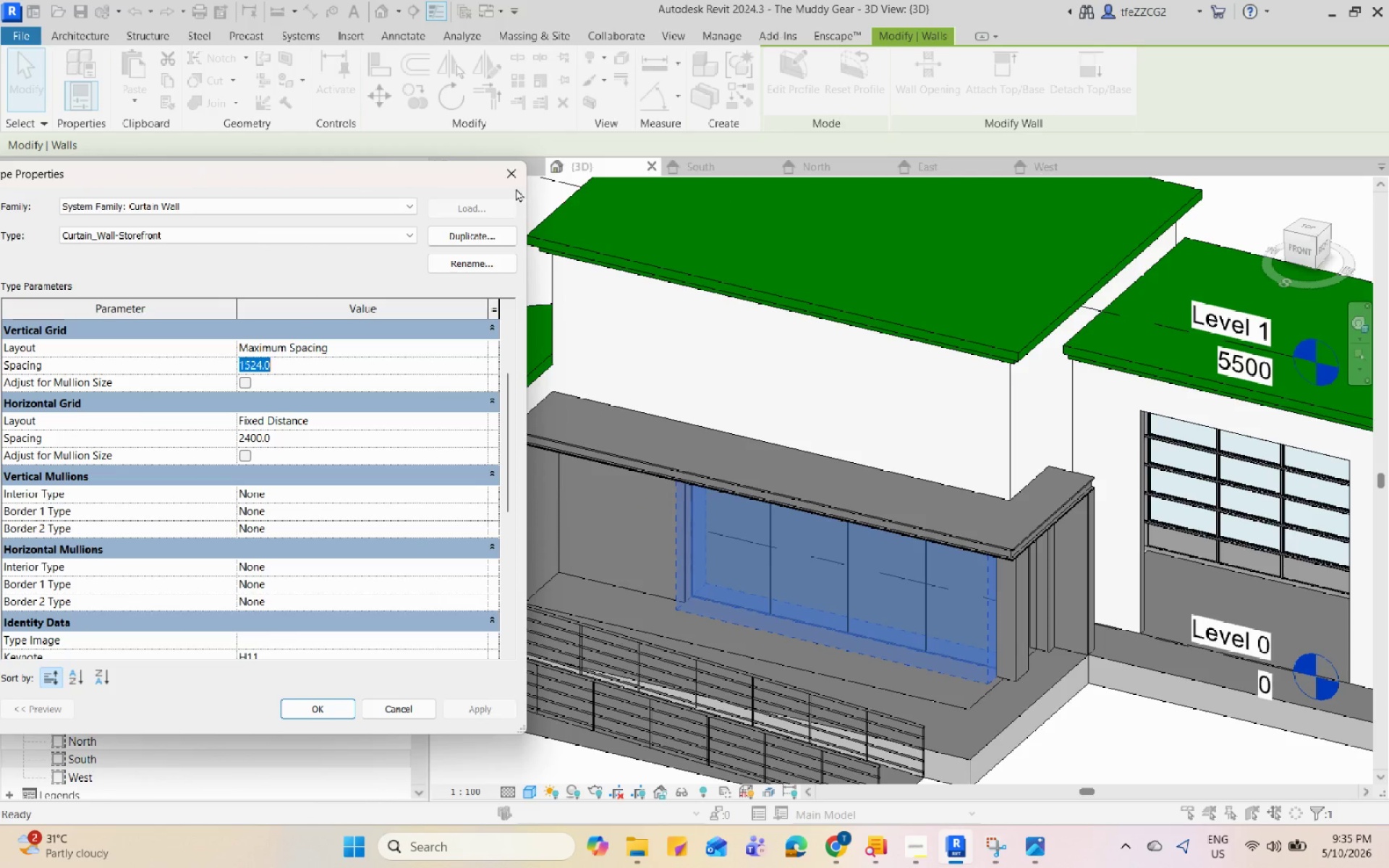 
left_click([517, 179])
 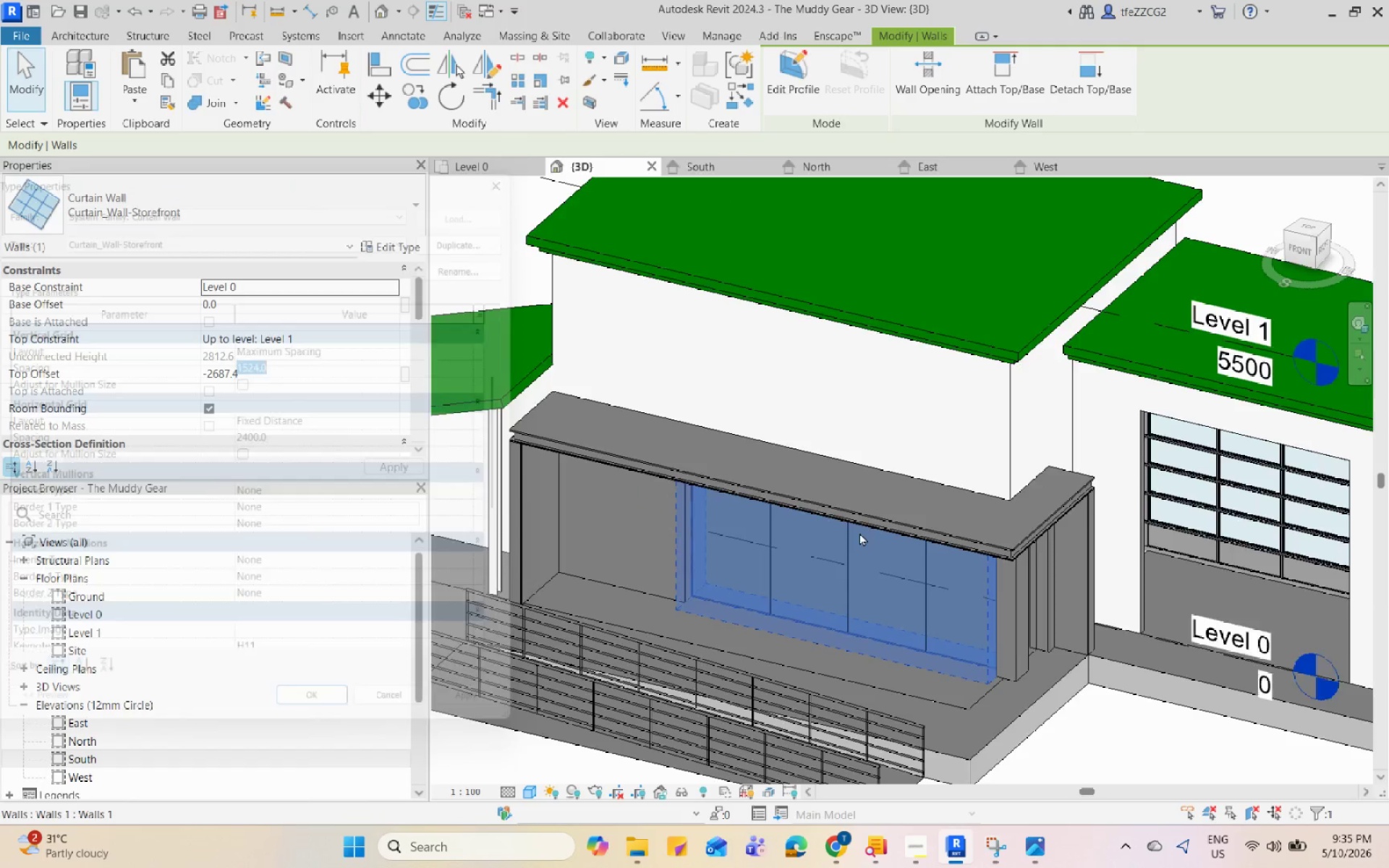 
hold_key(key=ShiftLeft, duration=1.0)
 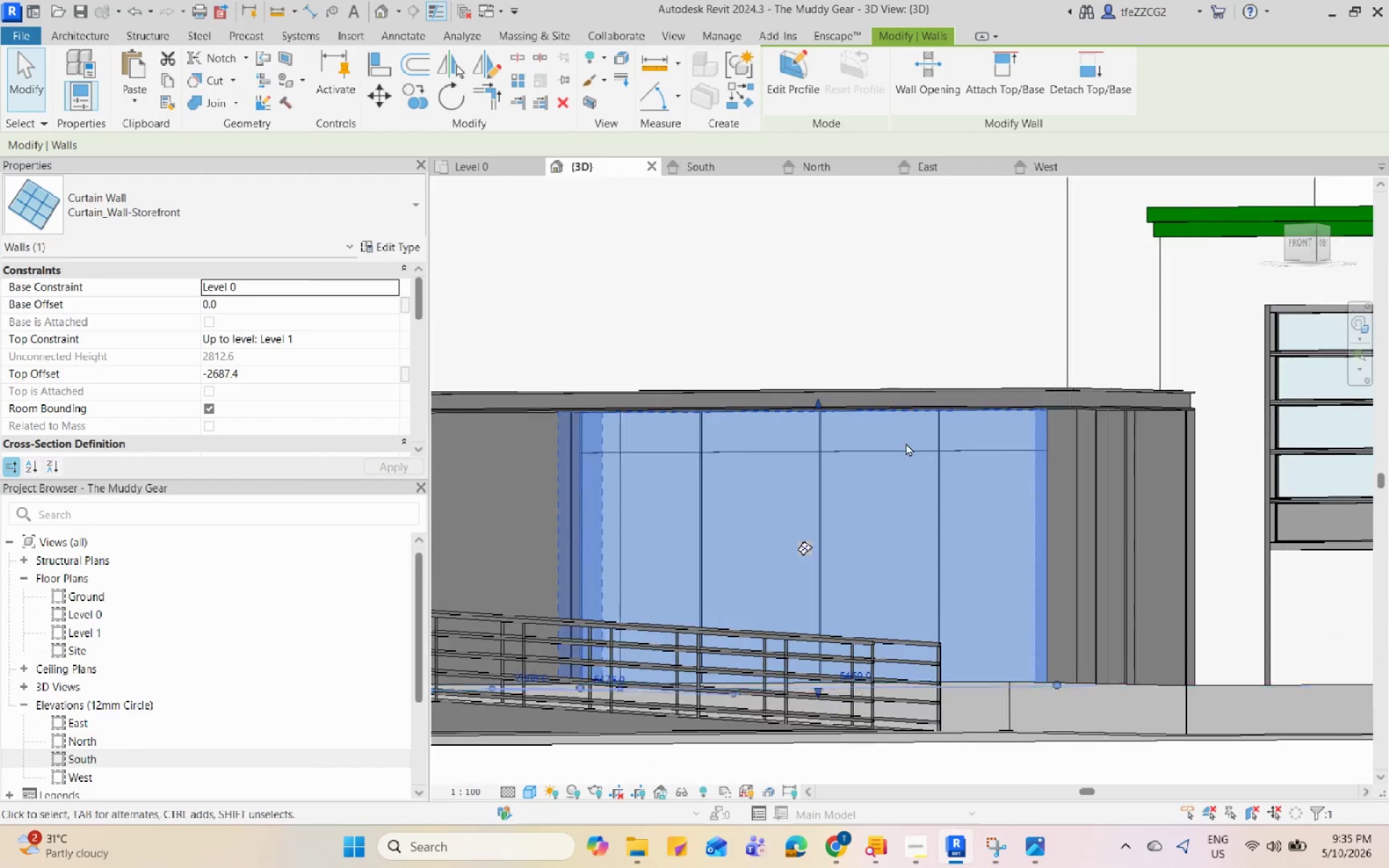 
scroll: coordinate [902, 562], scroll_direction: up, amount: 3.0
 